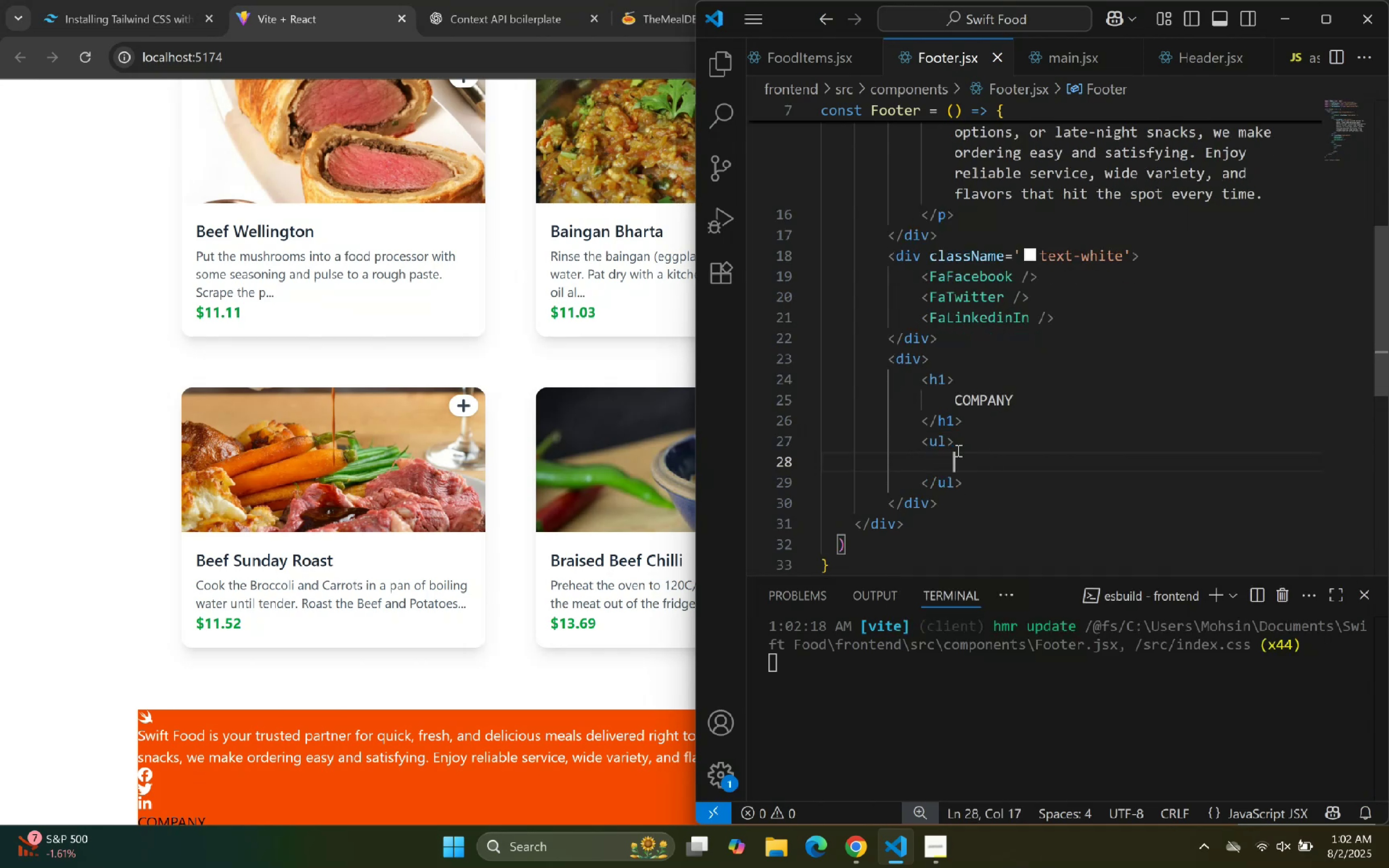 
type(Ll)
key(Backspace)
key(Backspace)
type(li)
key(Backspace)
key(Backspace)
type(a*)
 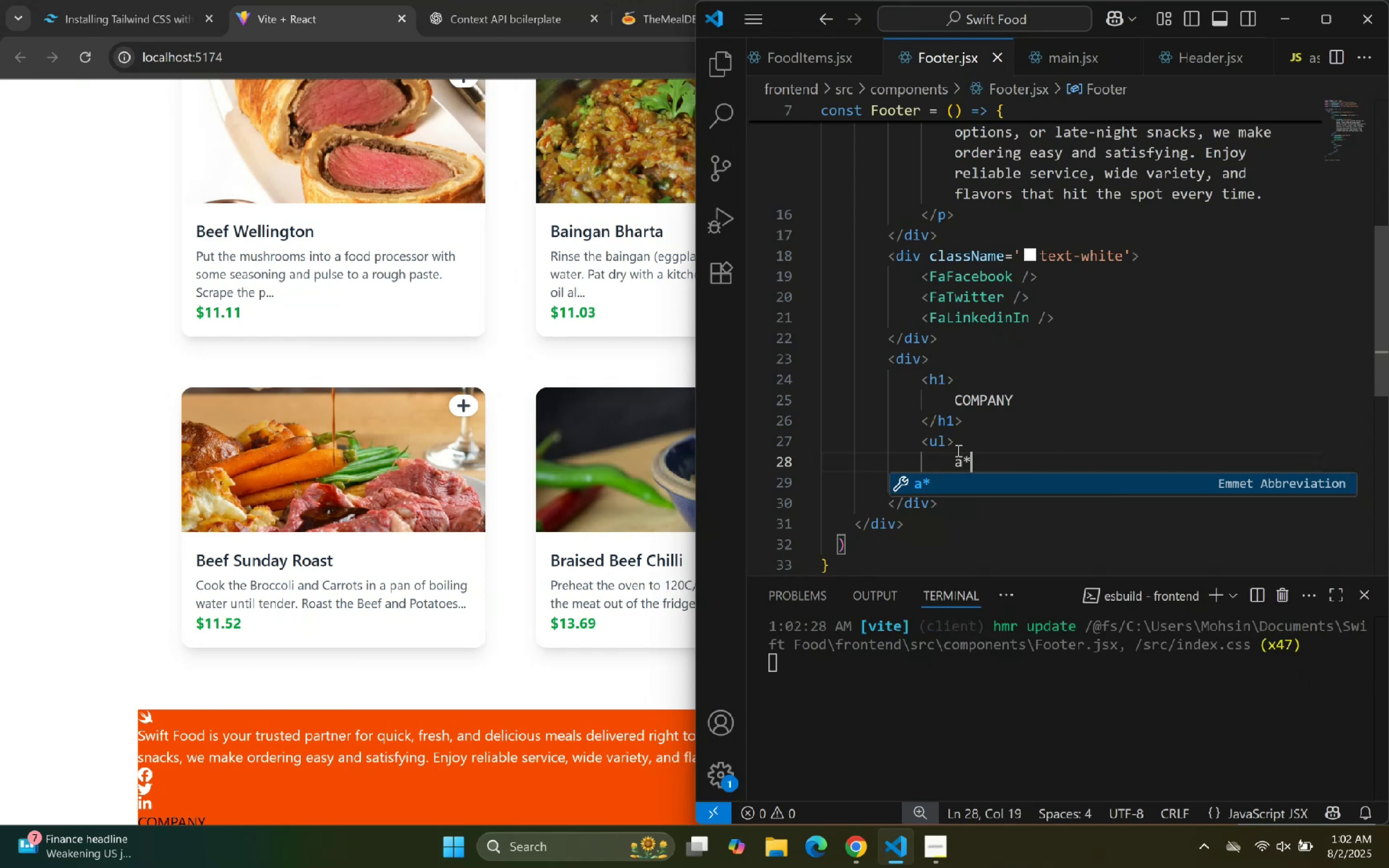 
key(4)
 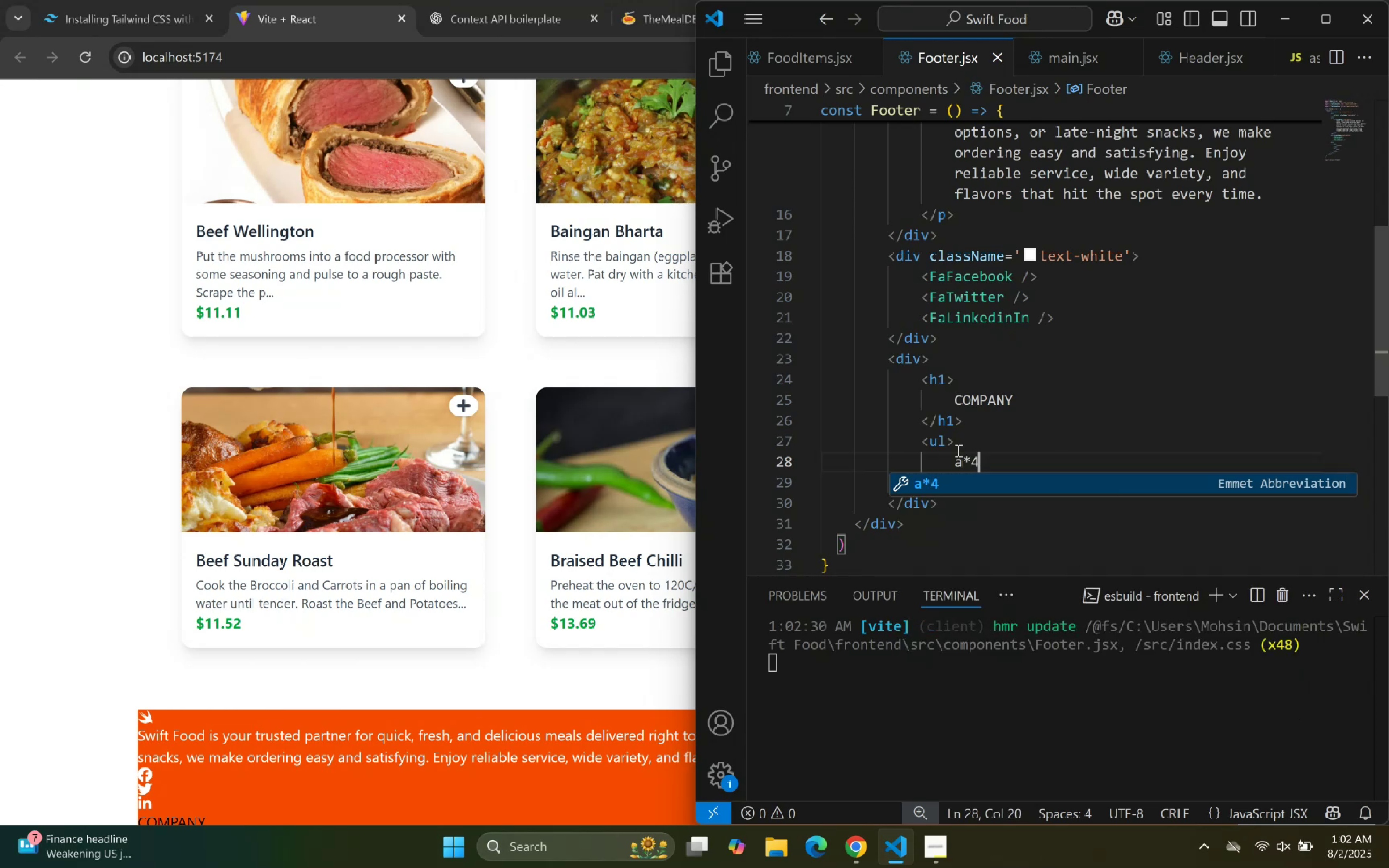 
key(Enter)
 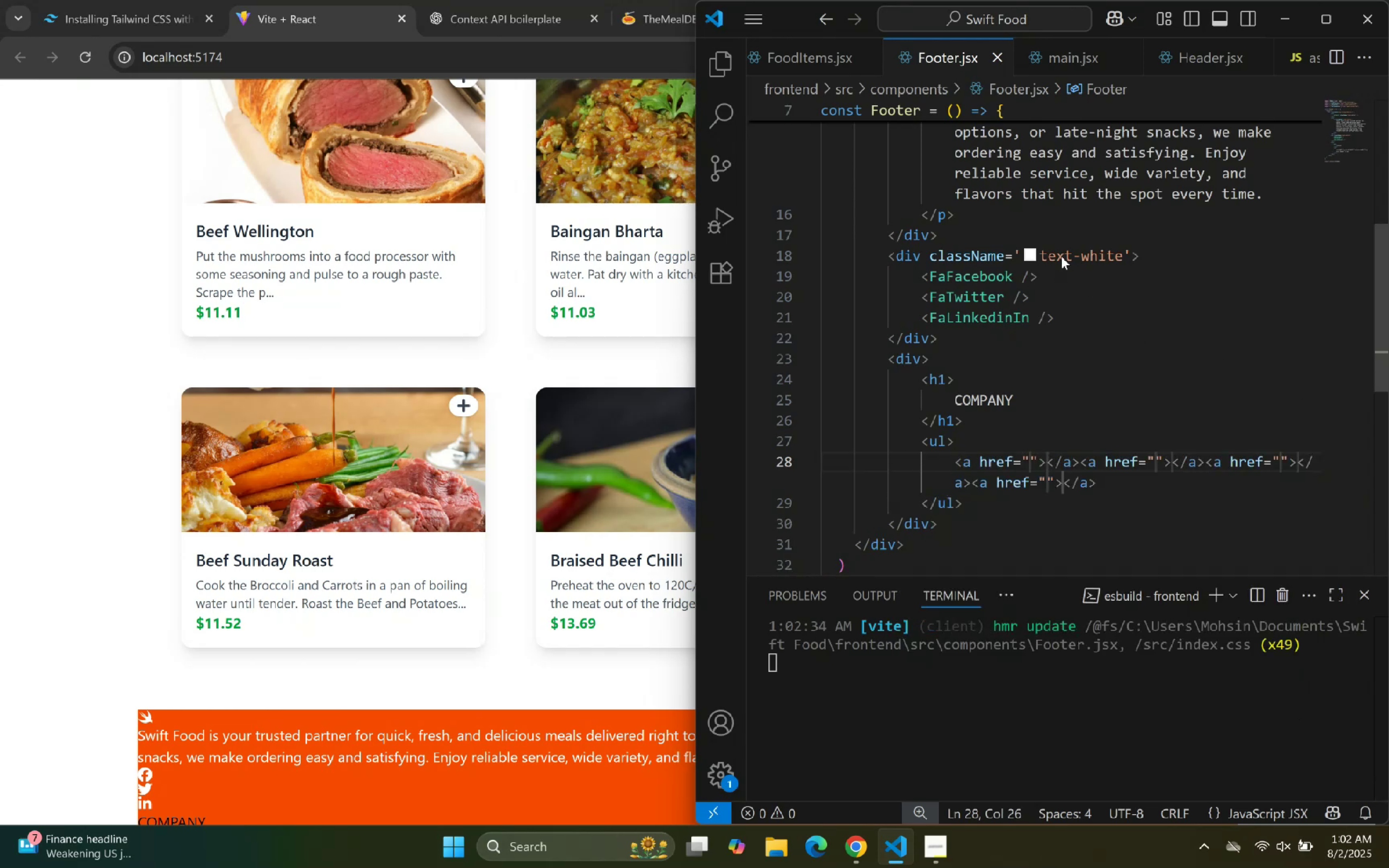 
left_click([1146, 621])
 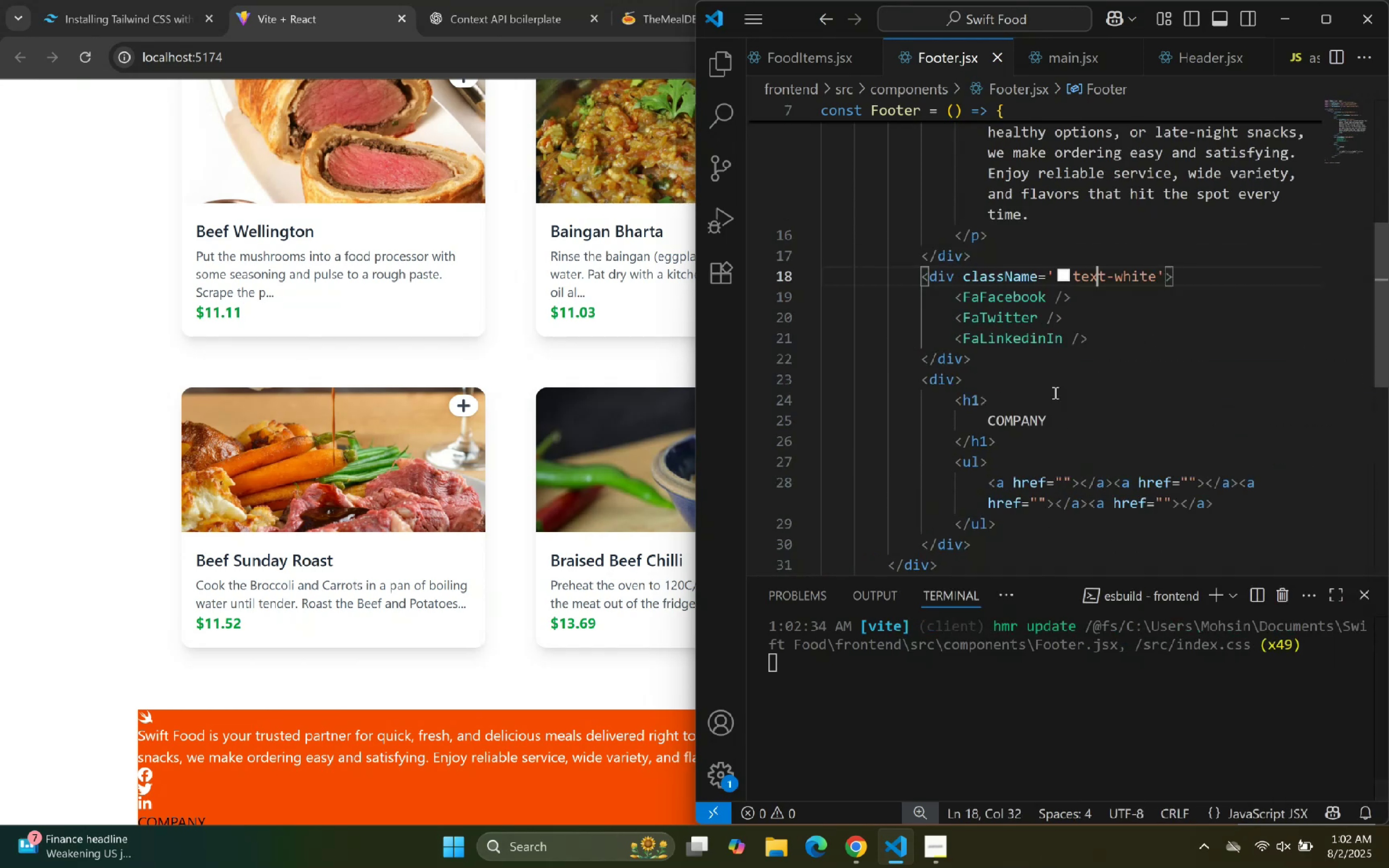 
scroll: coordinate [1049, 368], scroll_direction: down, amount: 1.0
 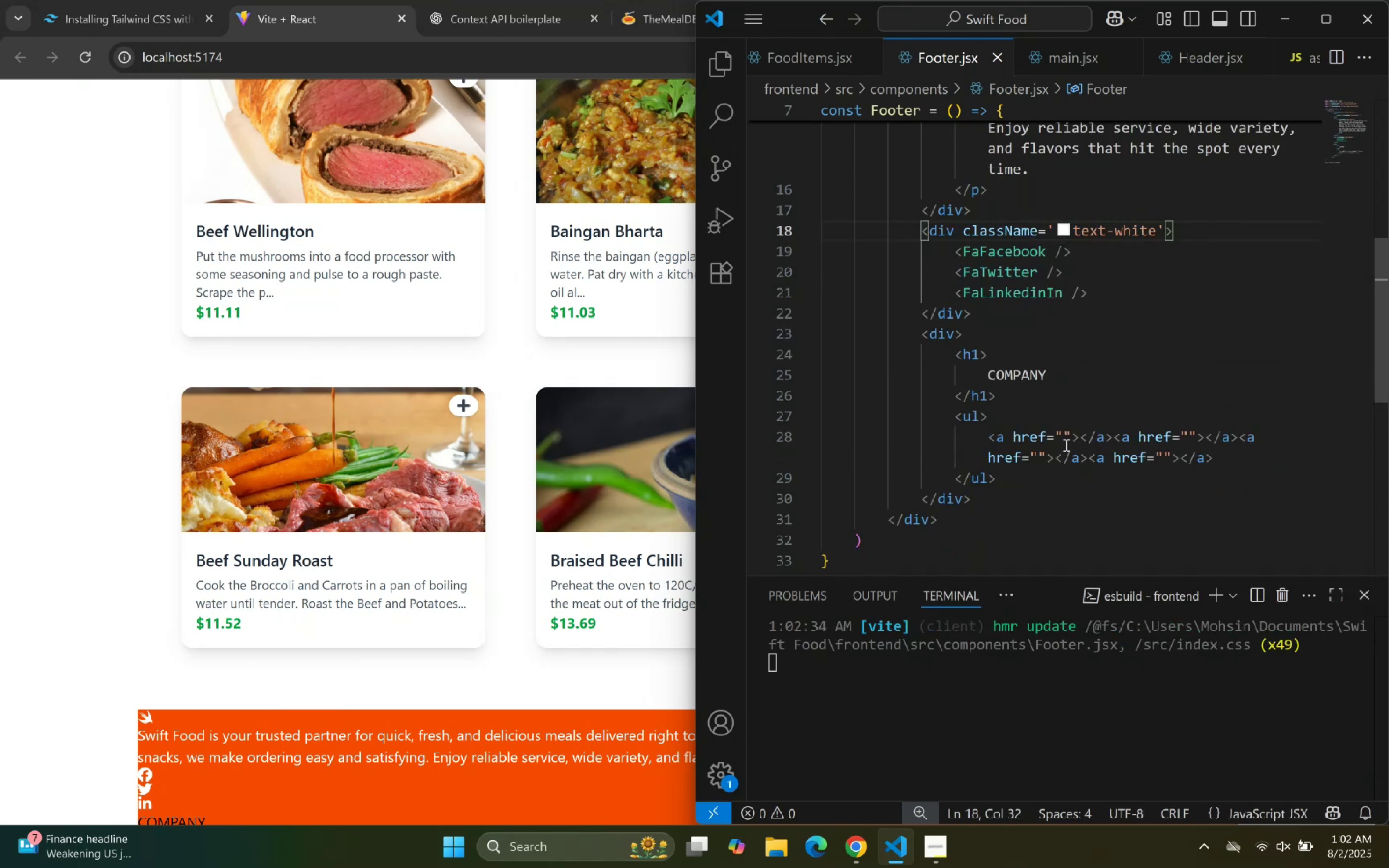 
left_click([1053, 462])
 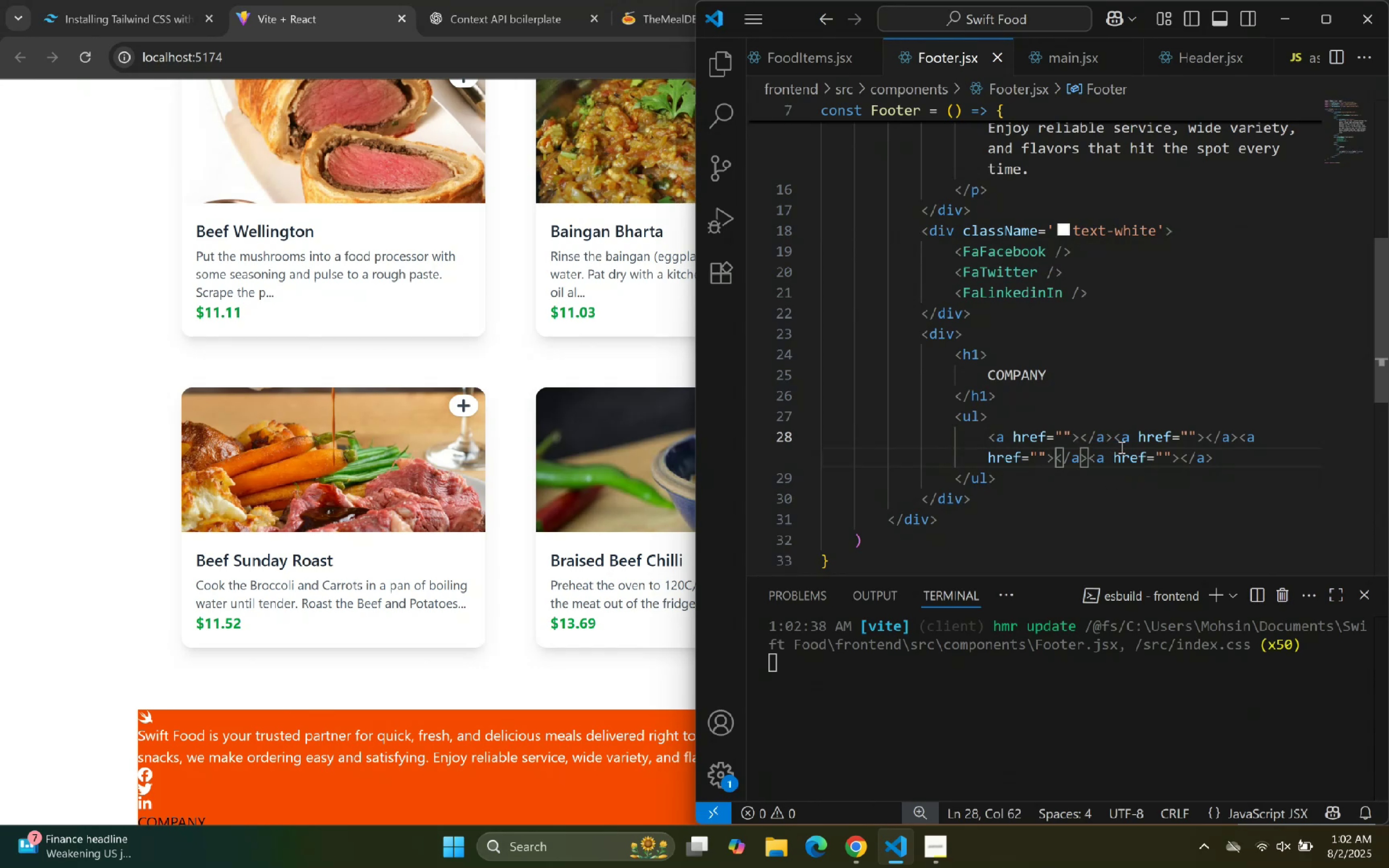 
left_click([1112, 435])
 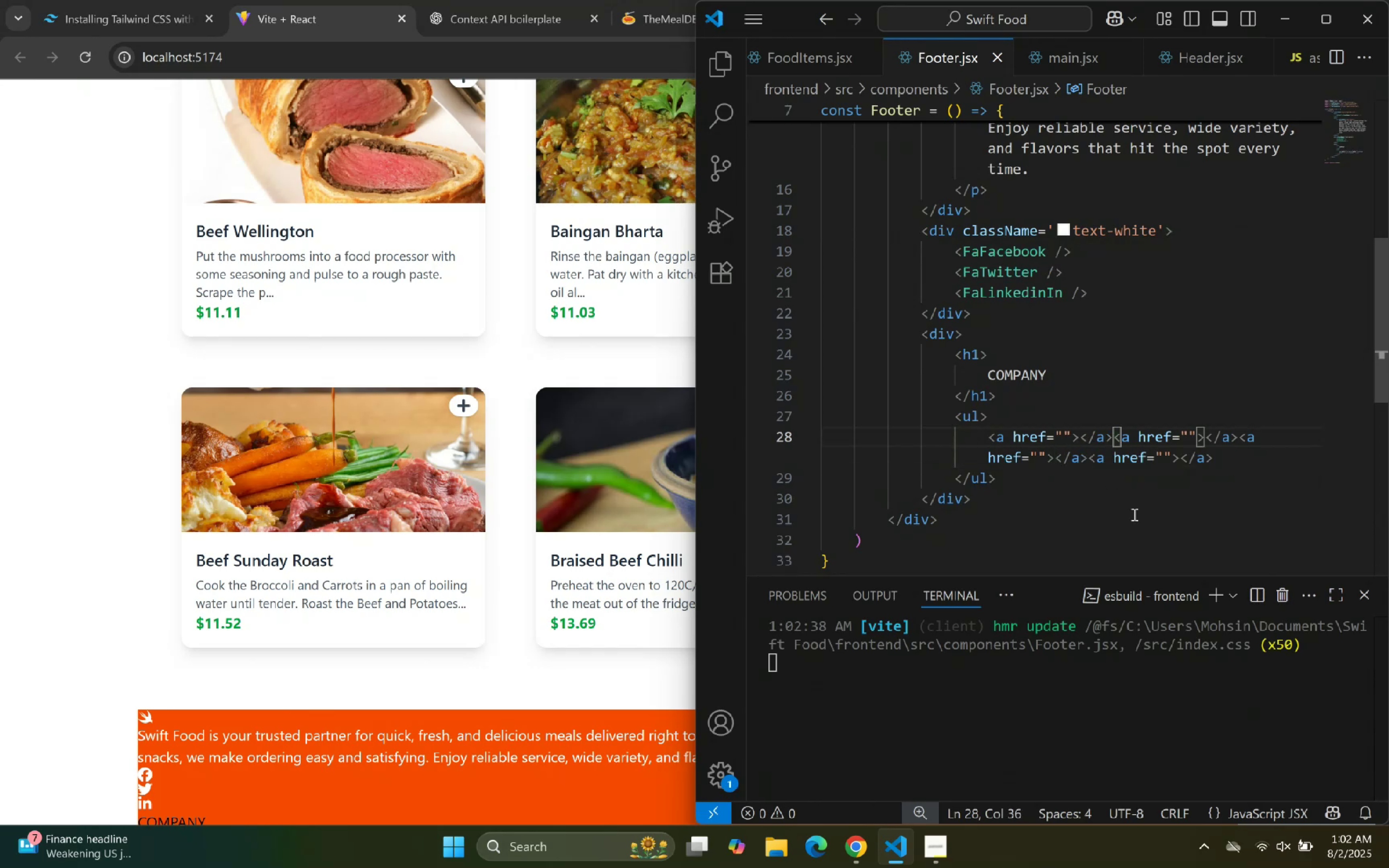 
key(Enter)
 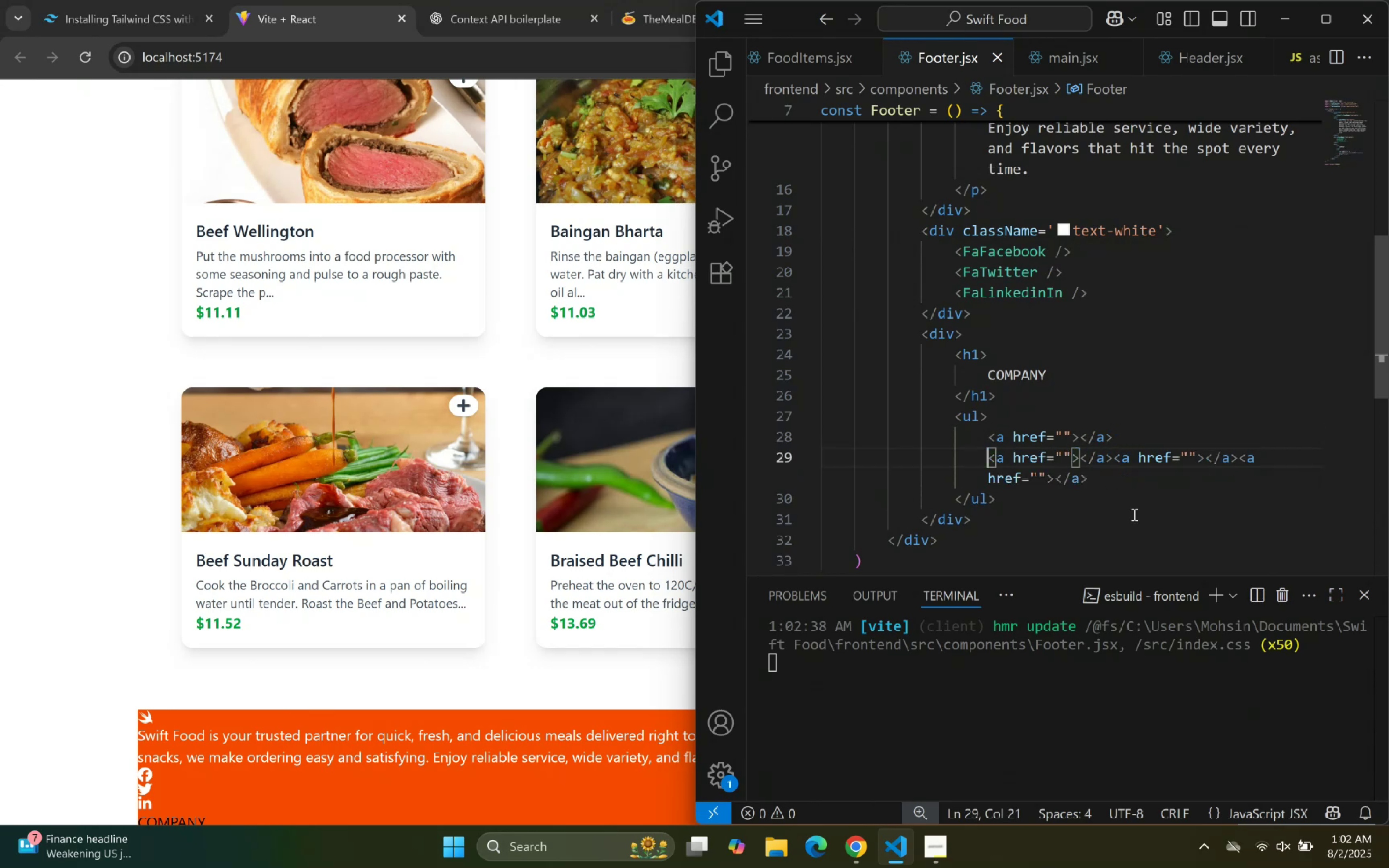 
hold_key(key=ArrowRight, duration=0.88)
 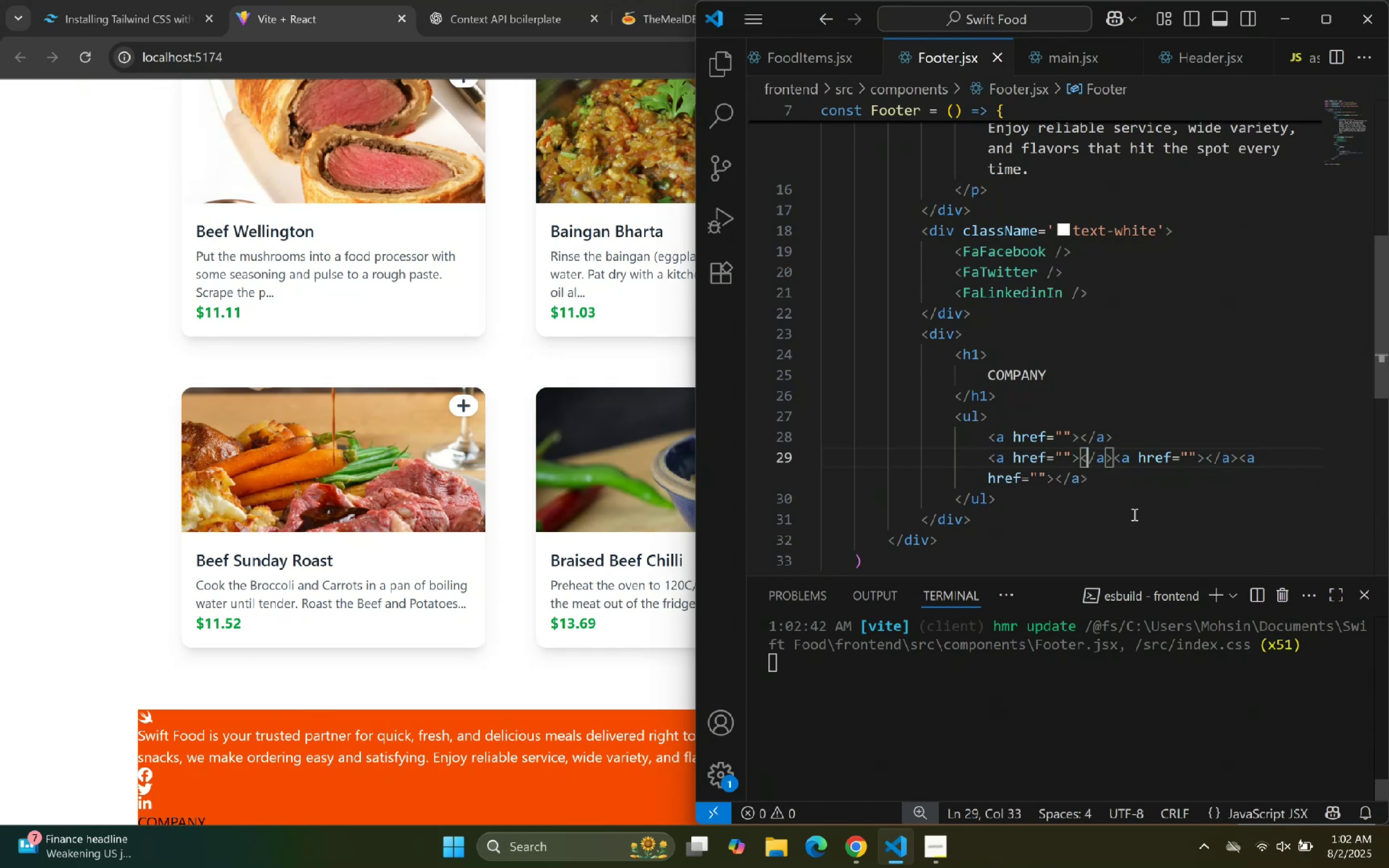 
key(ArrowLeft)
 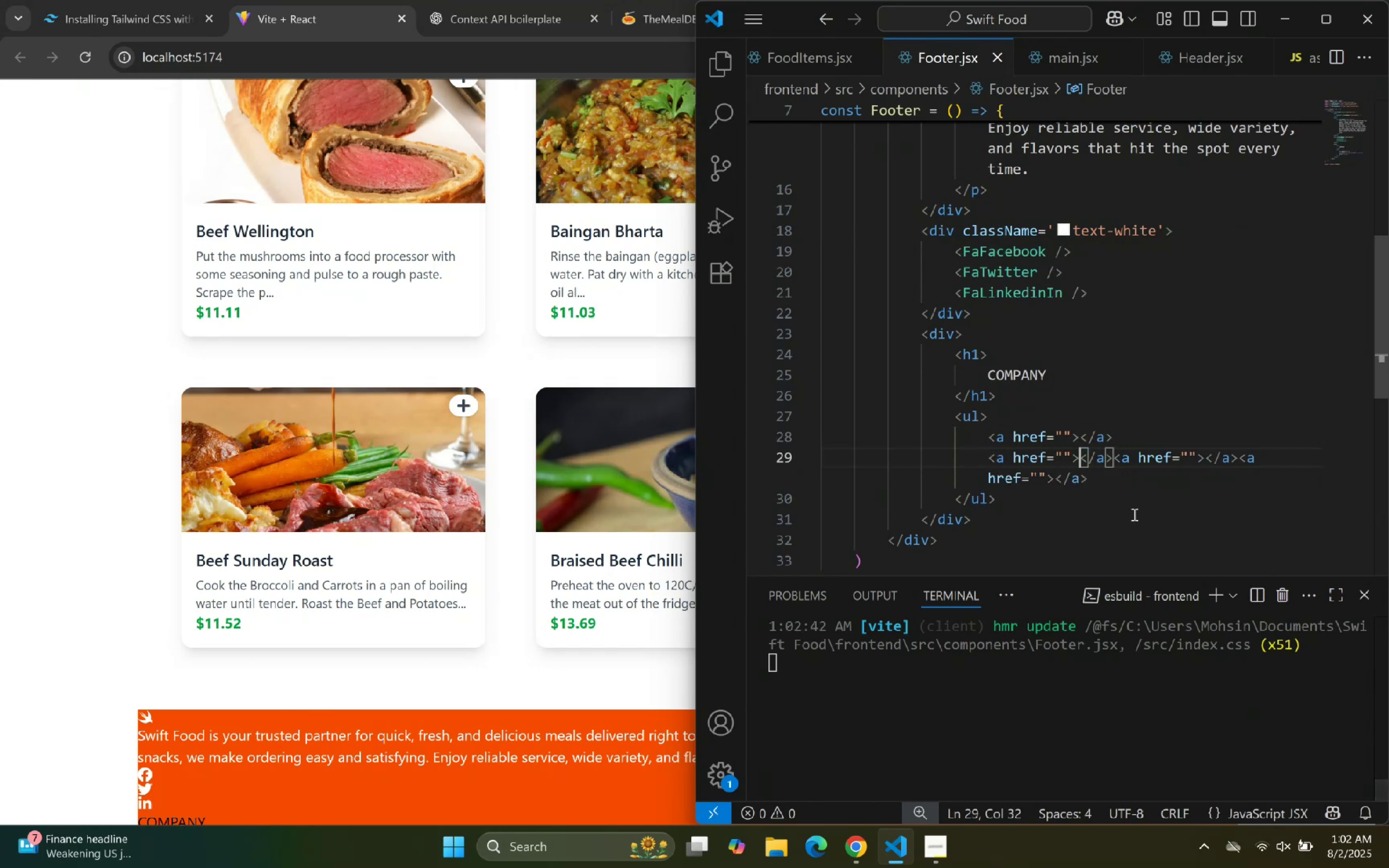 
key(ArrowRight)
 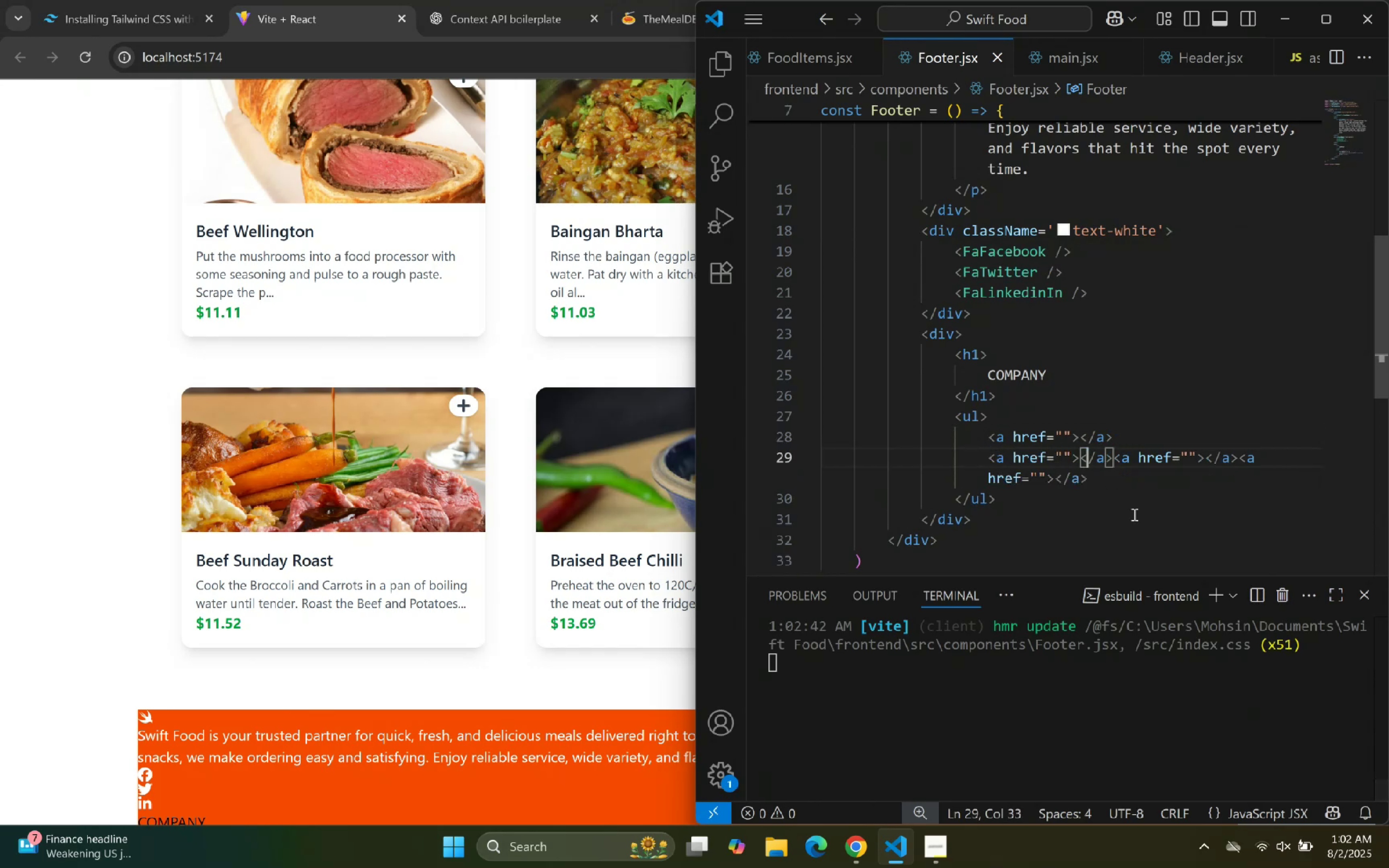 
key(ArrowRight)
 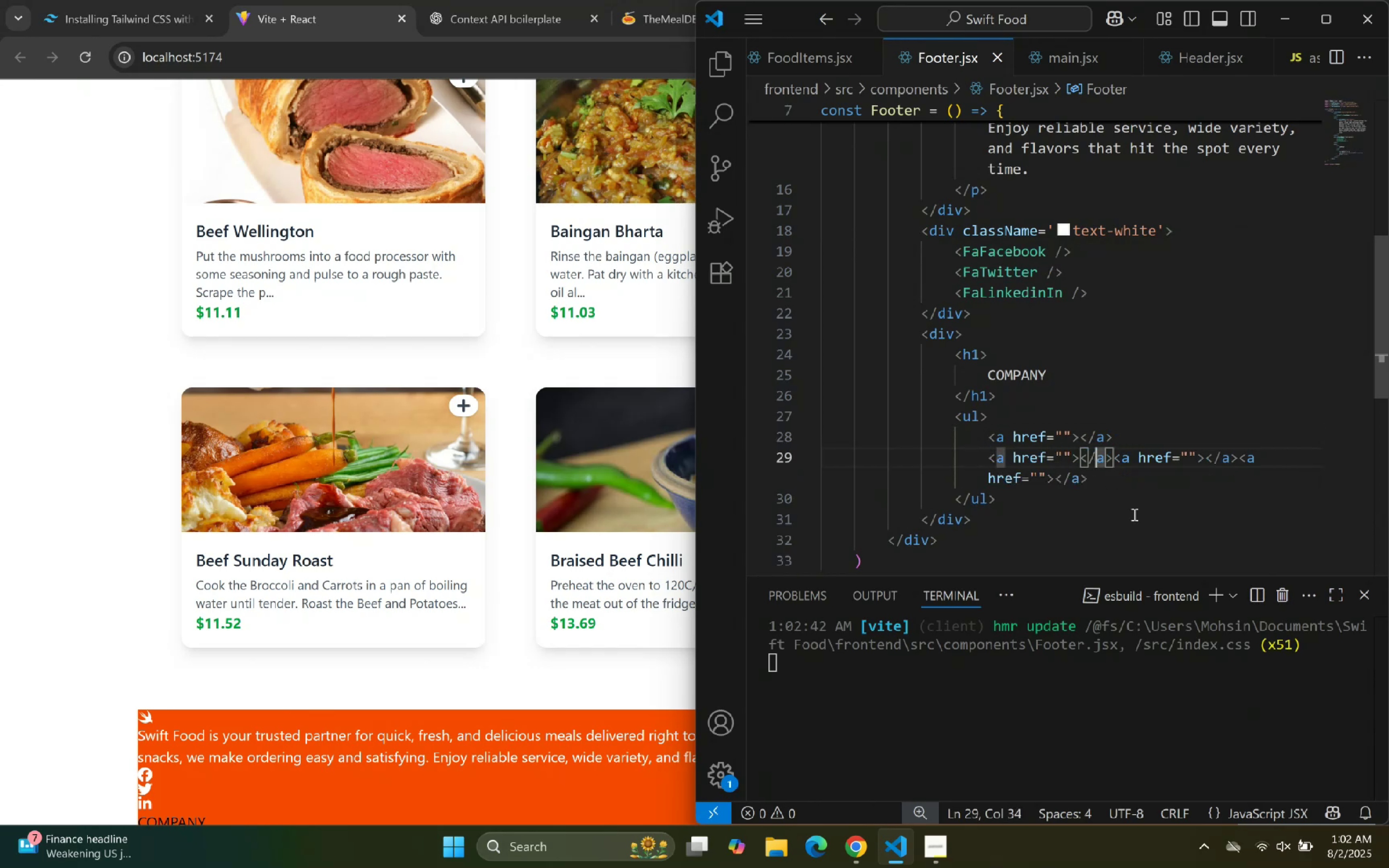 
key(ArrowRight)
 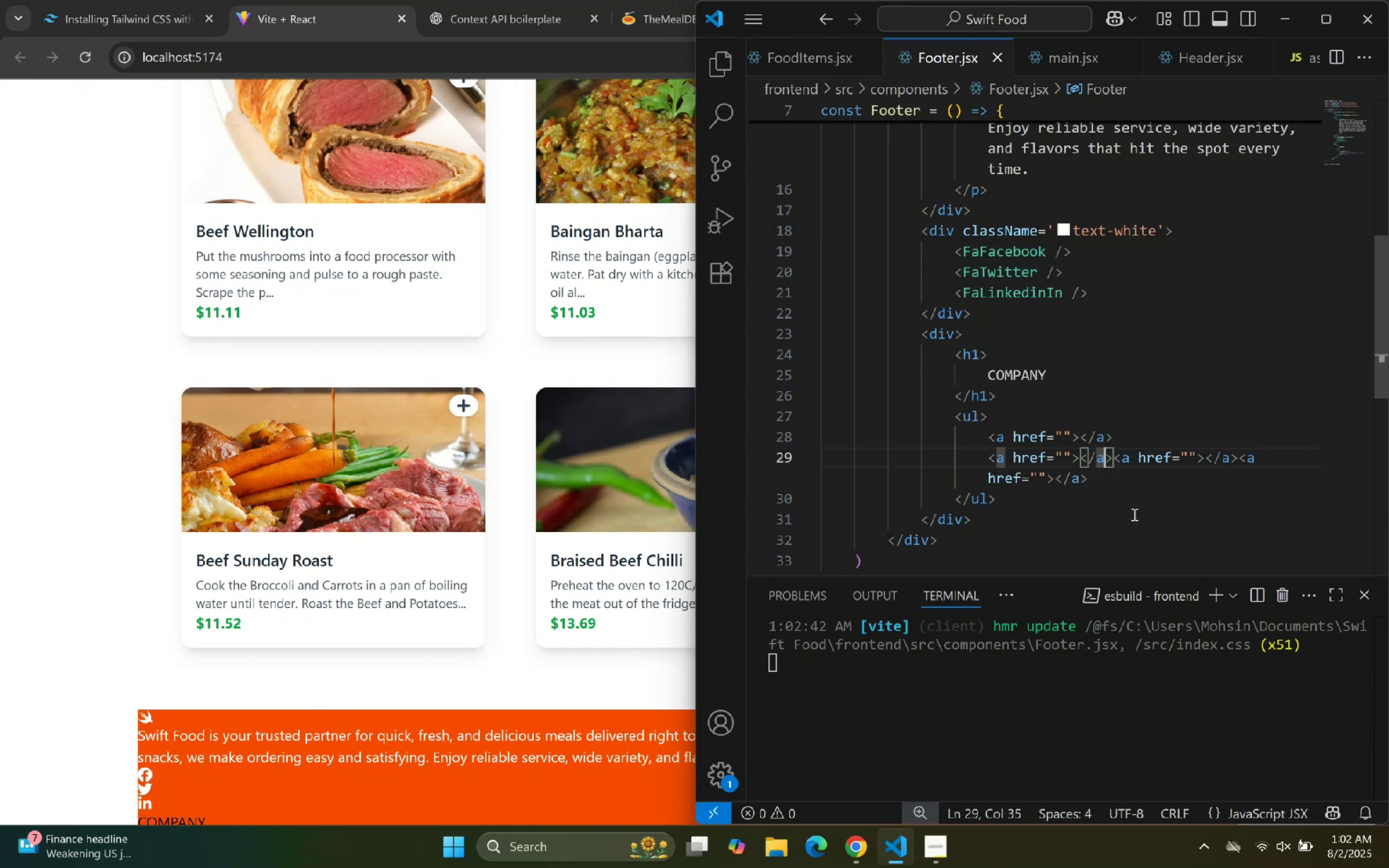 
key(ArrowRight)
 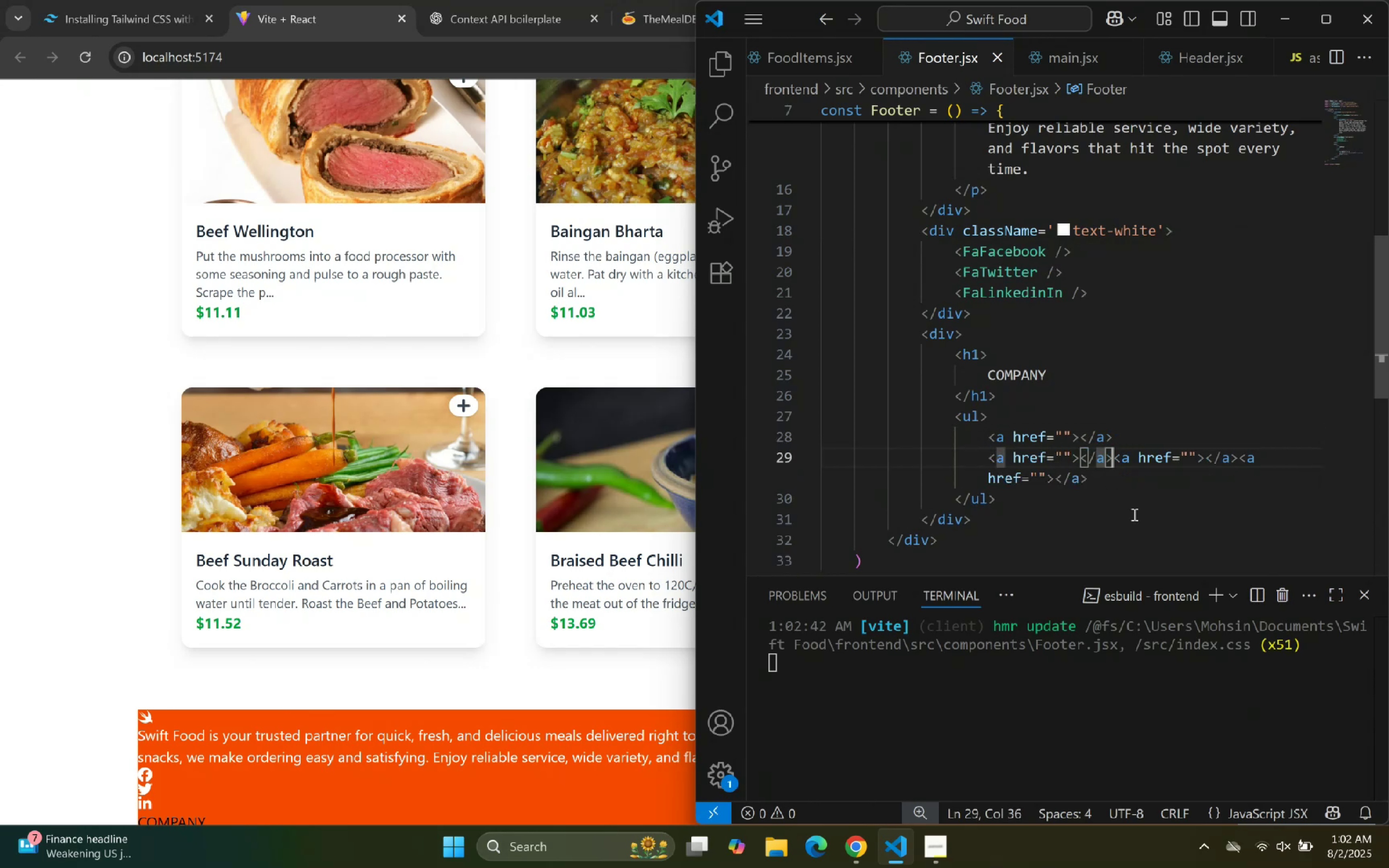 
key(ArrowRight)
 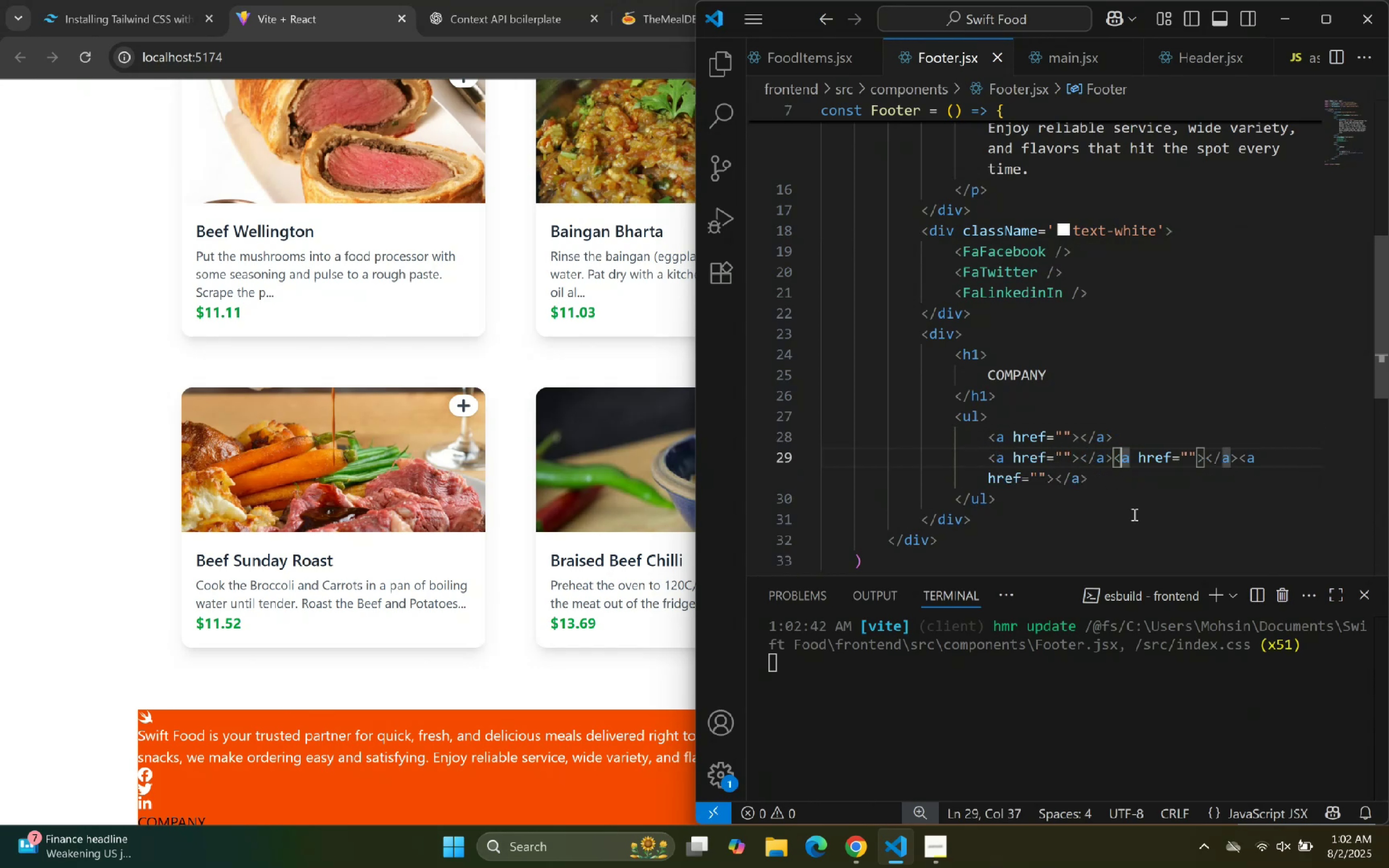 
key(ArrowLeft)
 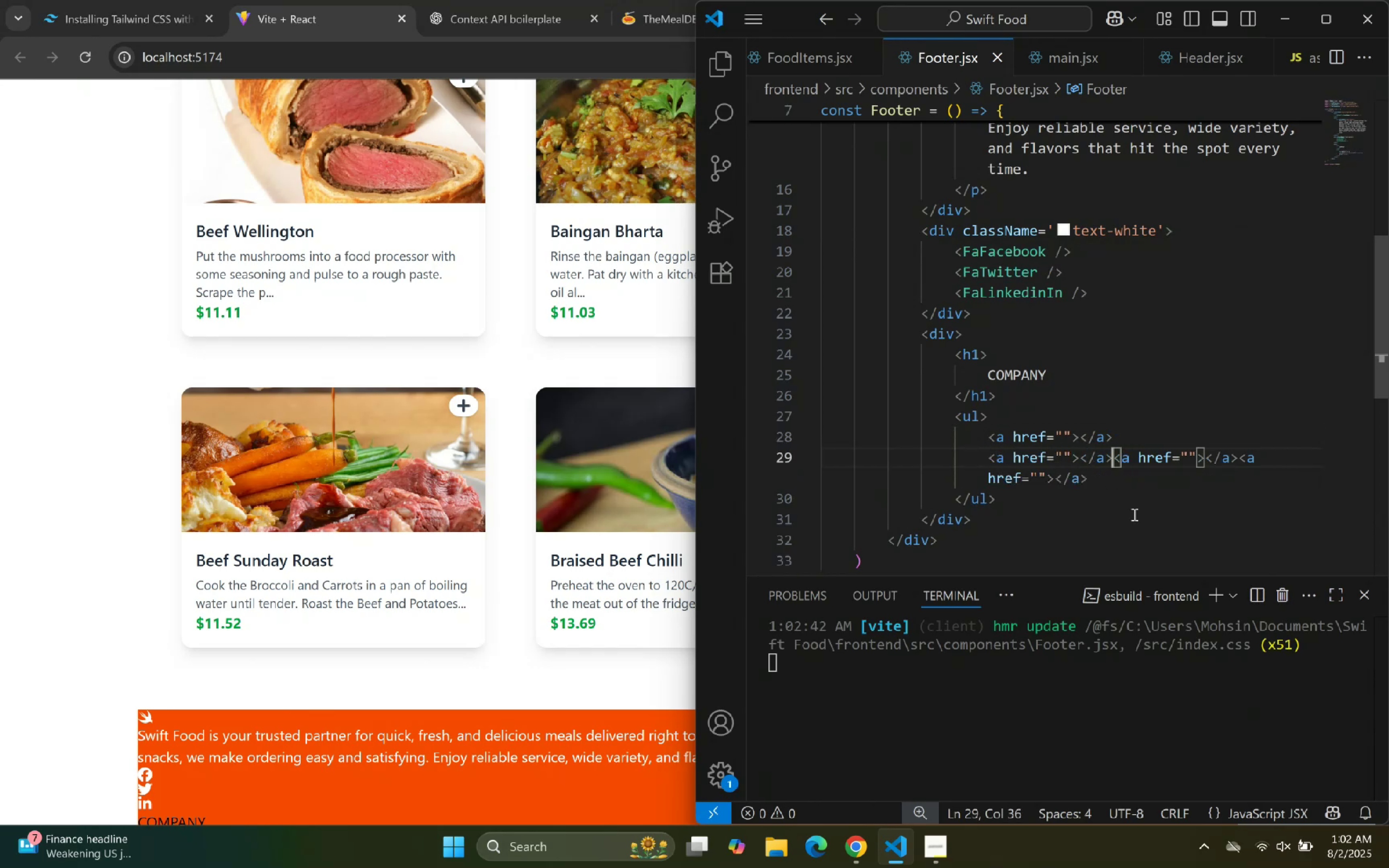 
key(Enter)
 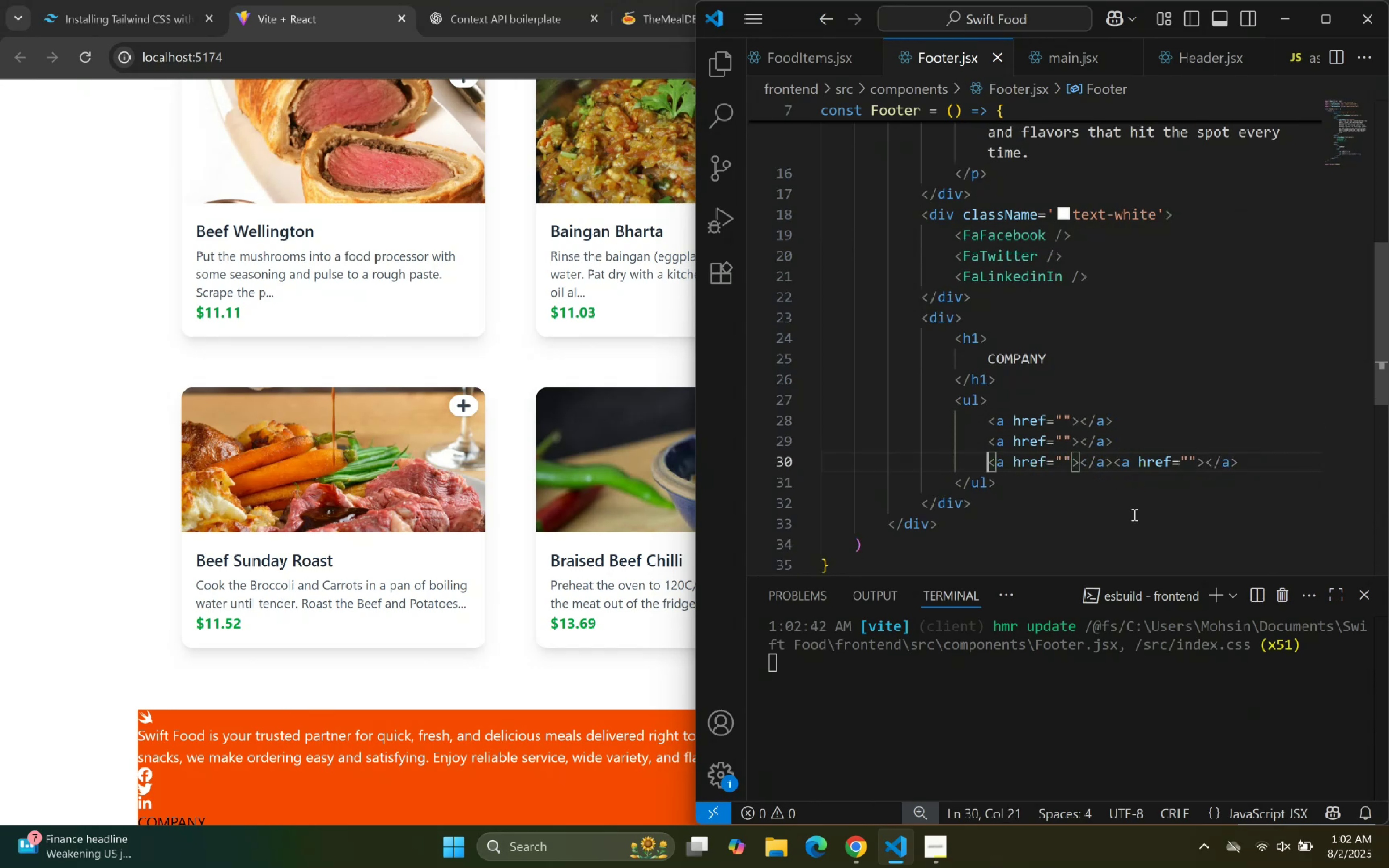 
hold_key(key=ArrowRight, duration=0.98)
 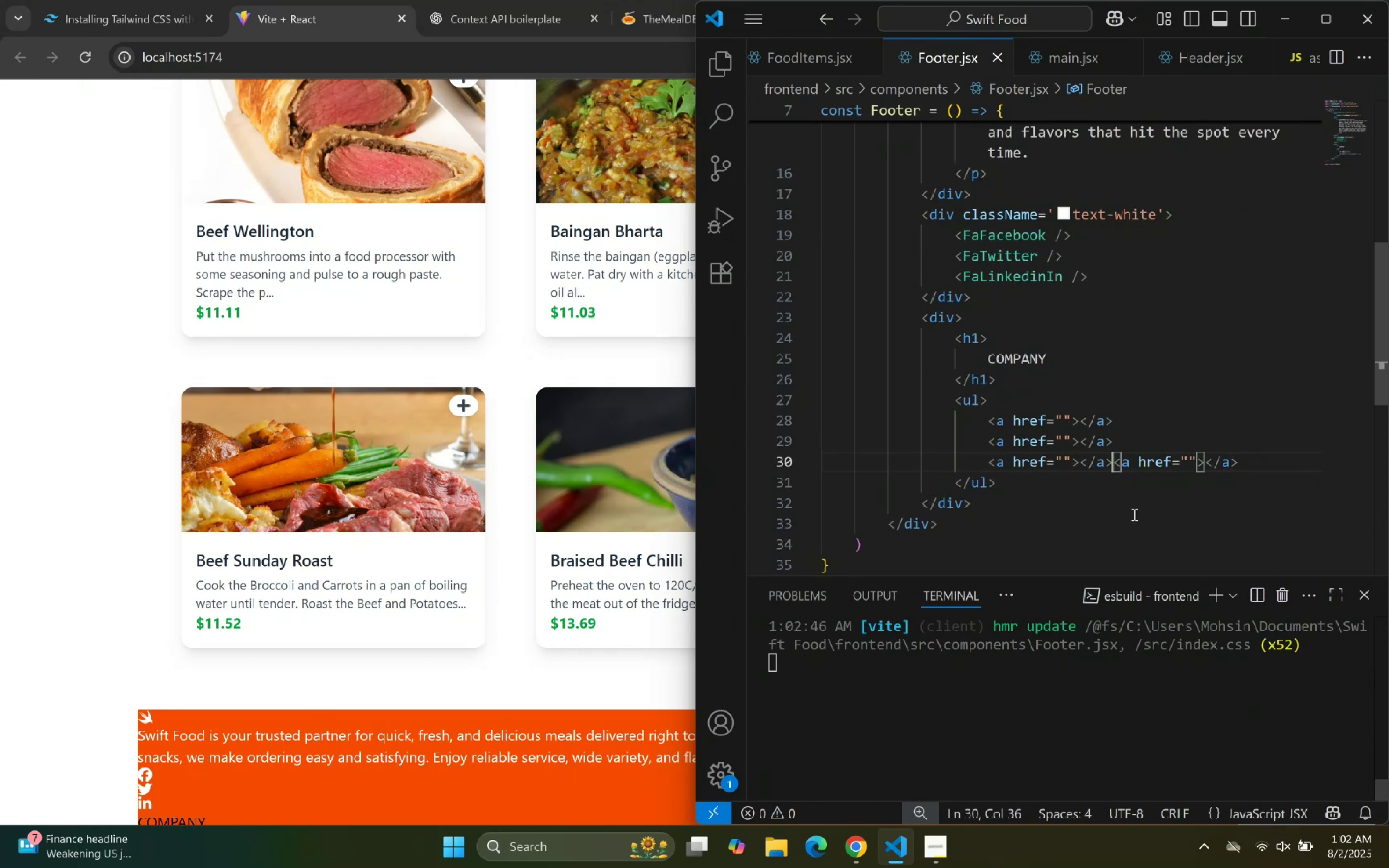 
key(Enter)
 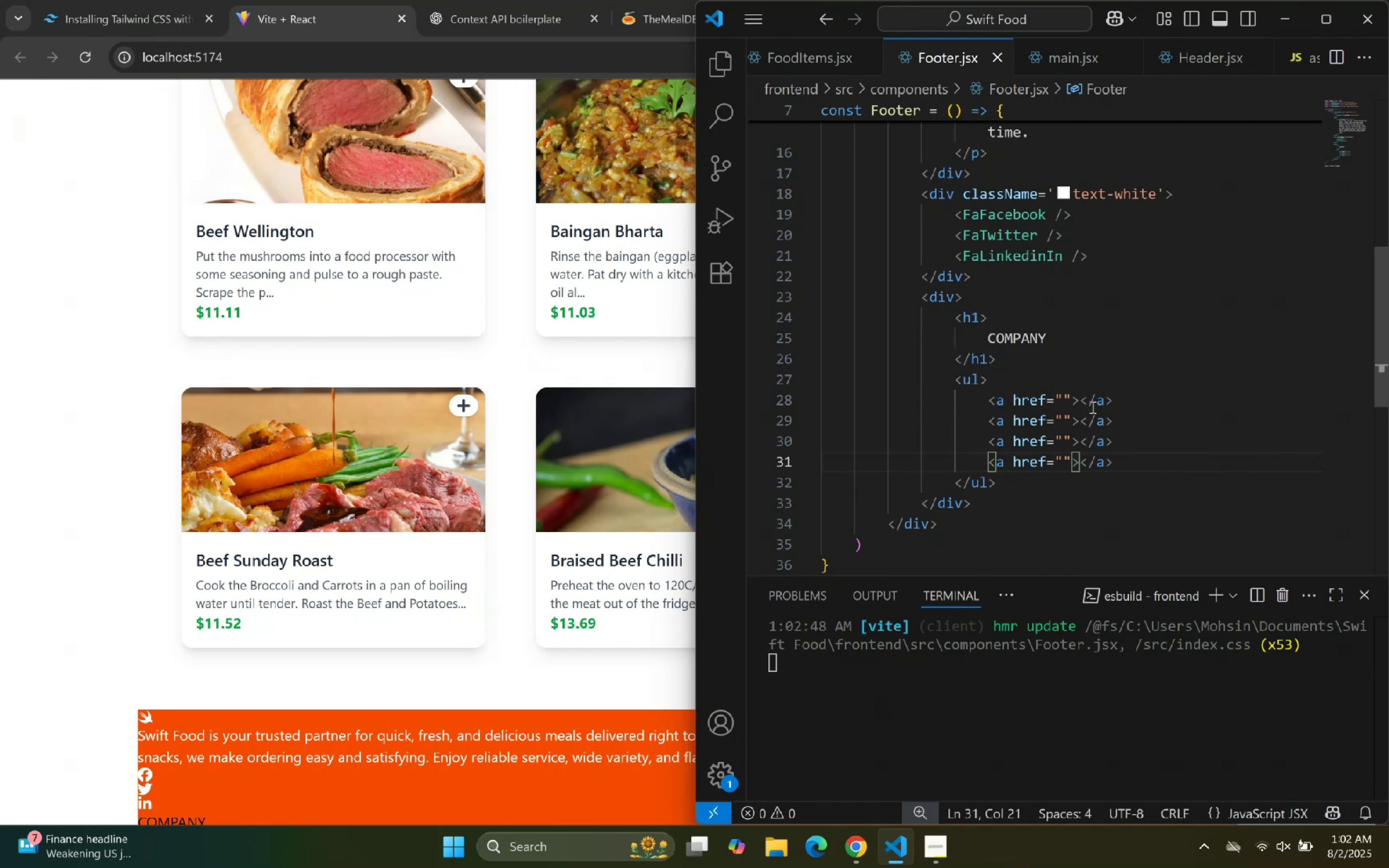 
left_click([1074, 393])
 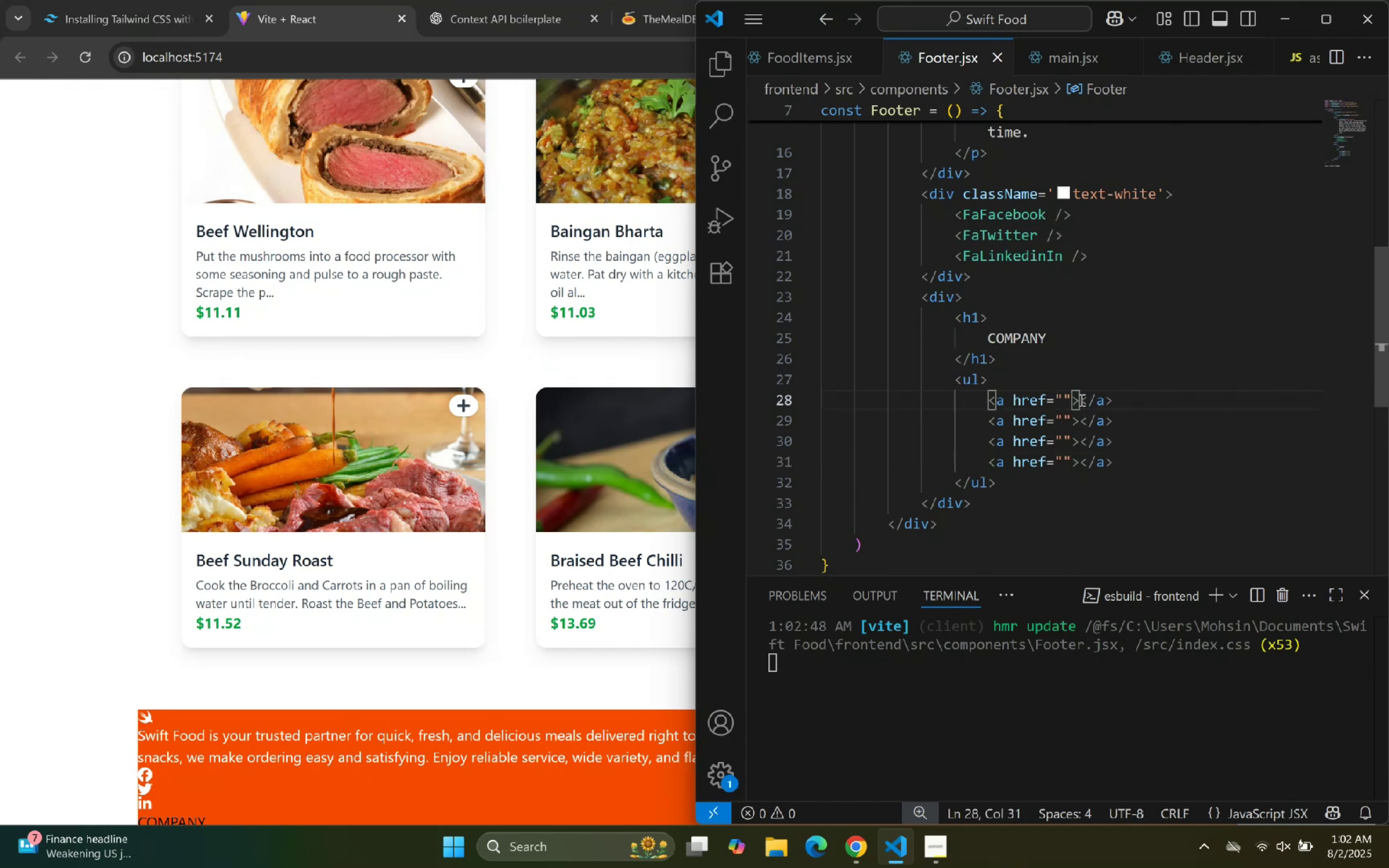 
left_click([1081, 395])
 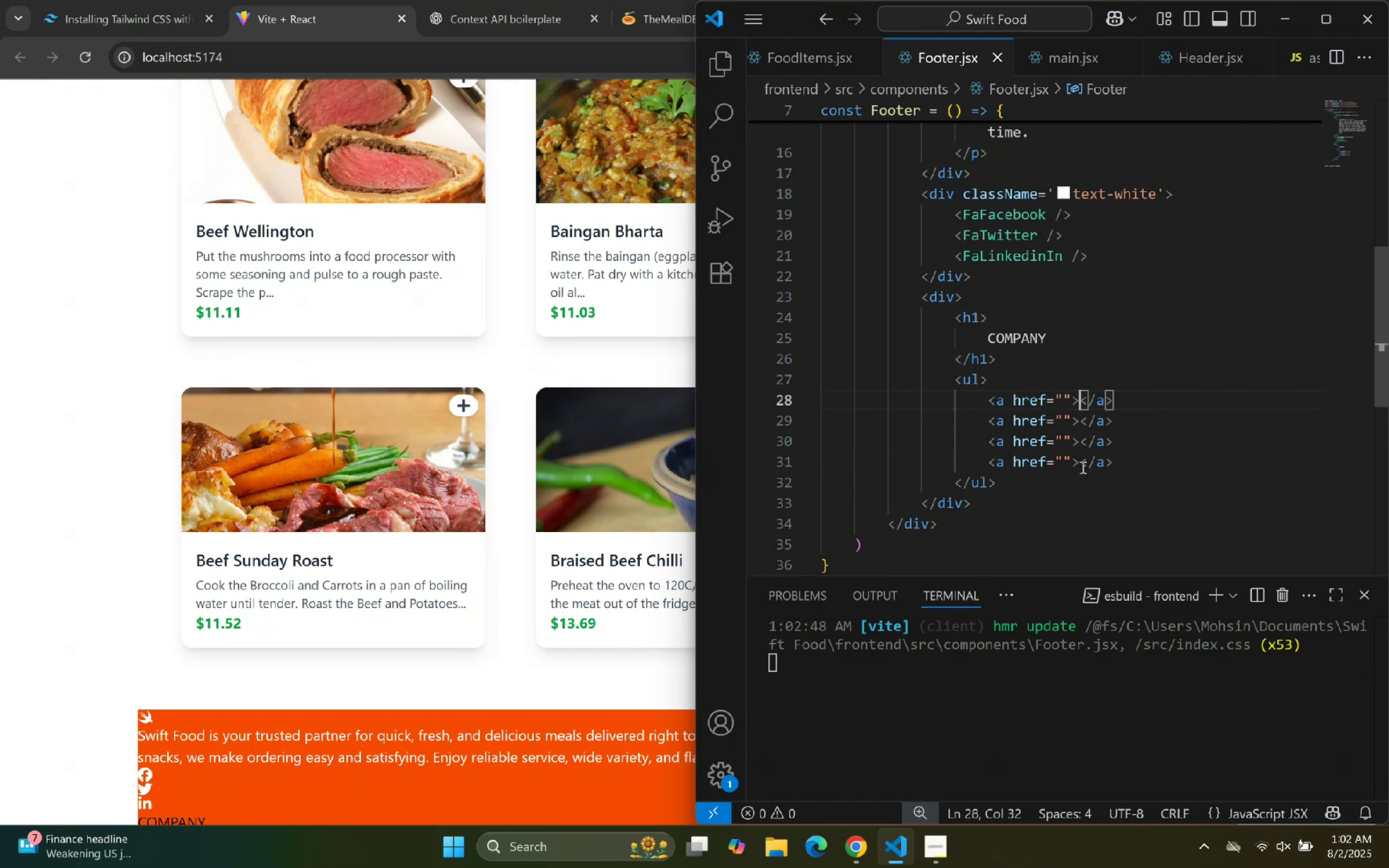 
type(Home)
 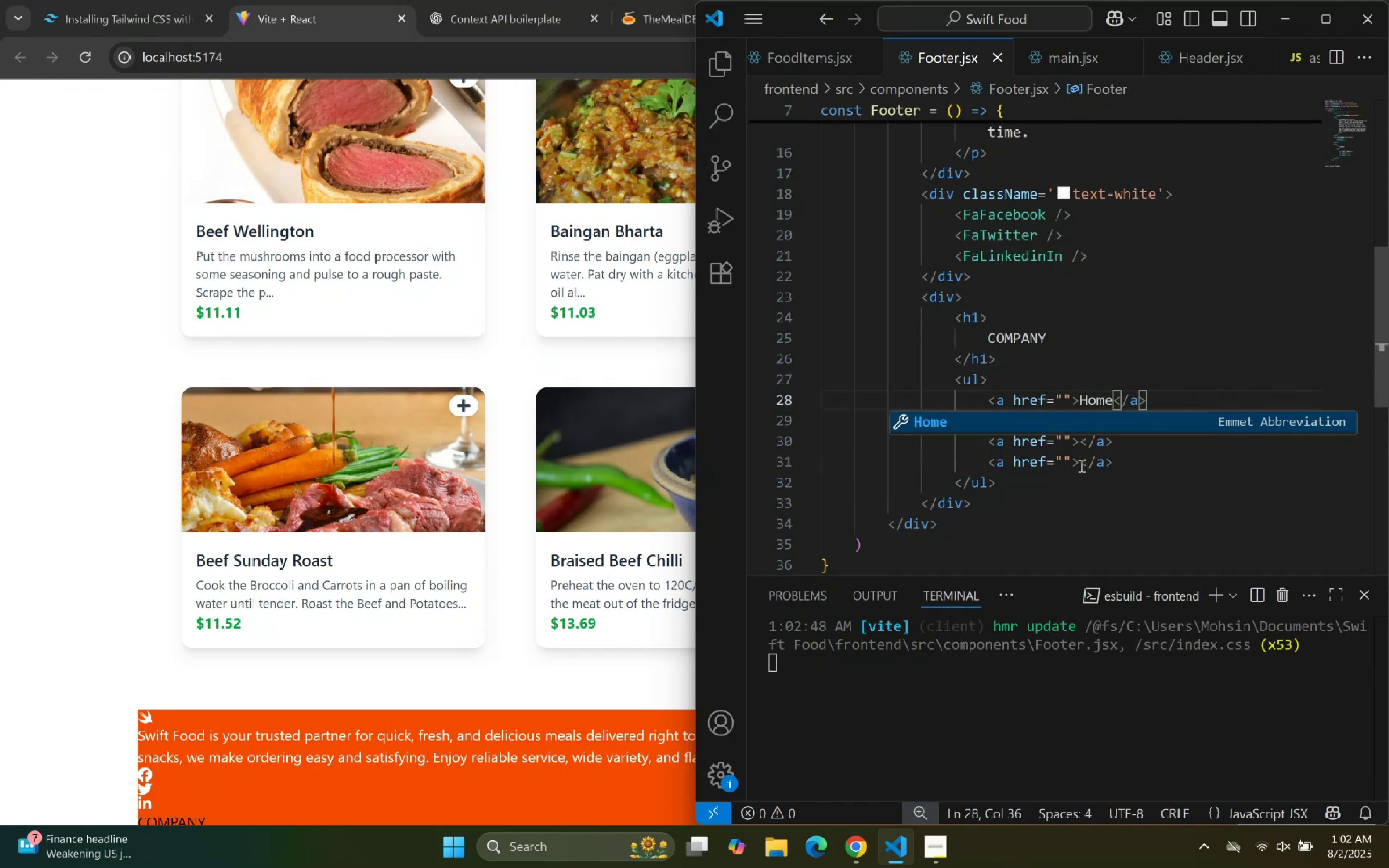 
key(ArrowRight)
 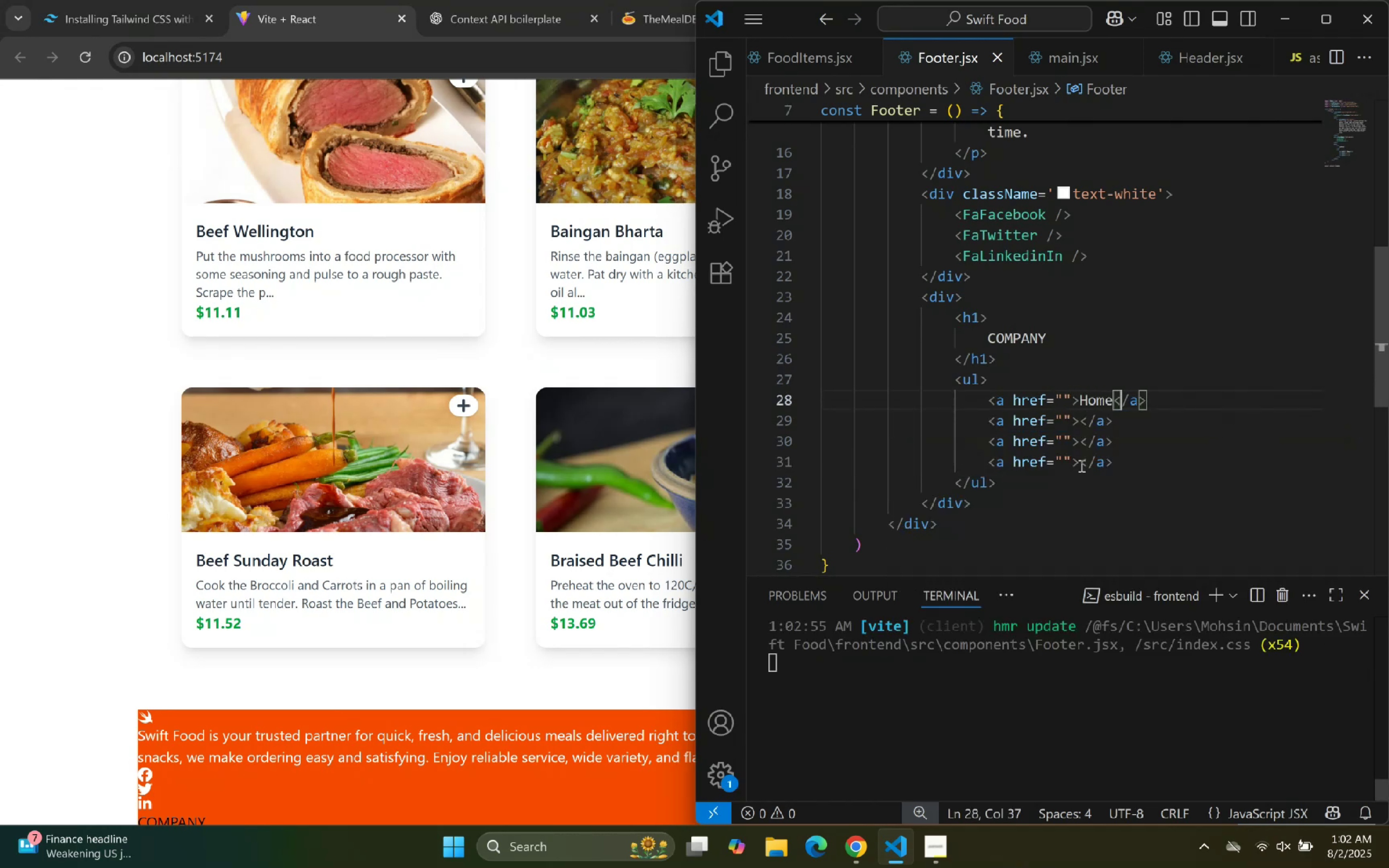 
key(ArrowDown)
 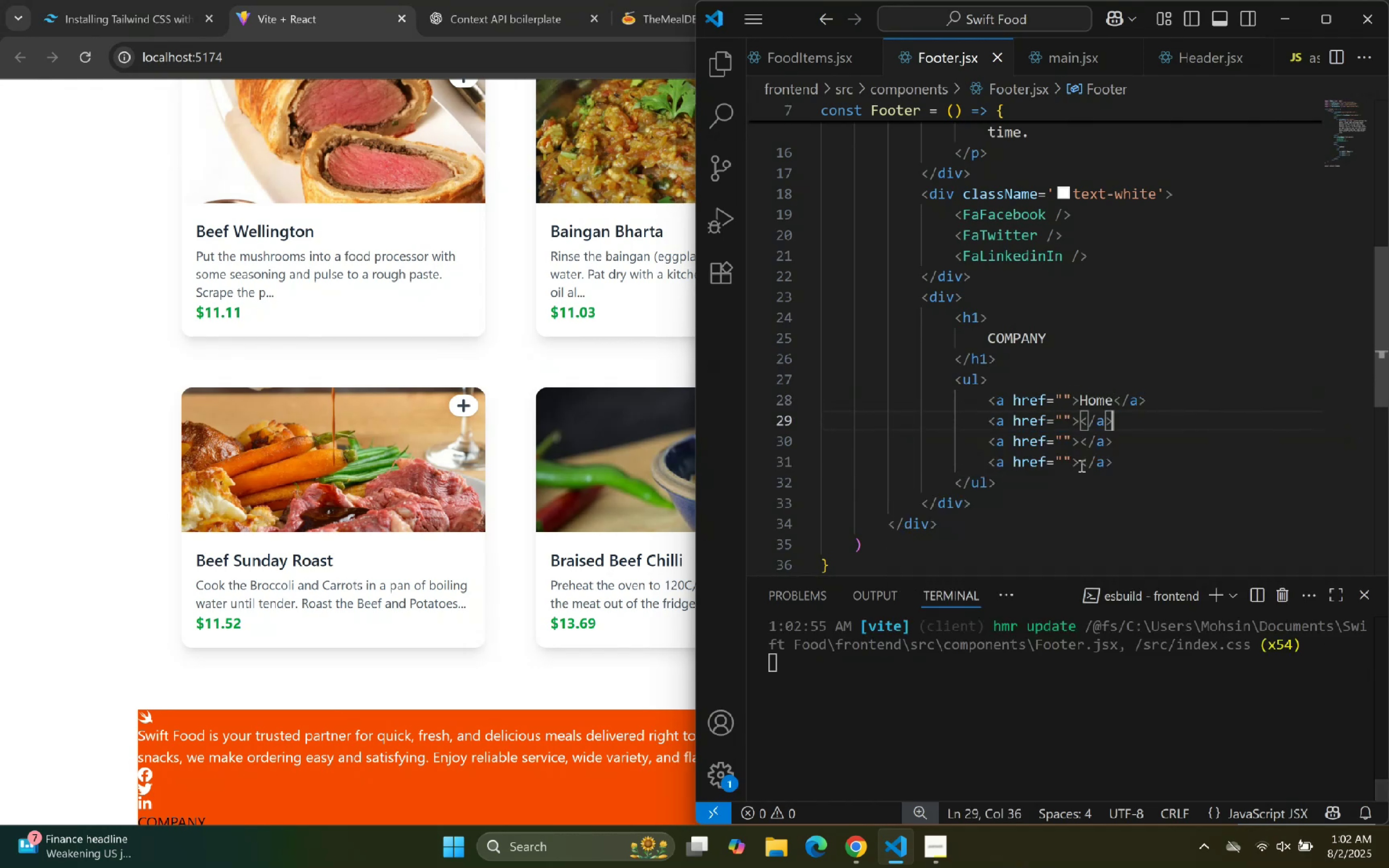 
key(ArrowLeft)
 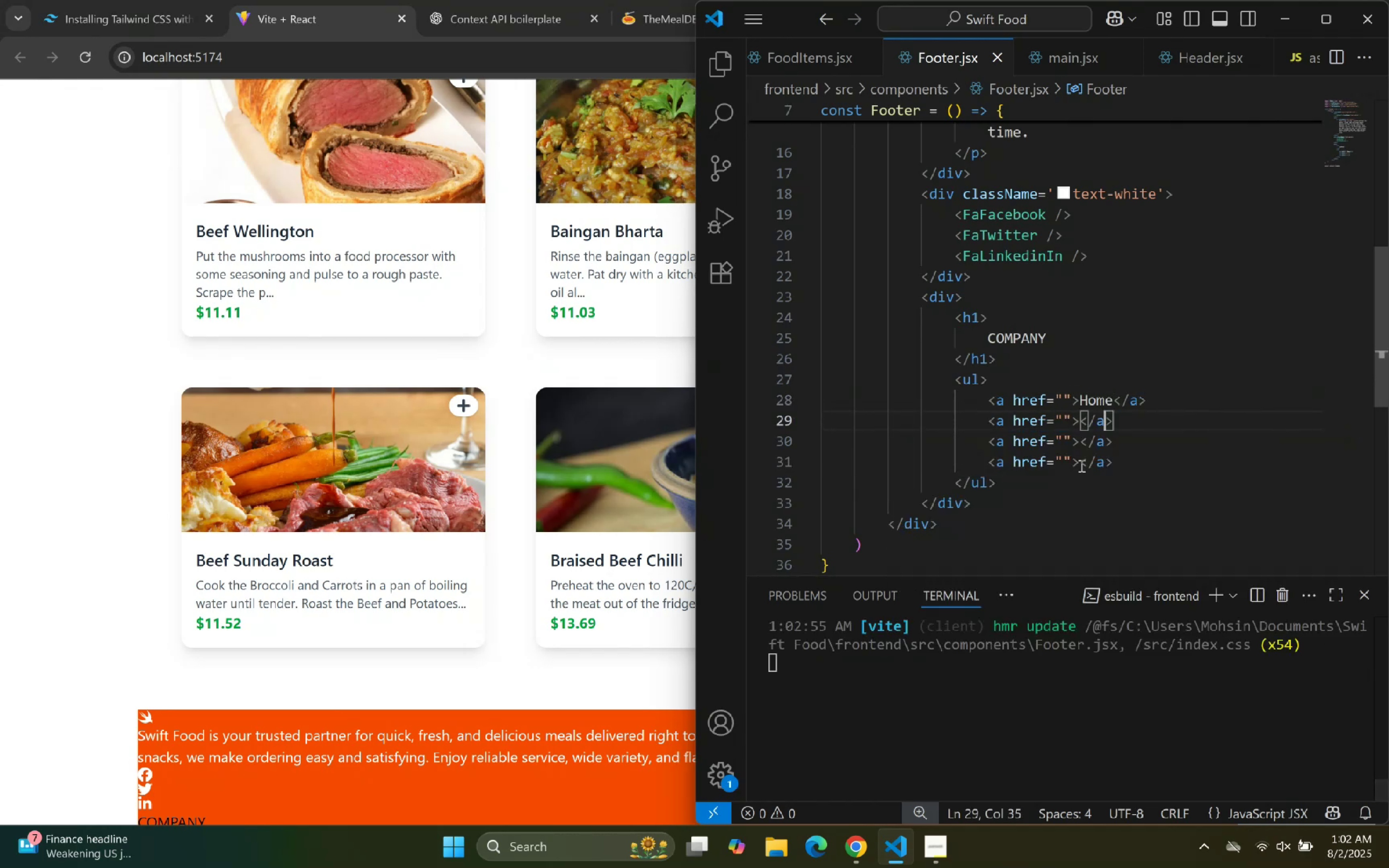 
key(ArrowLeft)
 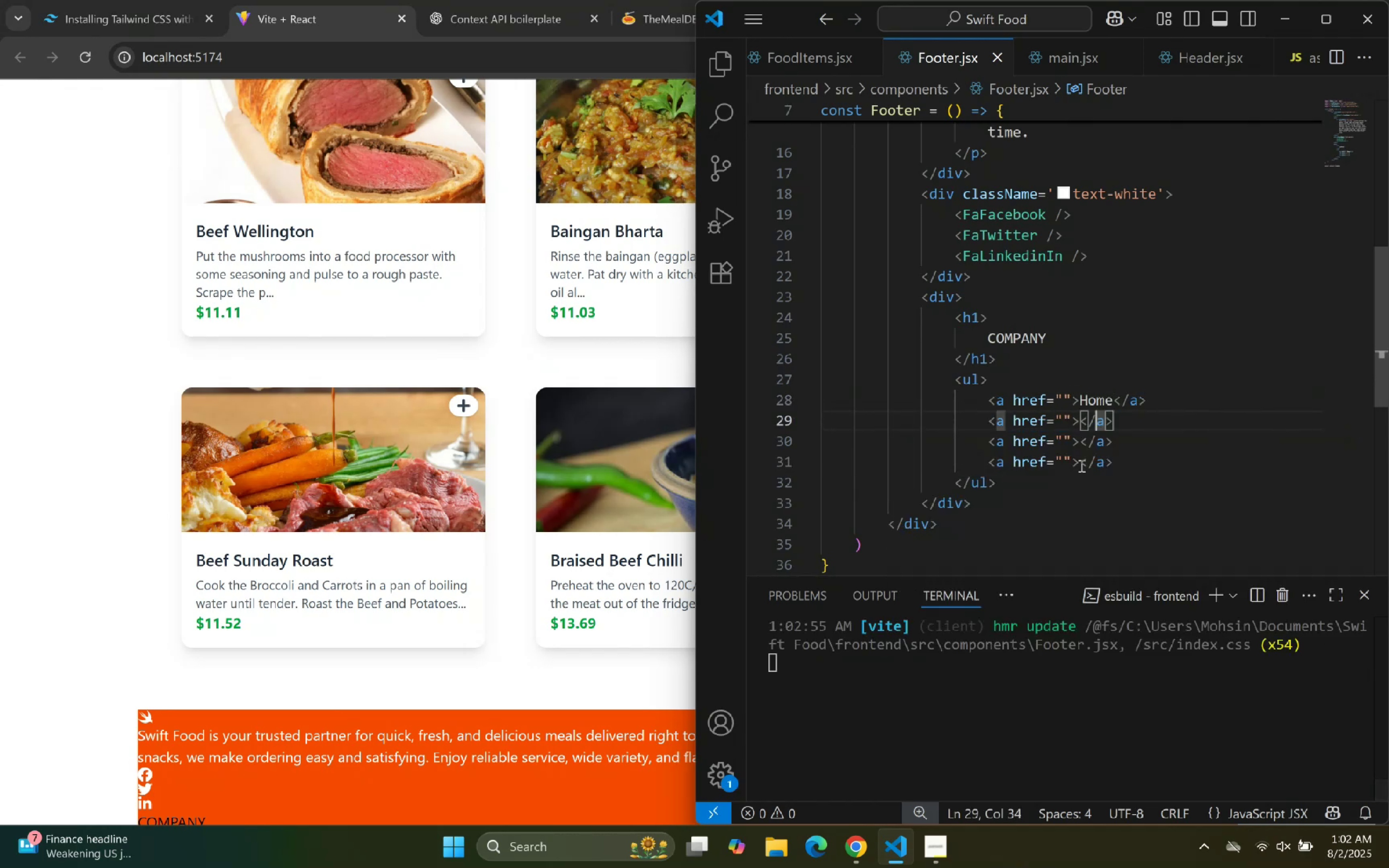 
key(ArrowLeft)
 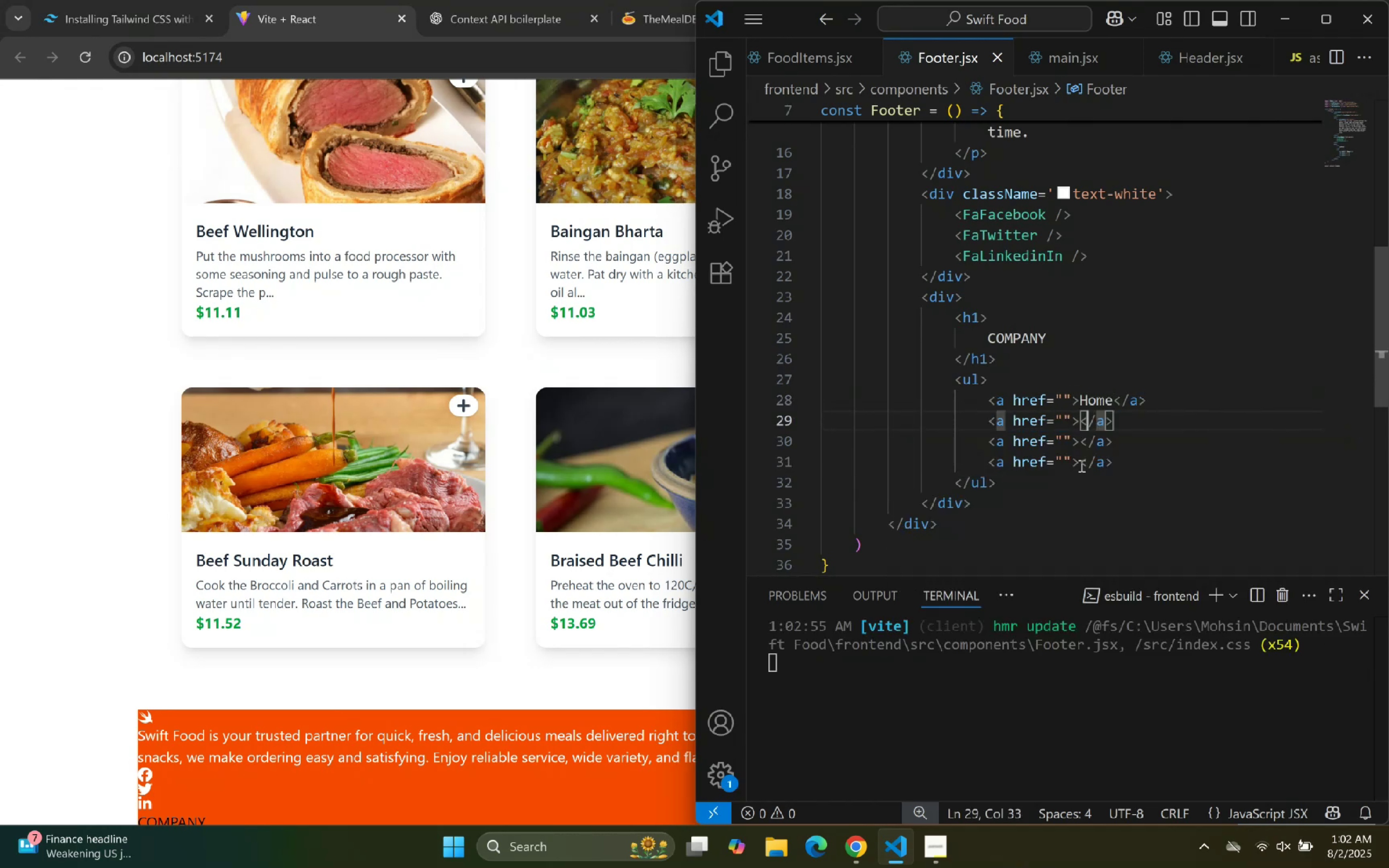 
key(ArrowLeft)
 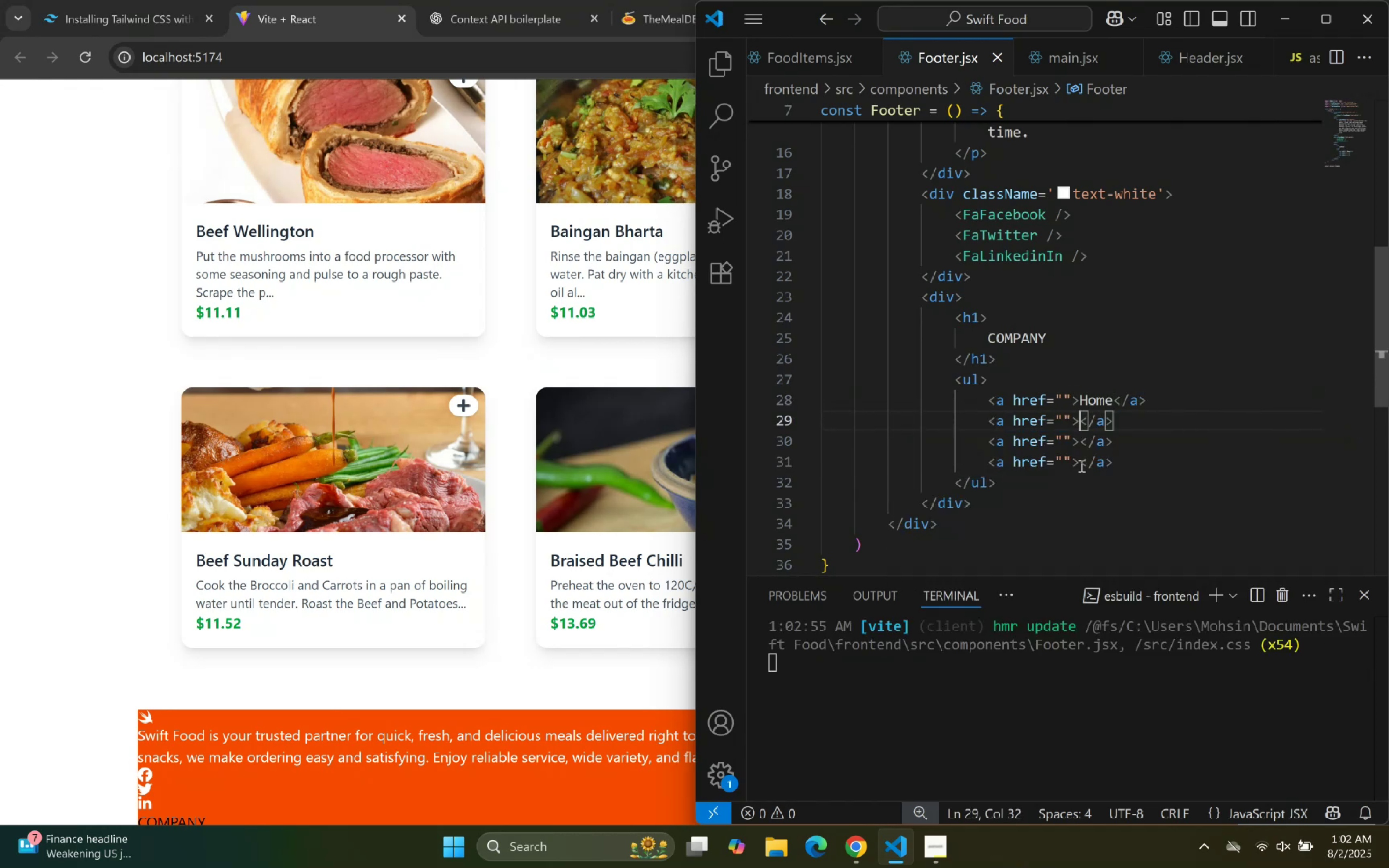 
type(About us)
 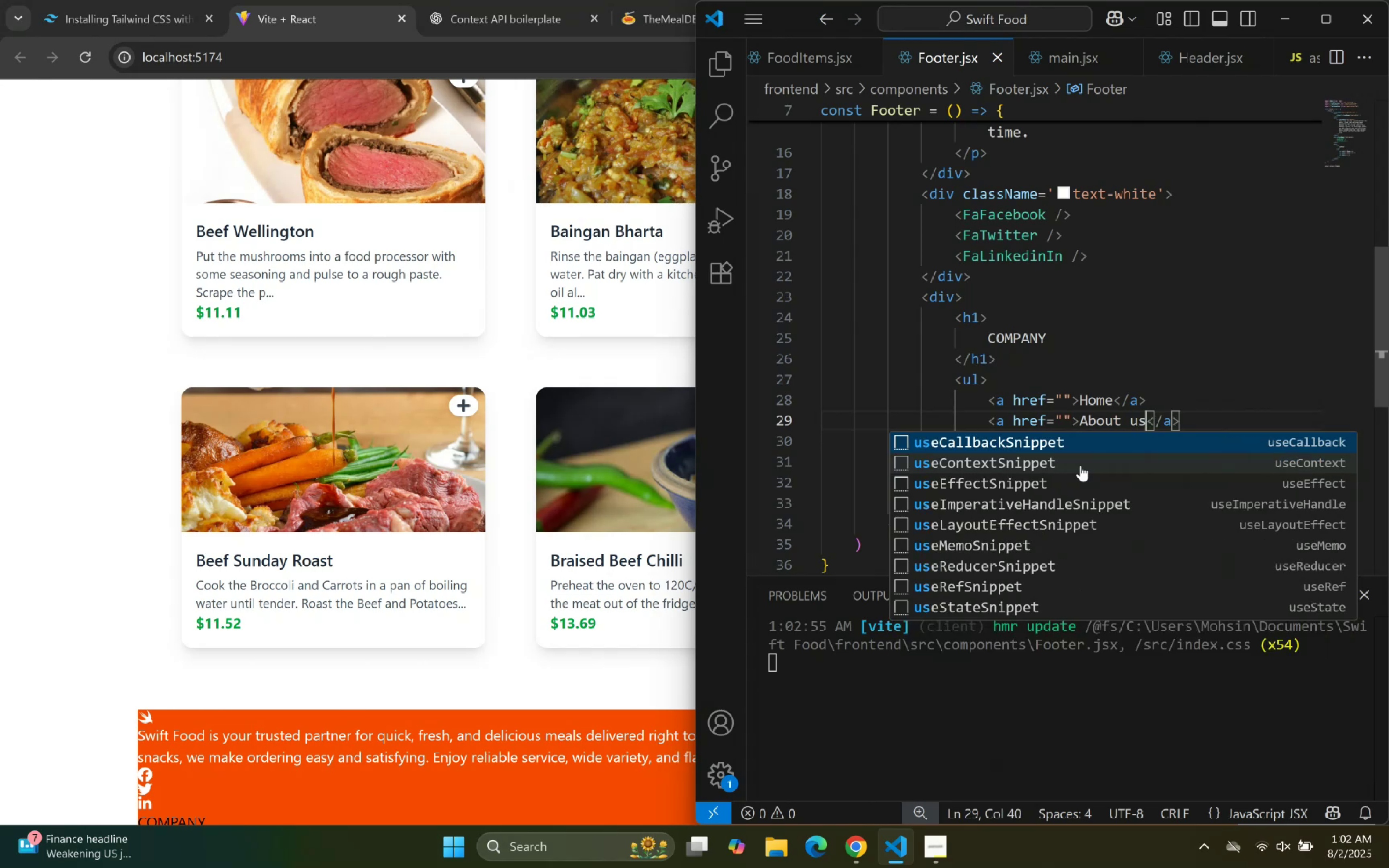 
key(ArrowRight)
 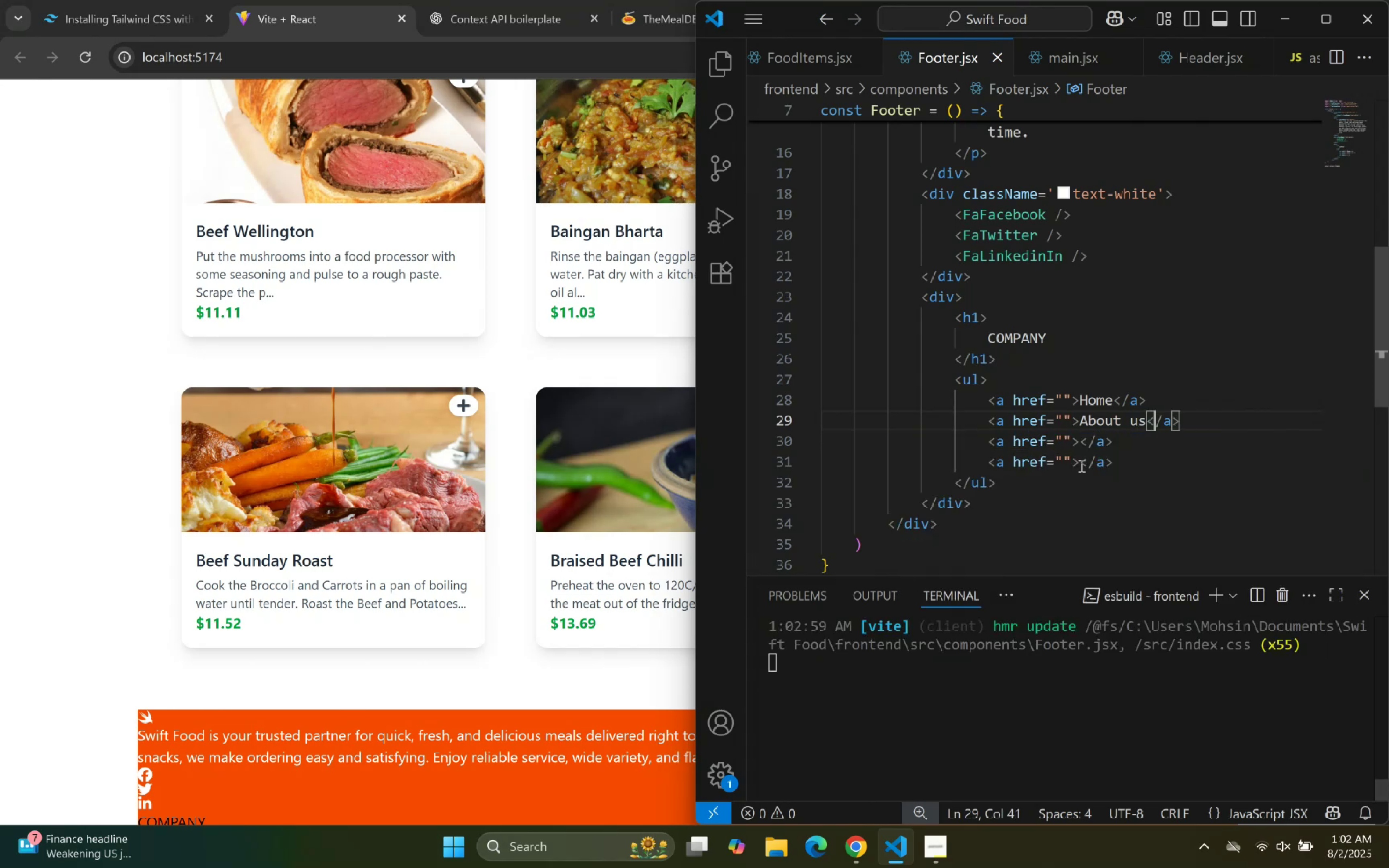 
key(ArrowDown)
 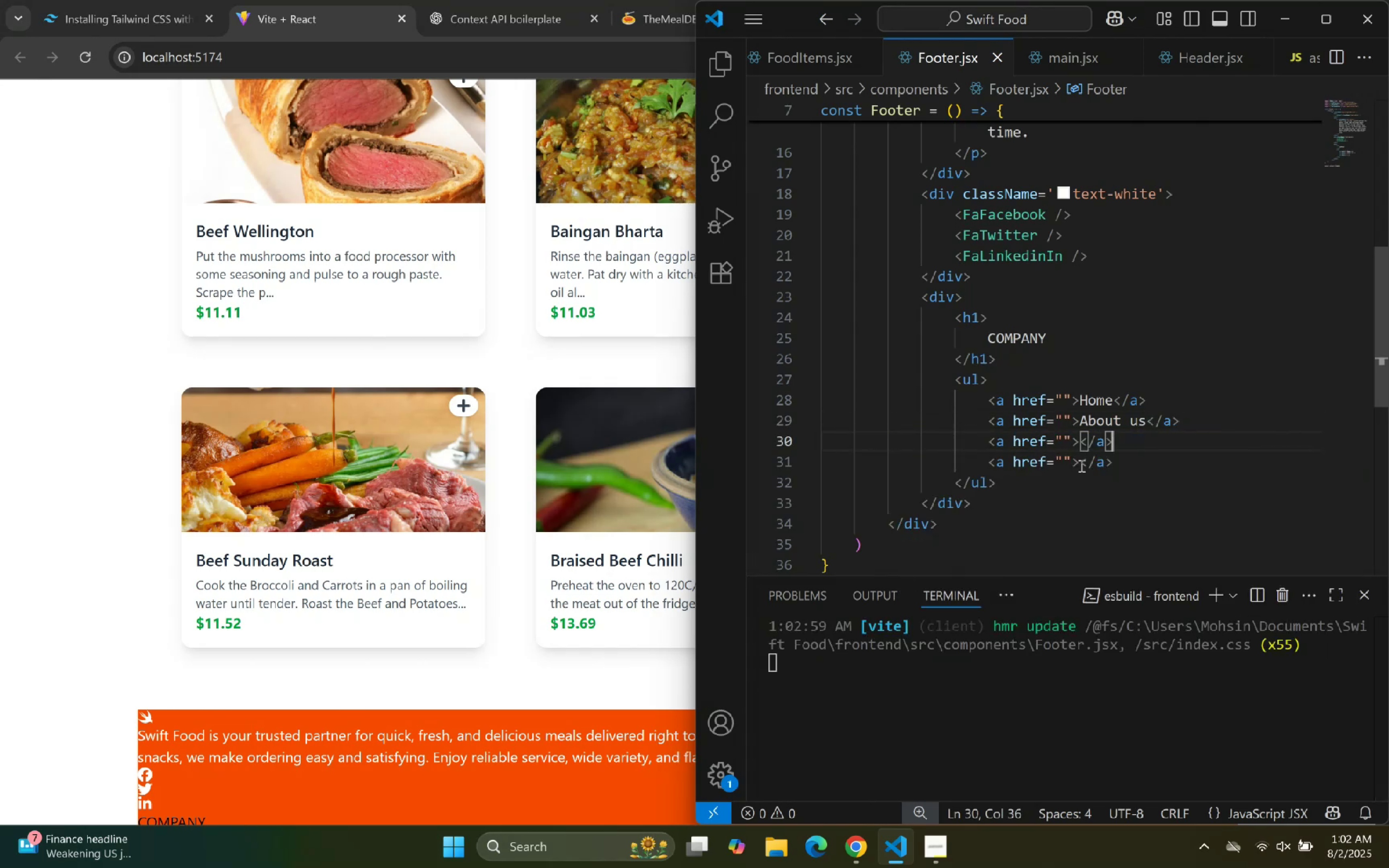 
hold_key(key=ArrowLeft, duration=0.59)
 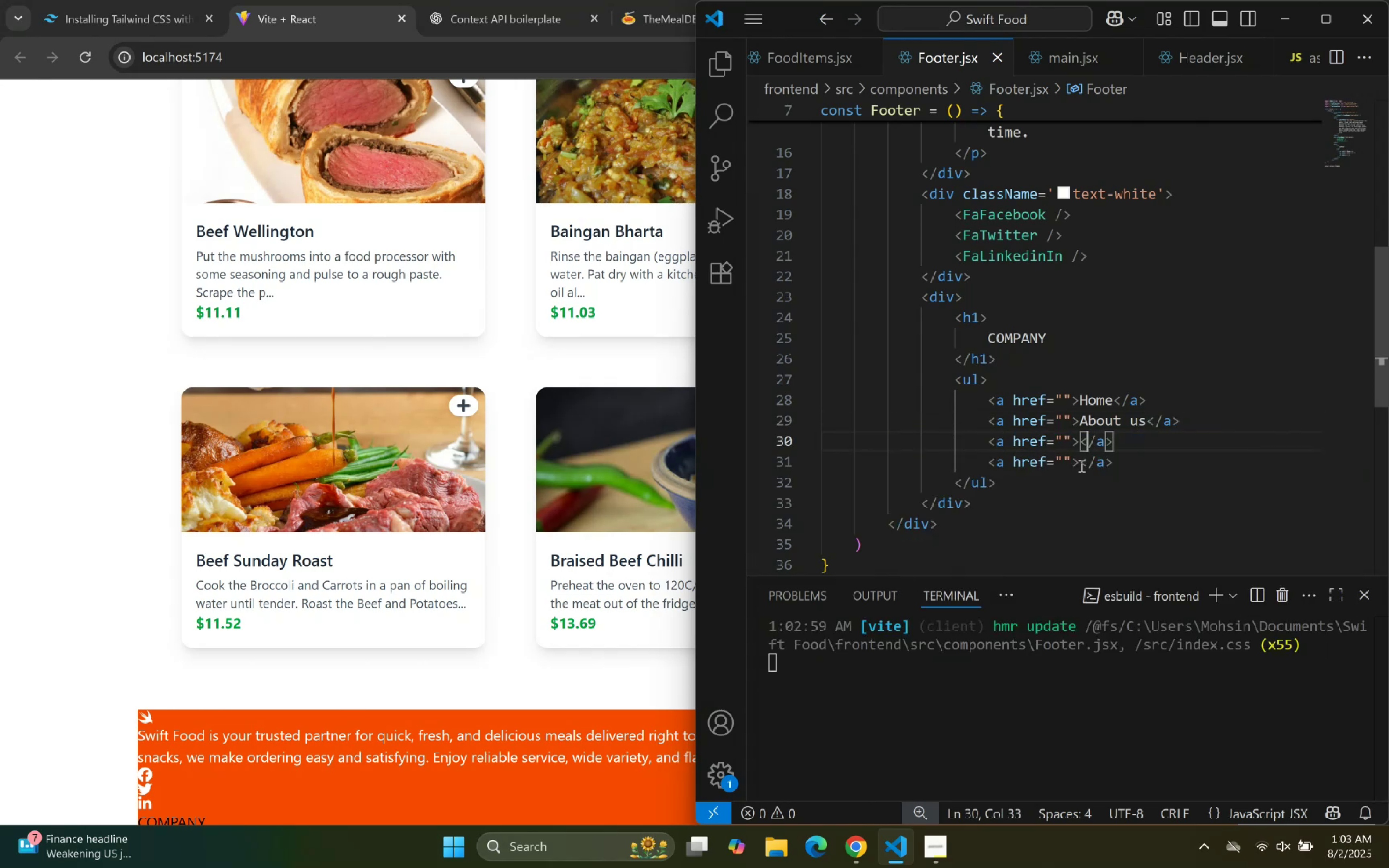 
key(ArrowLeft)
 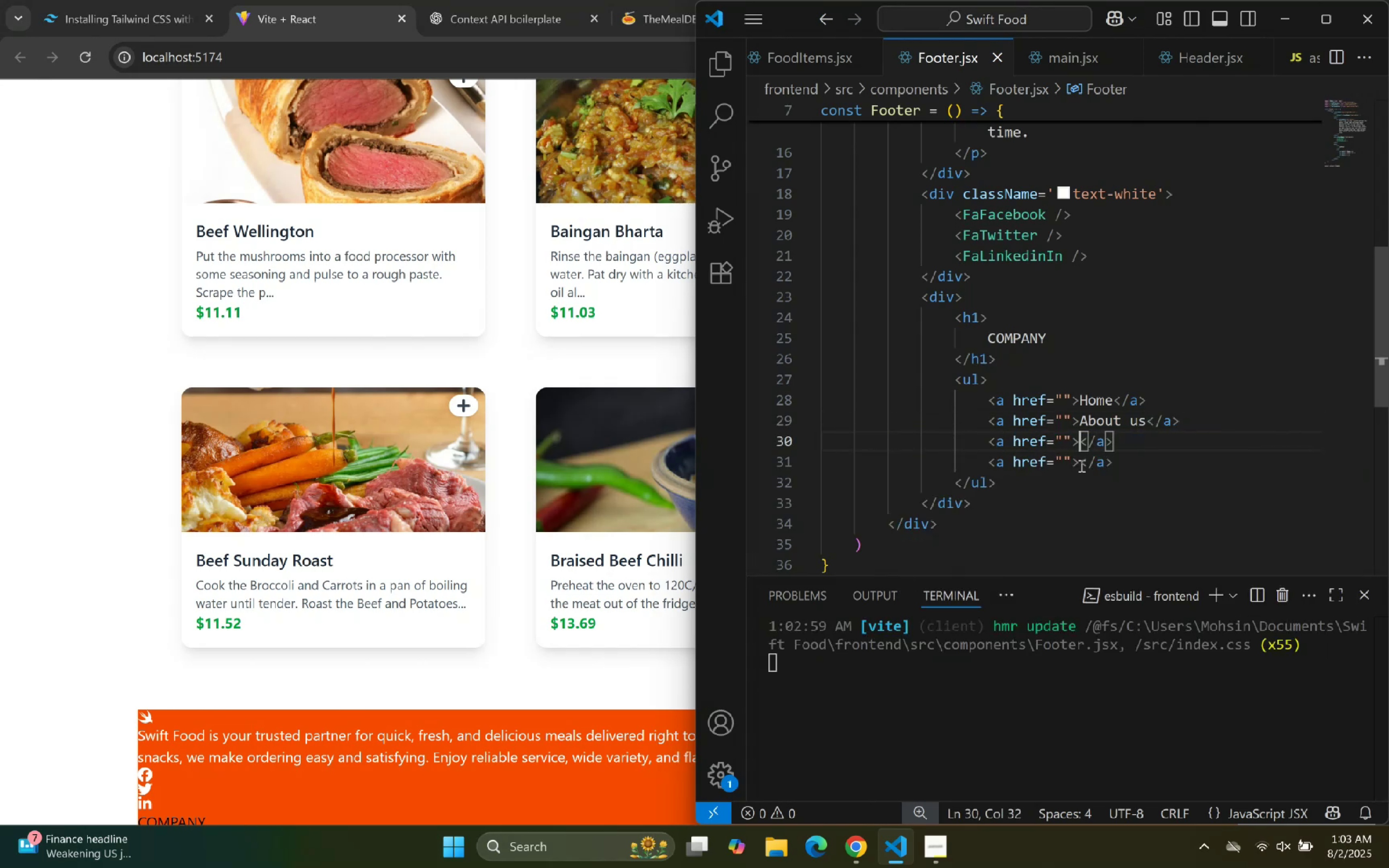 
type(Delivery)
 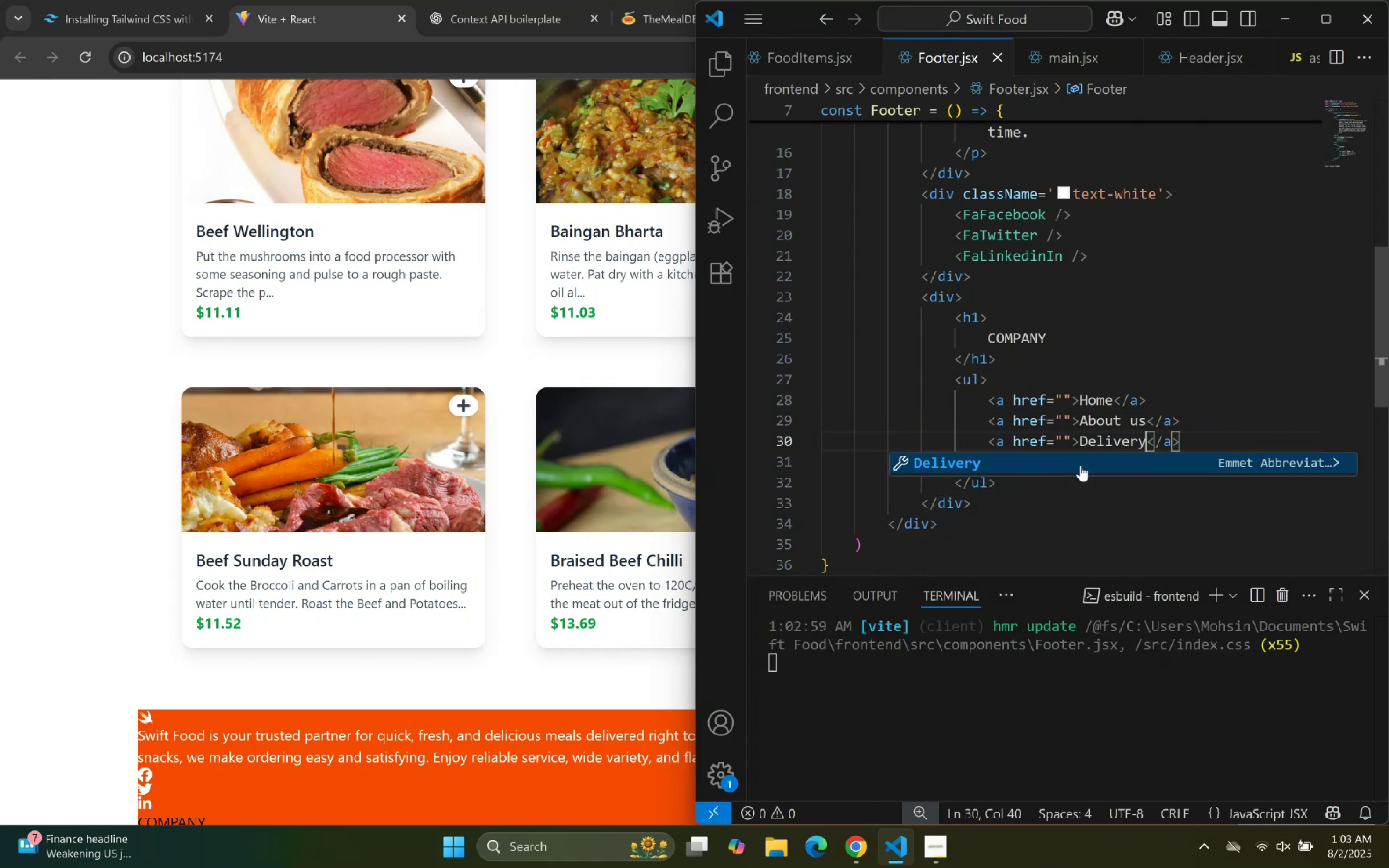 
key(ArrowRight)
 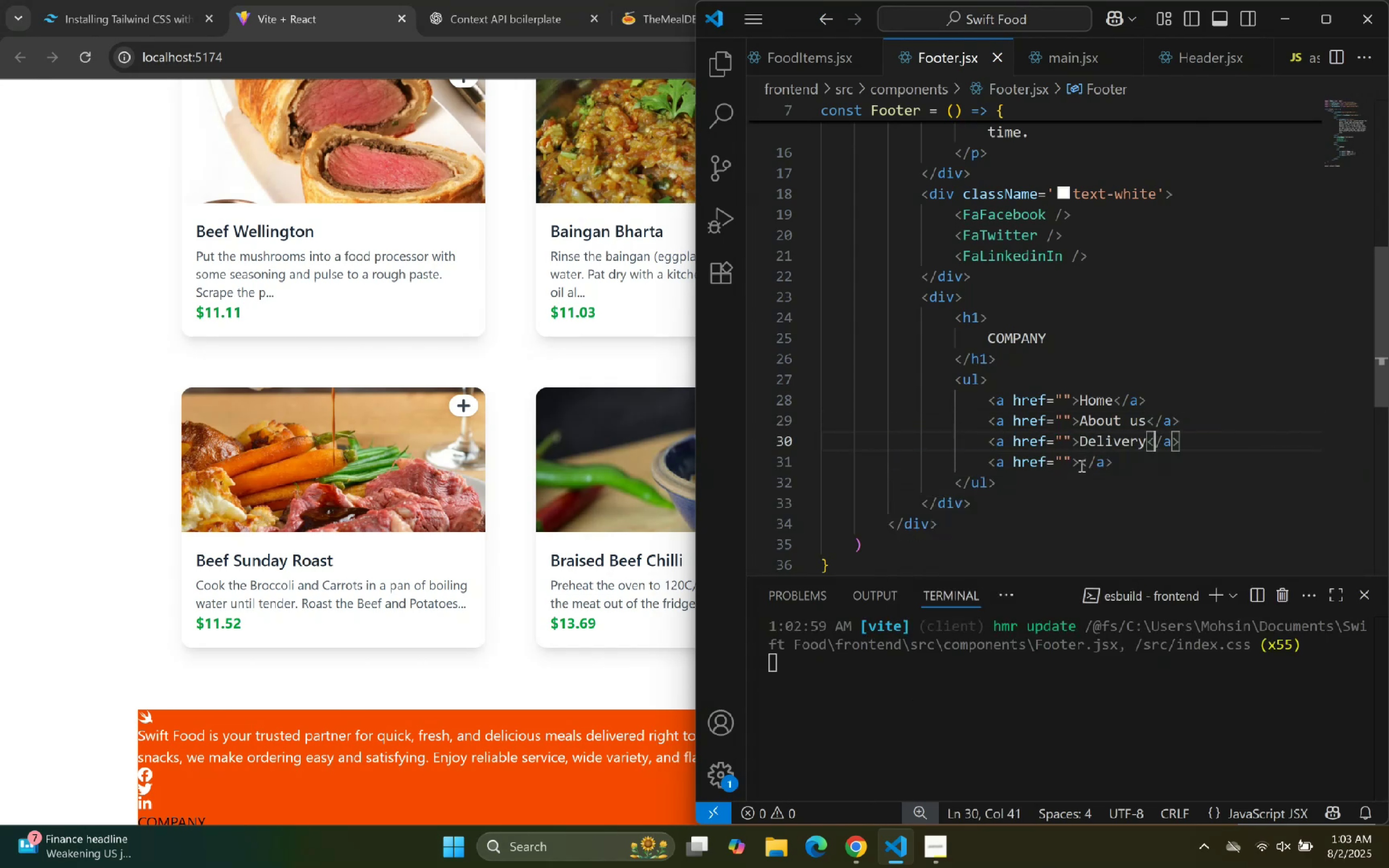 
key(ArrowDown)
 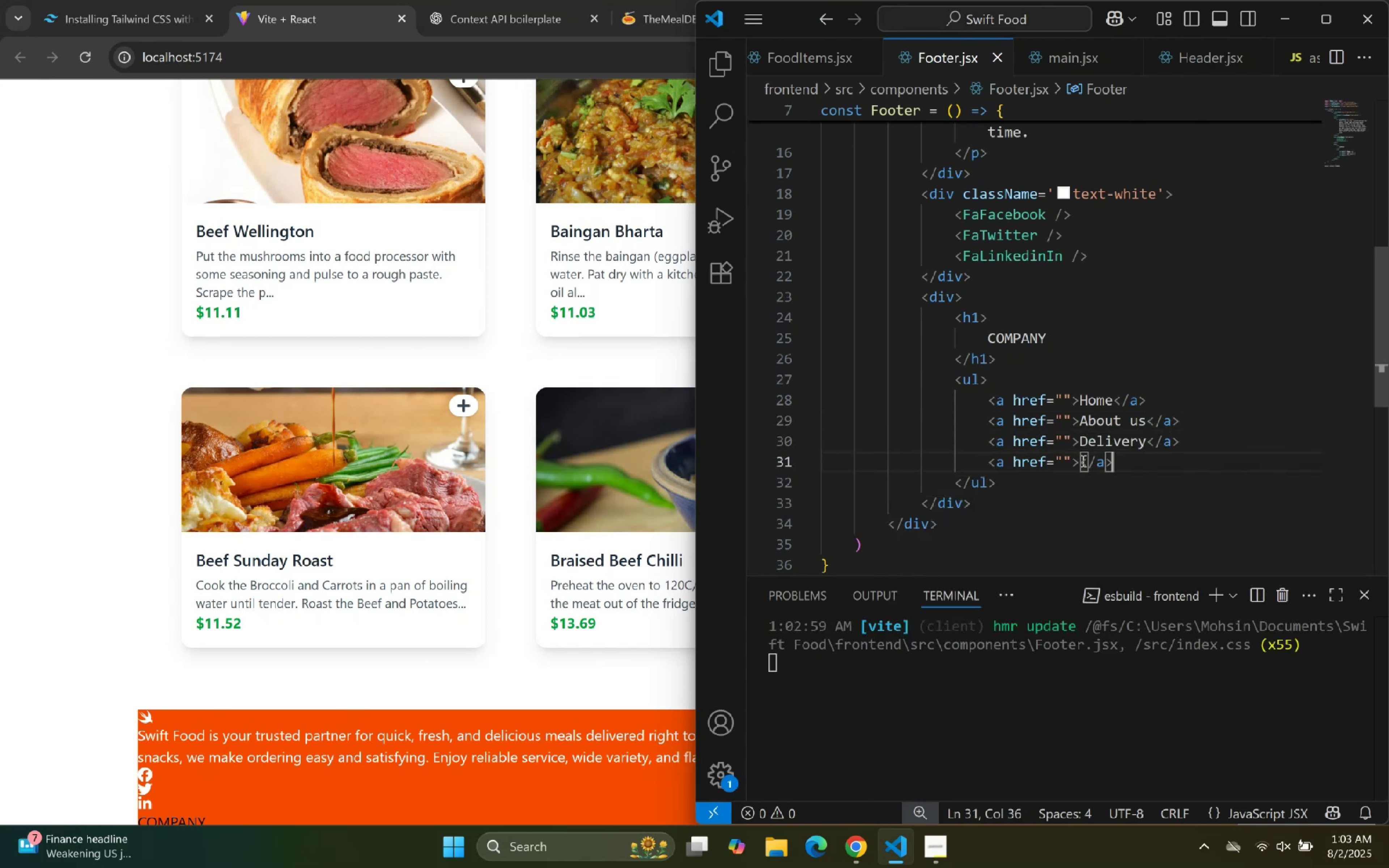 
hold_key(key=ArrowLeft, duration=0.6)
 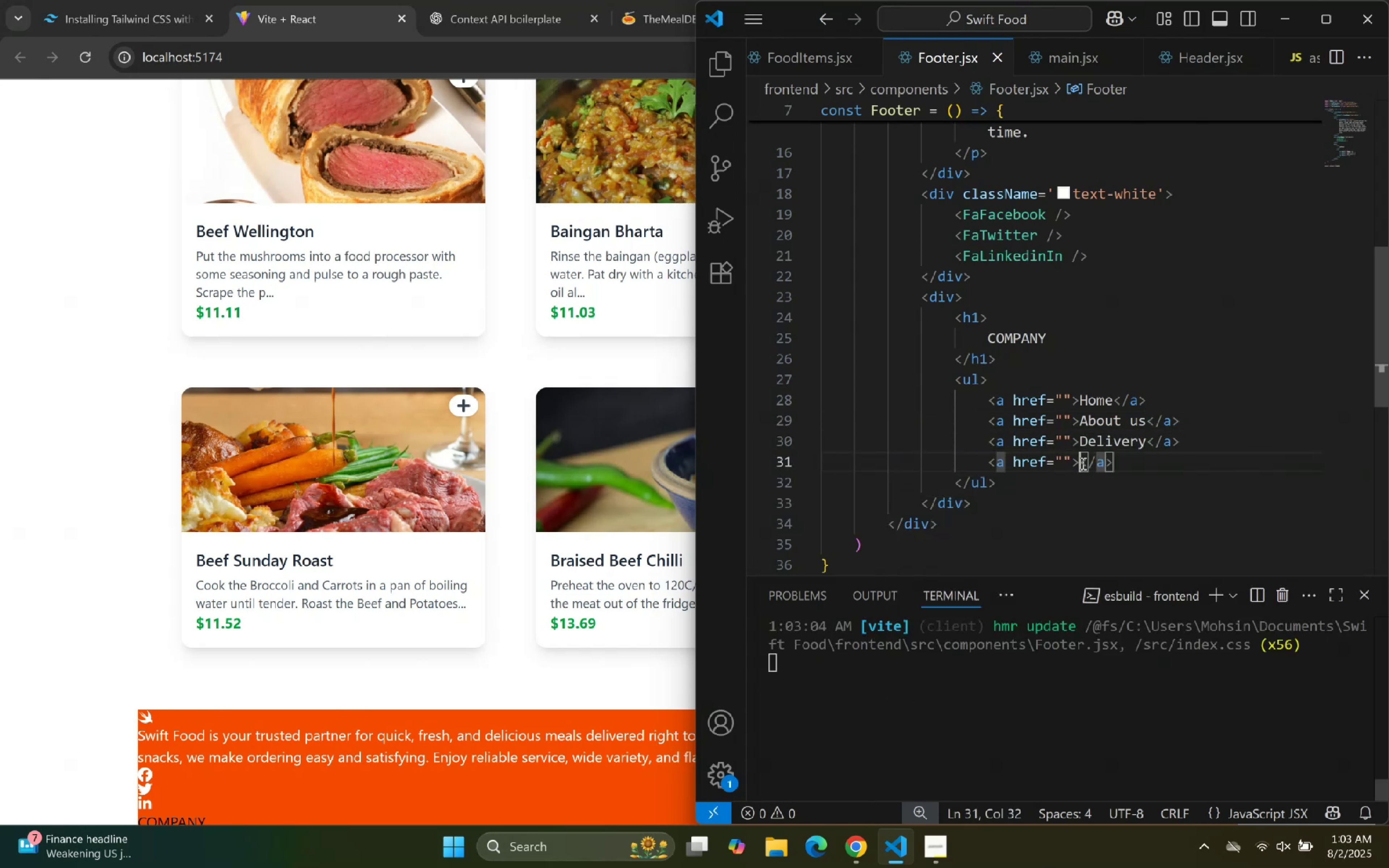 
key(ArrowLeft)
 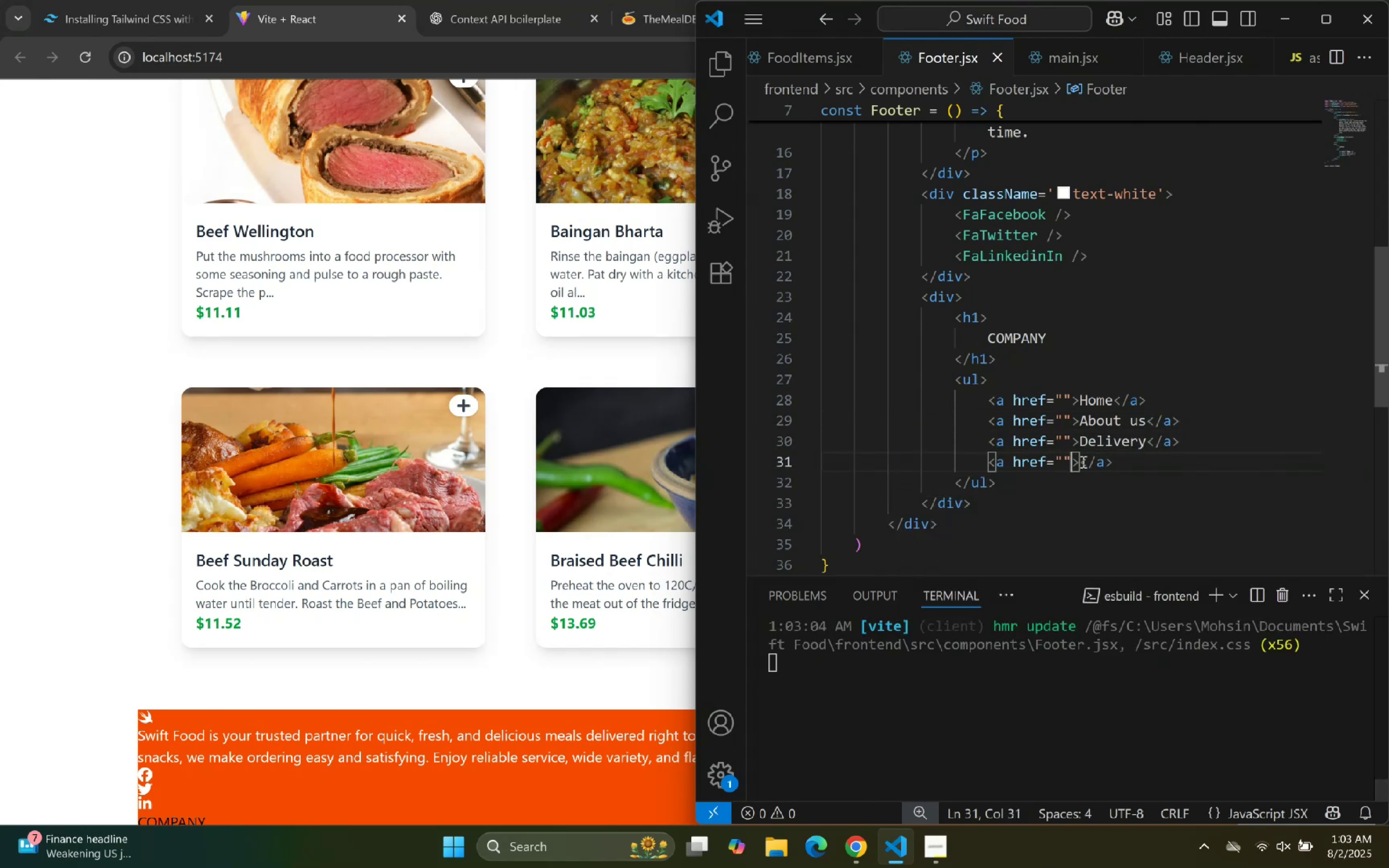 
key(ArrowRight)
 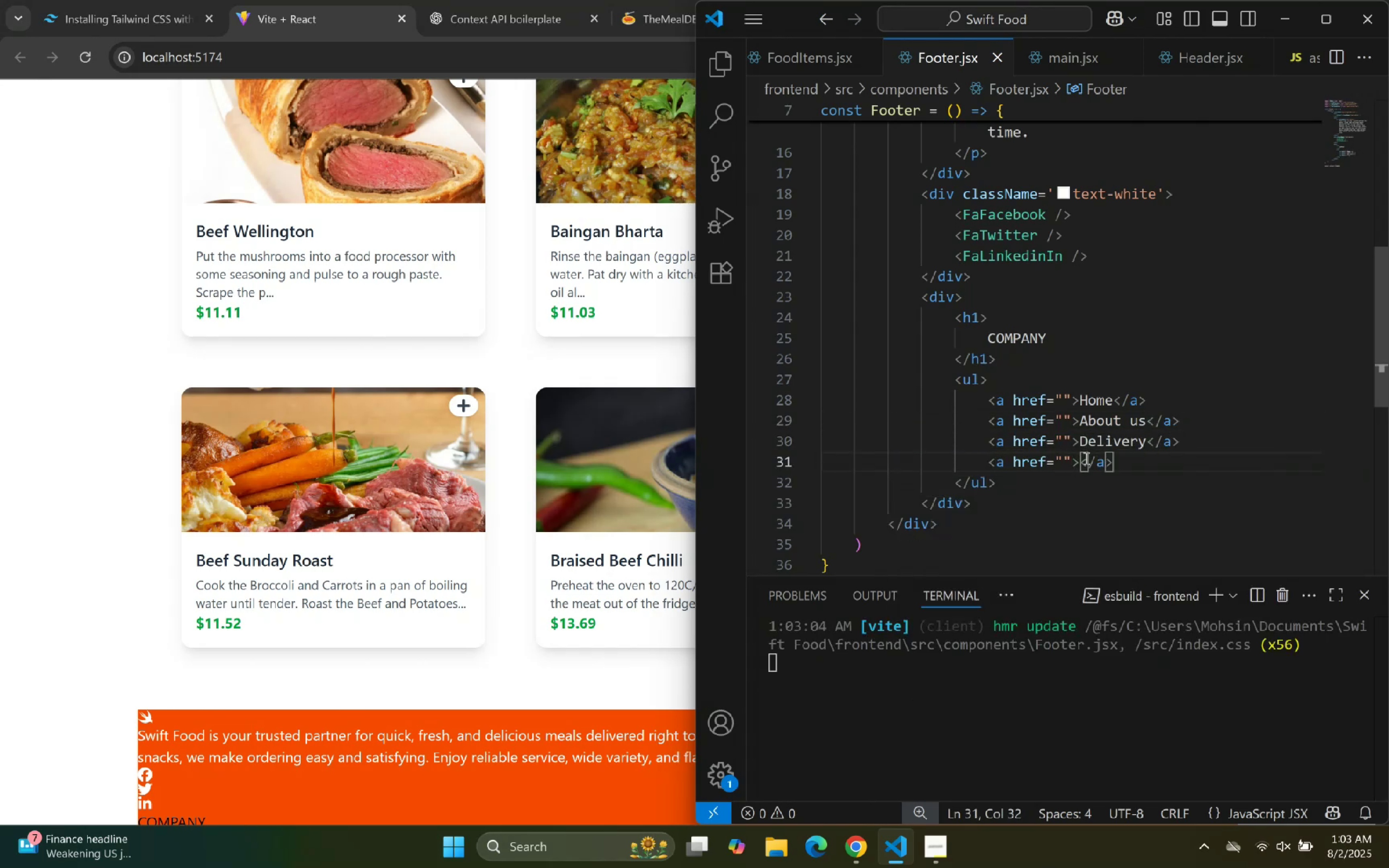 
type(Pric)
key(Backspace)
type(vacy Policy)
 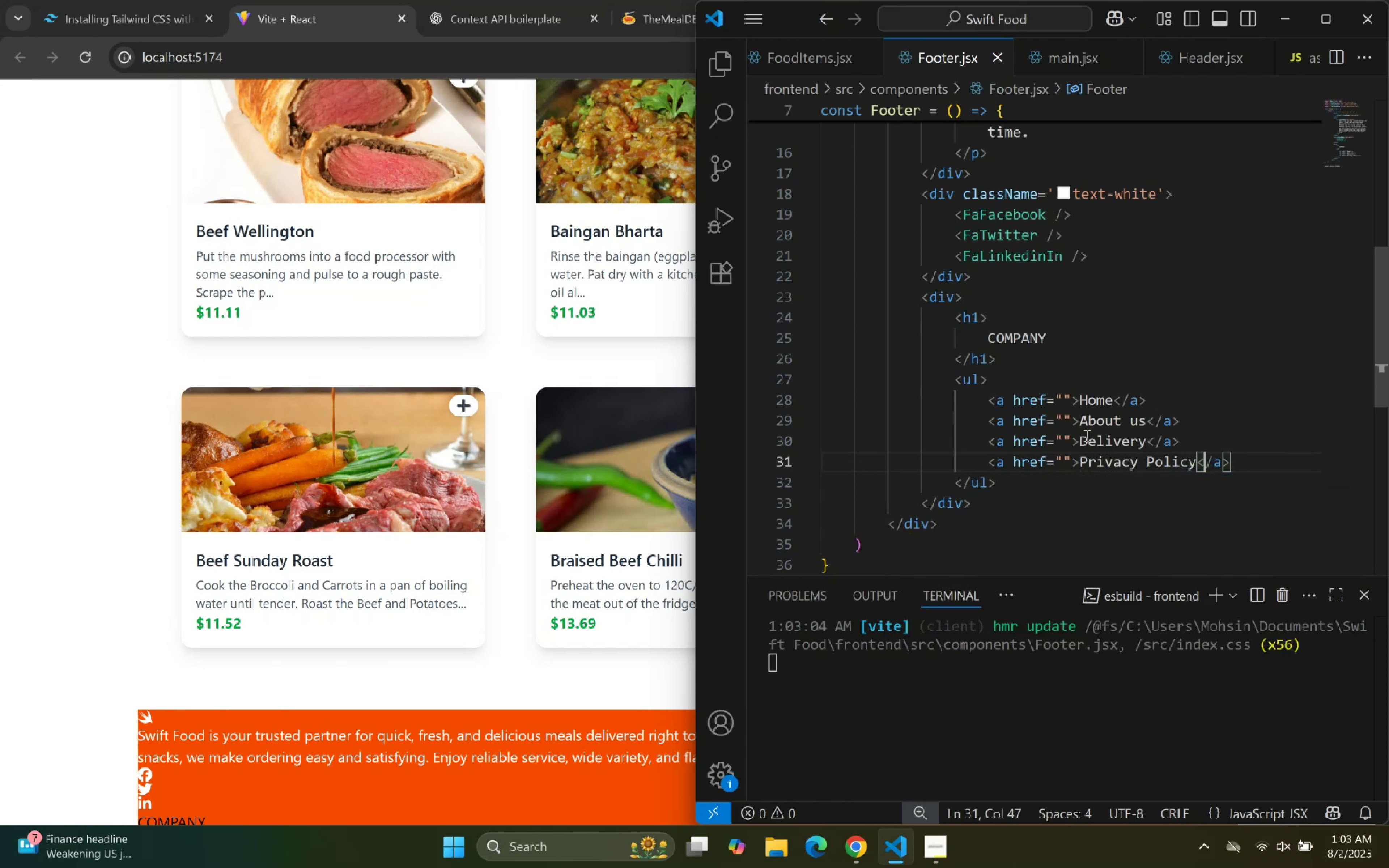 
 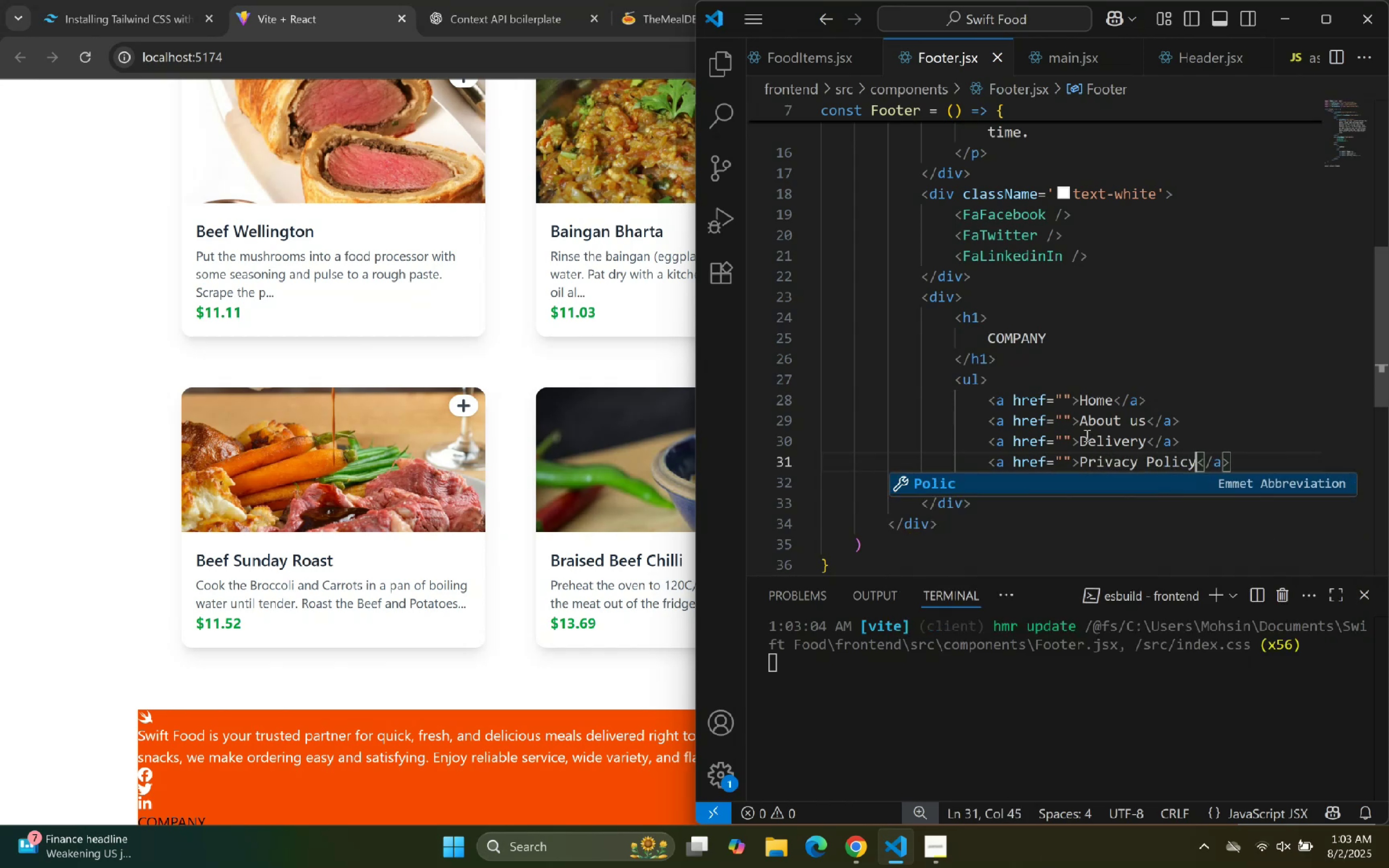 
key(ArrowRight)
 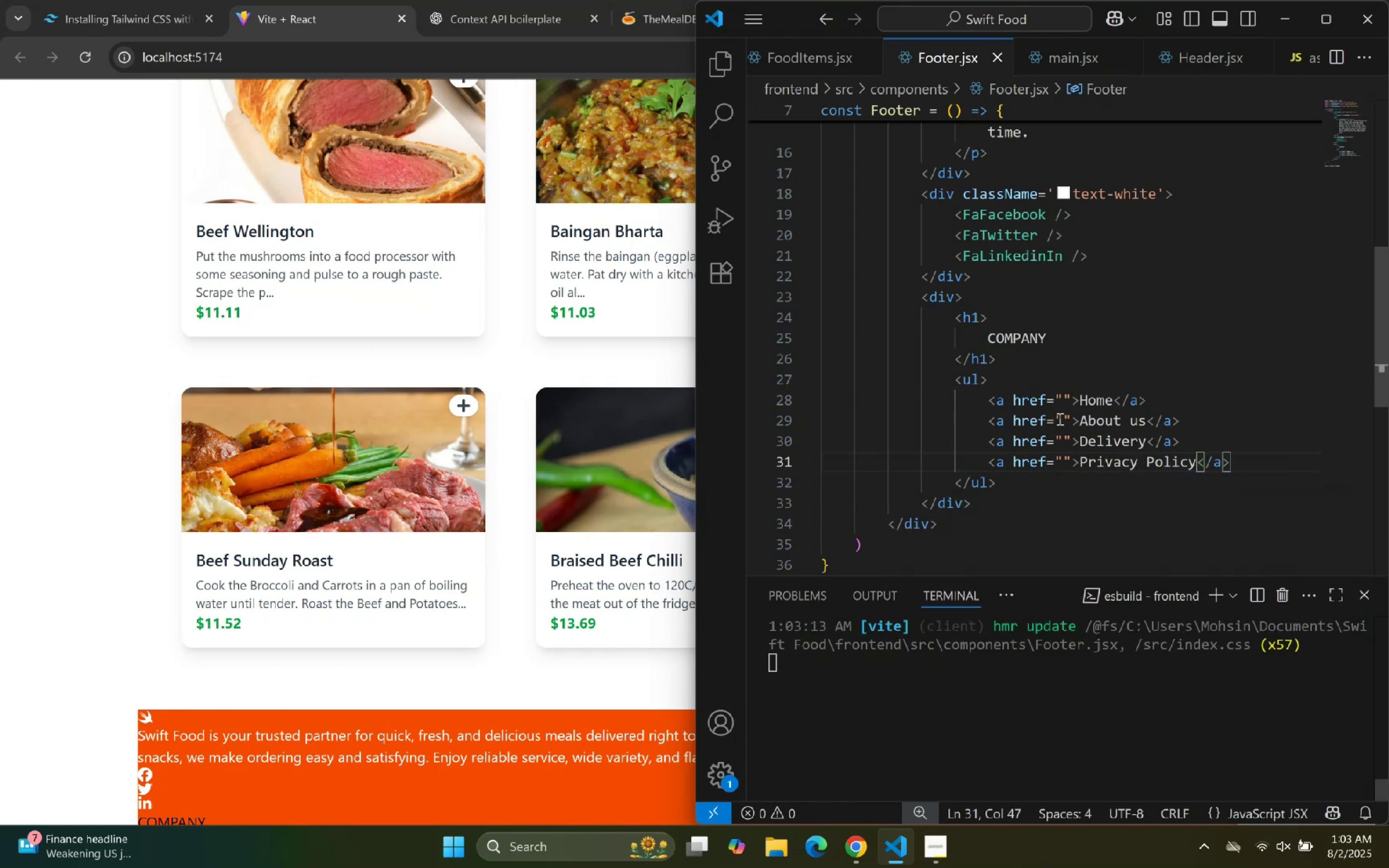 
scroll: coordinate [340, 452], scroll_direction: down, amount: 6.0
 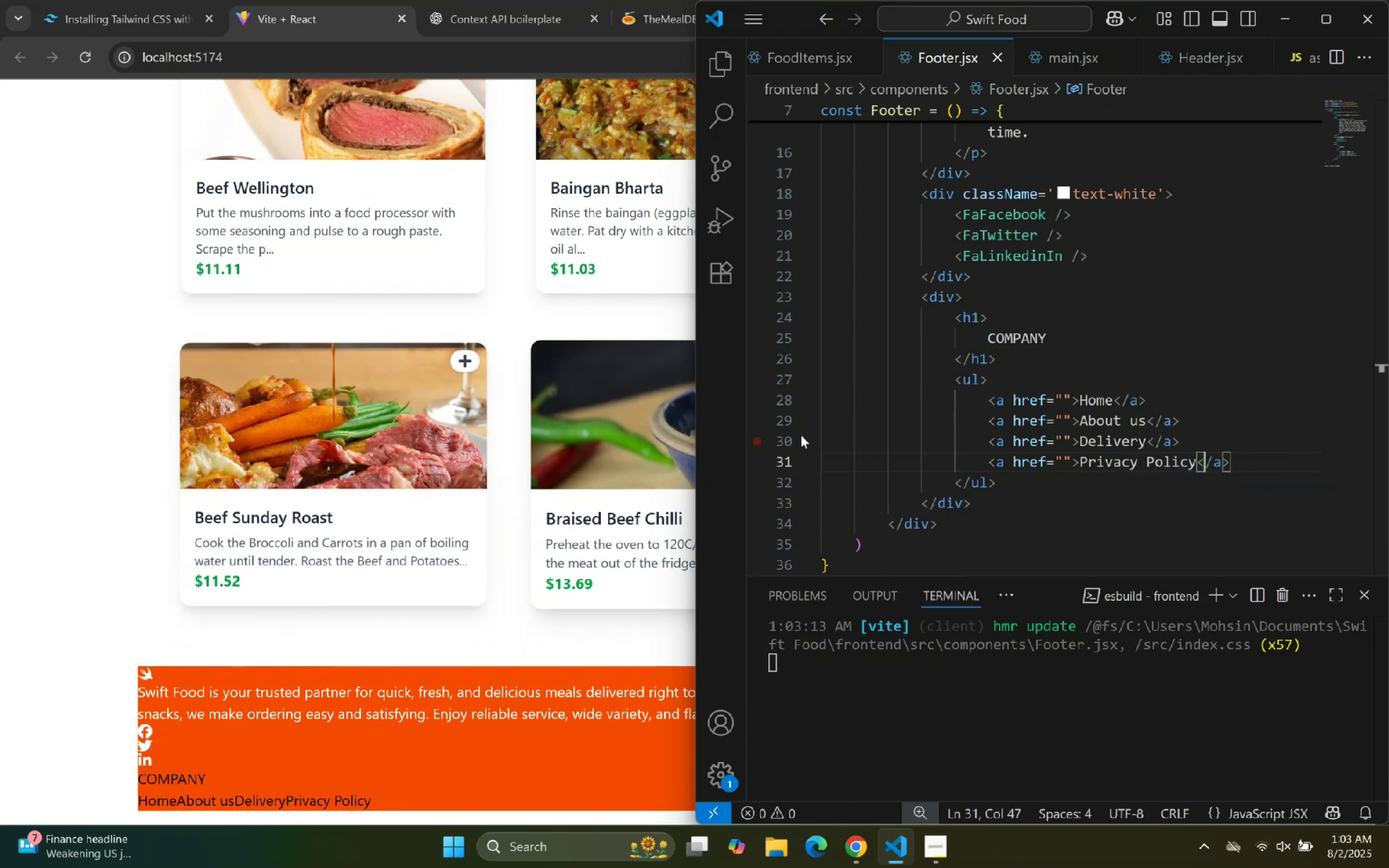 
scroll: coordinate [932, 409], scroll_direction: up, amount: 13.0
 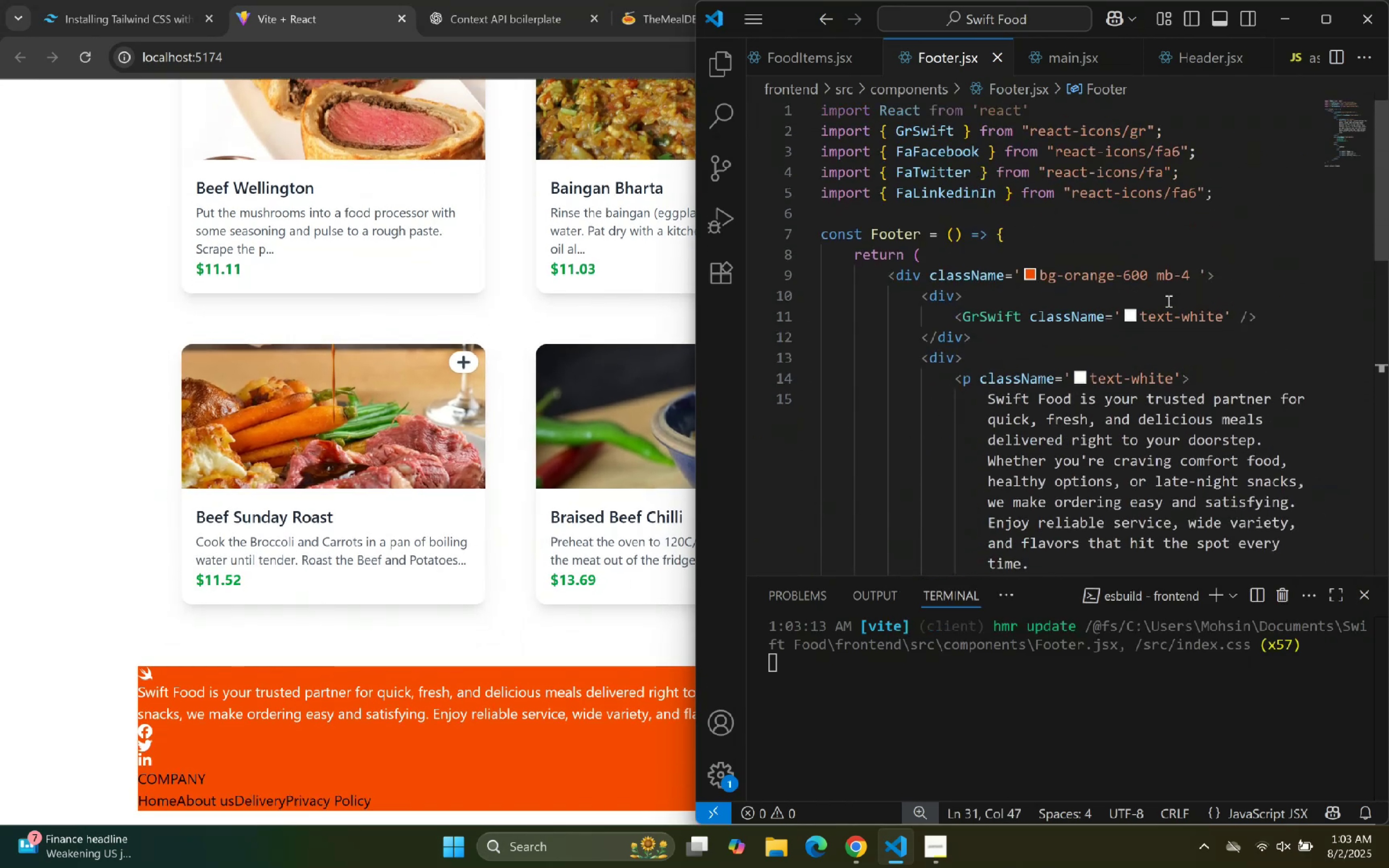 
left_click([1195, 278])
 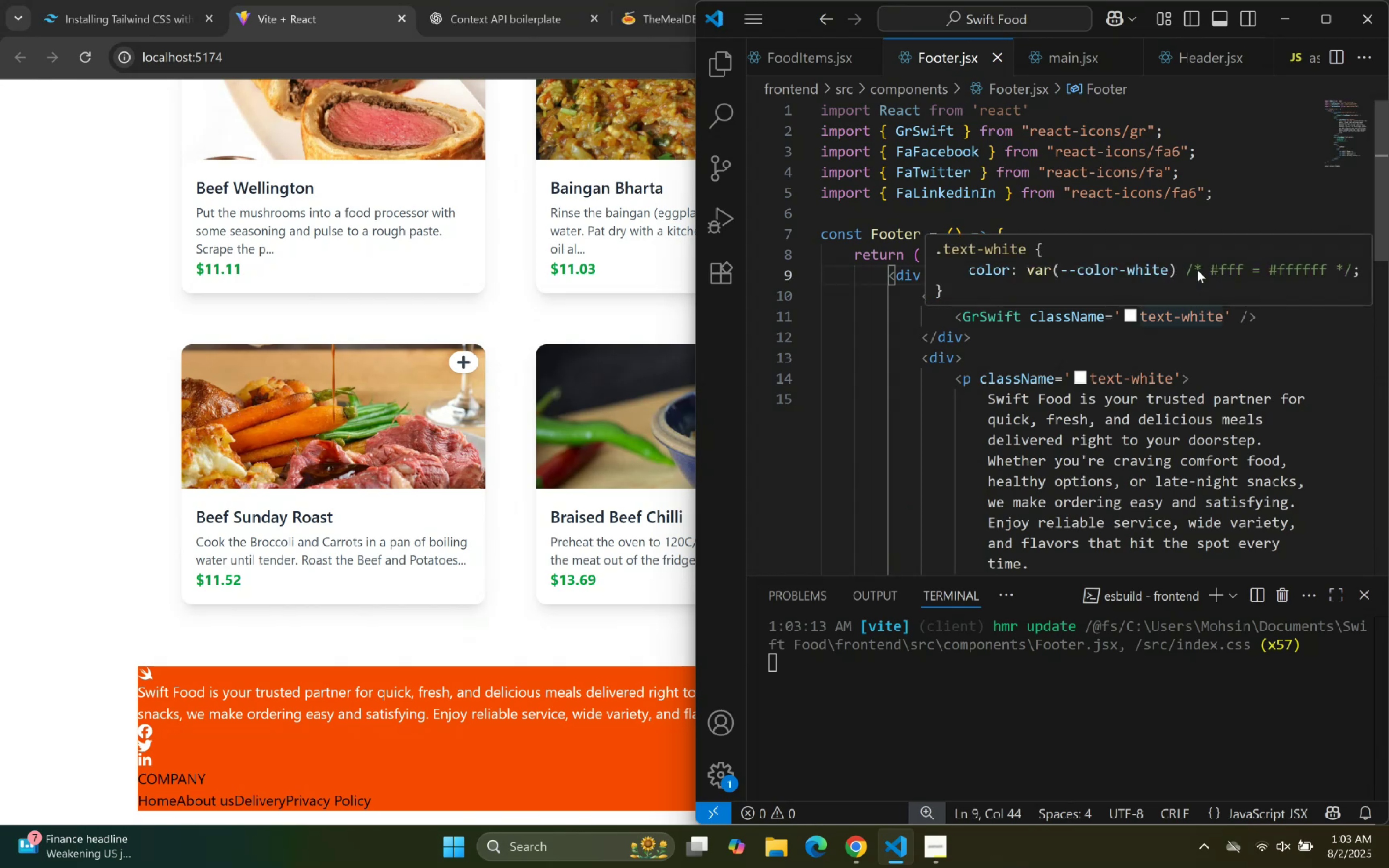 
type(text-wh)
 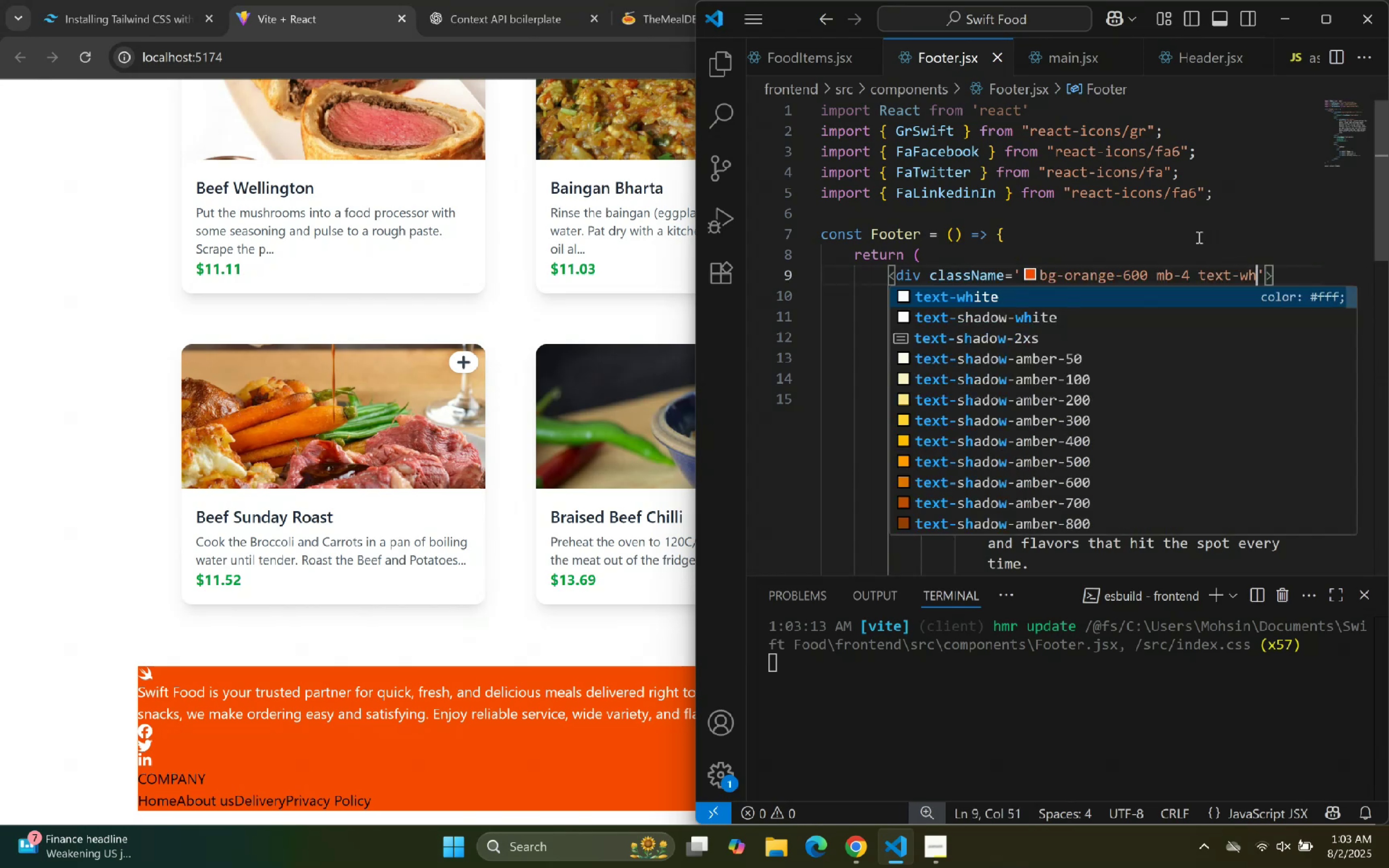 
key(Enter)
 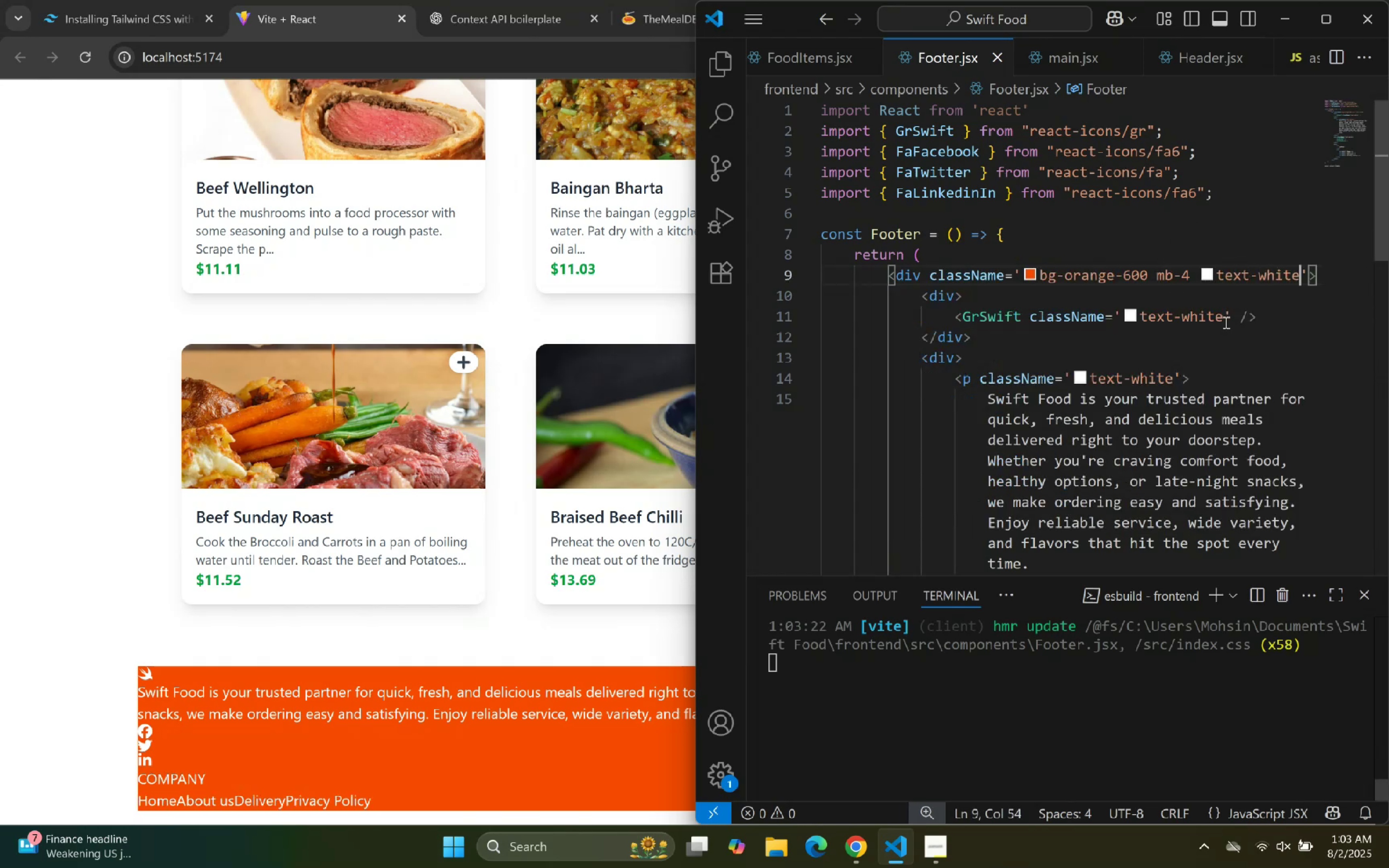 
left_click_drag(start_coordinate=[1233, 315], to_coordinate=[1118, 316])
 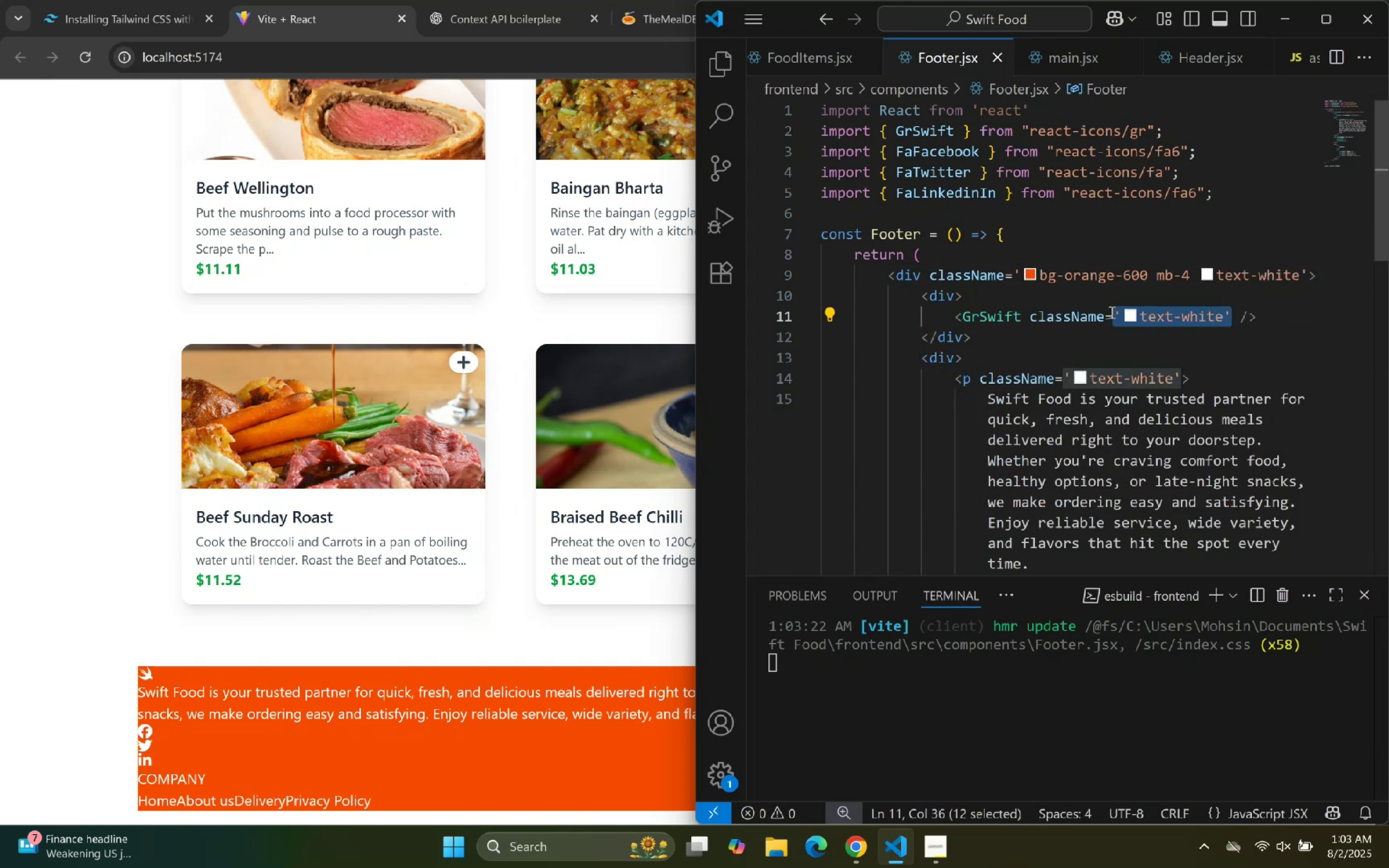 
key(Backspace)
 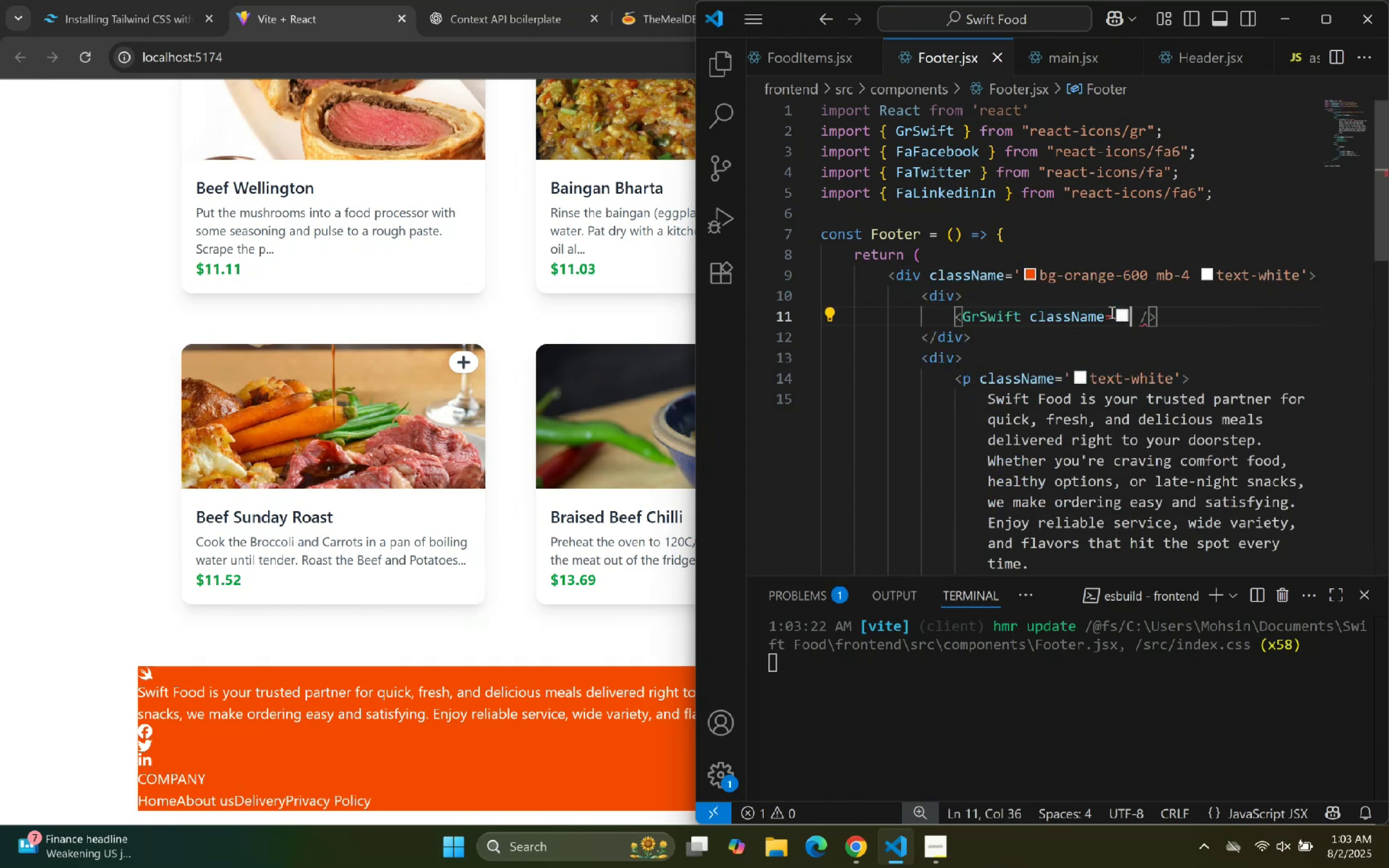 
key(Quote)
 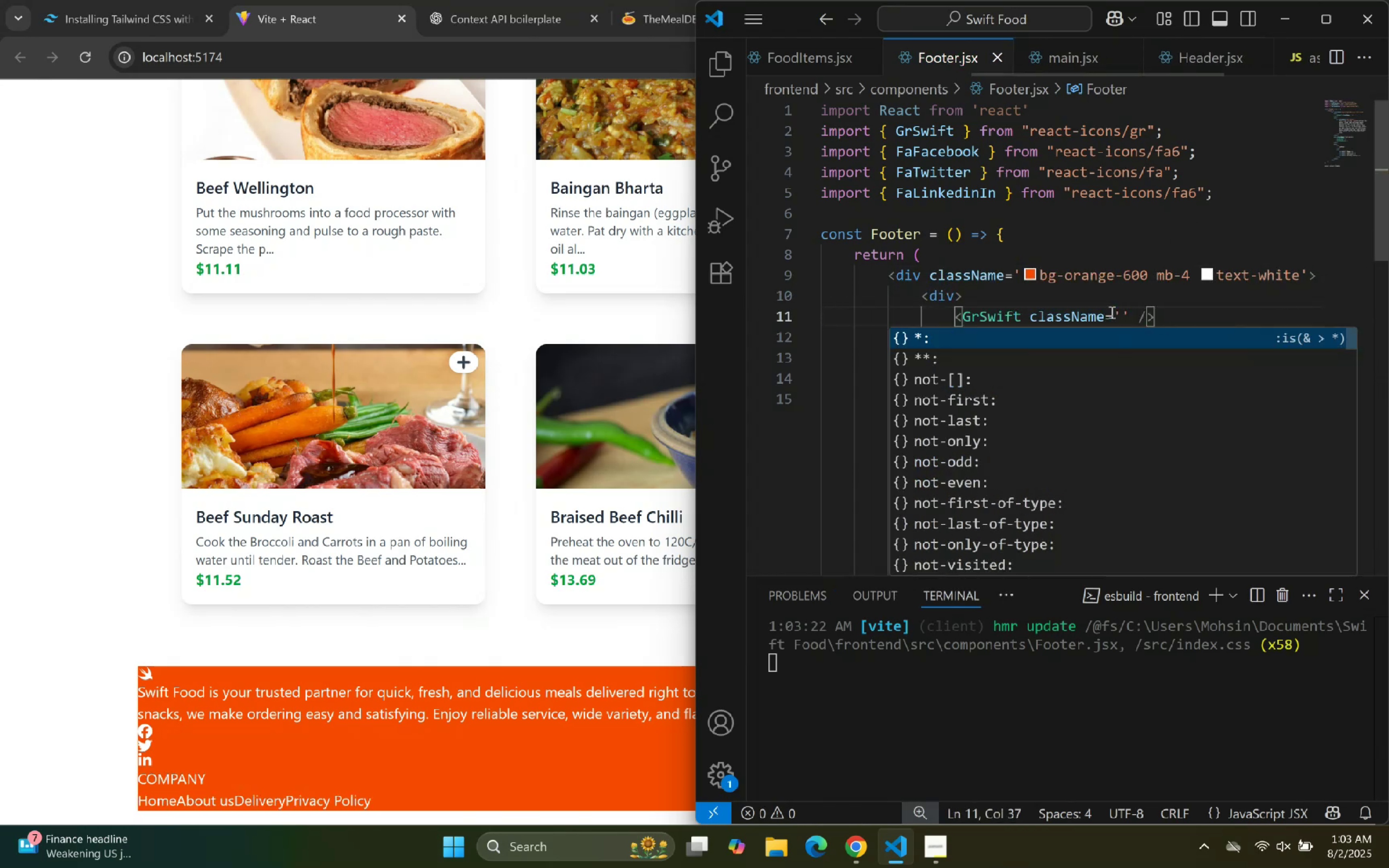 
scroll: coordinate [1108, 201], scroll_direction: down, amount: 3.0
 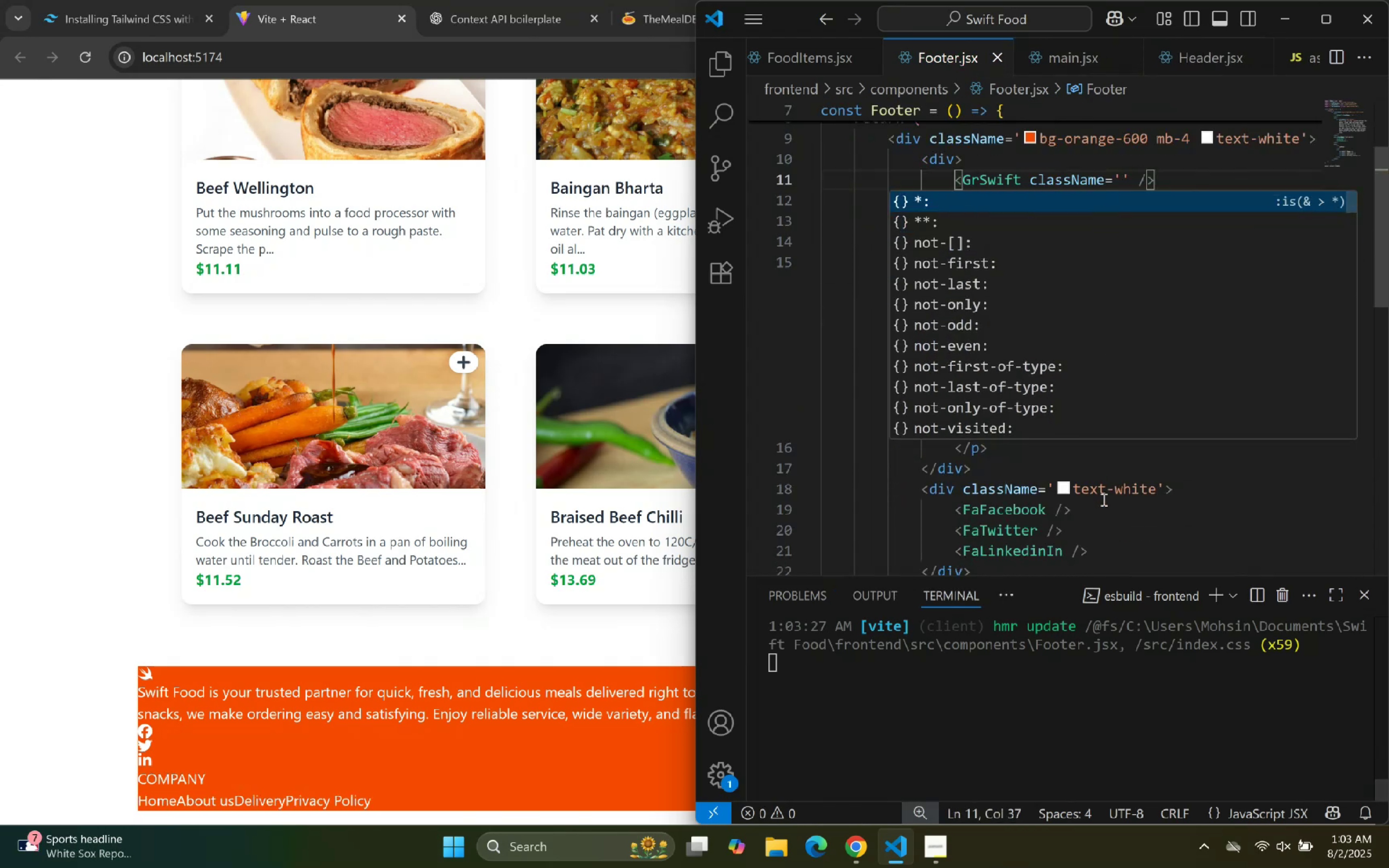 
left_click([1108, 512])
 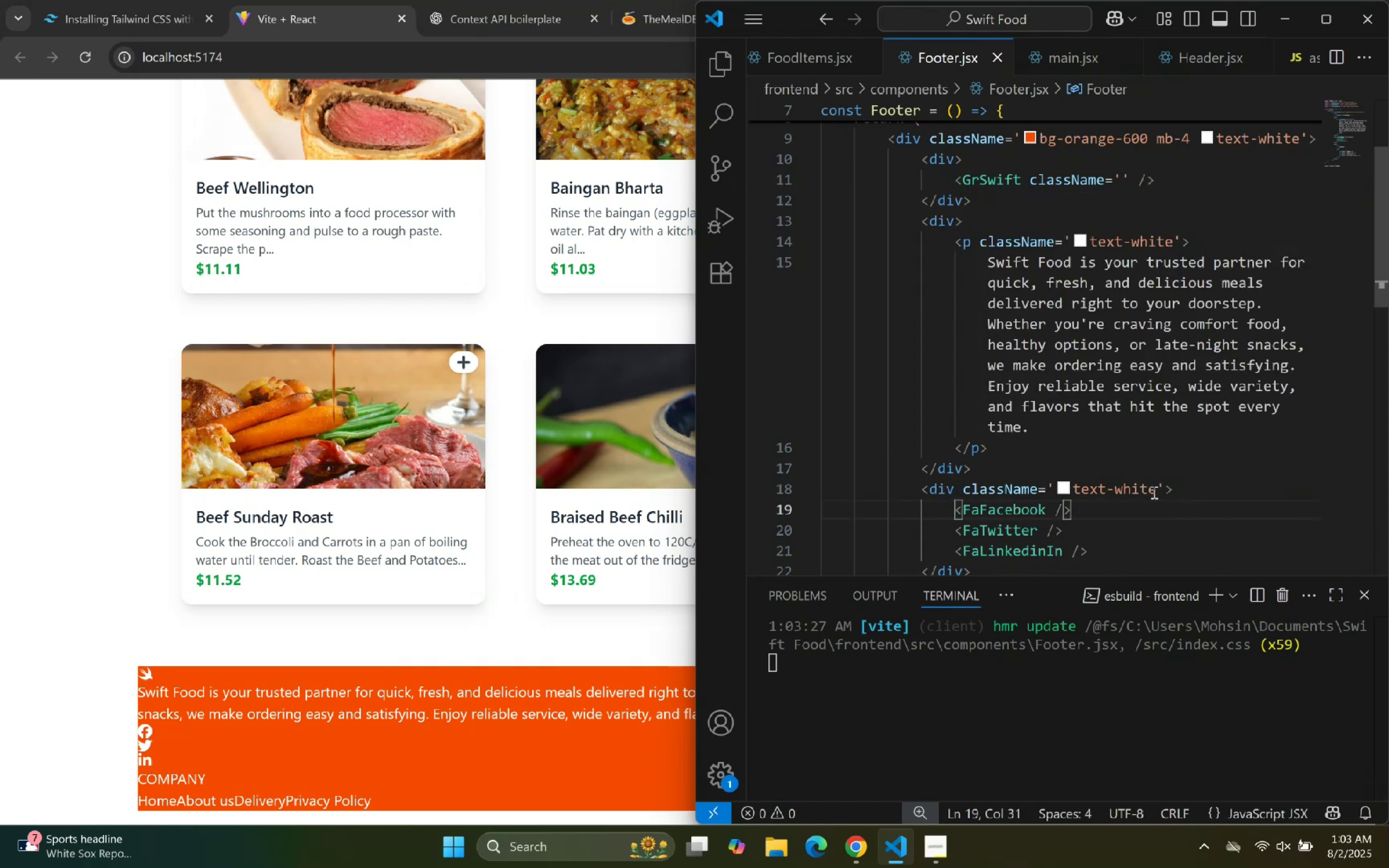 
left_click_drag(start_coordinate=[1155, 494], to_coordinate=[1076, 485])
 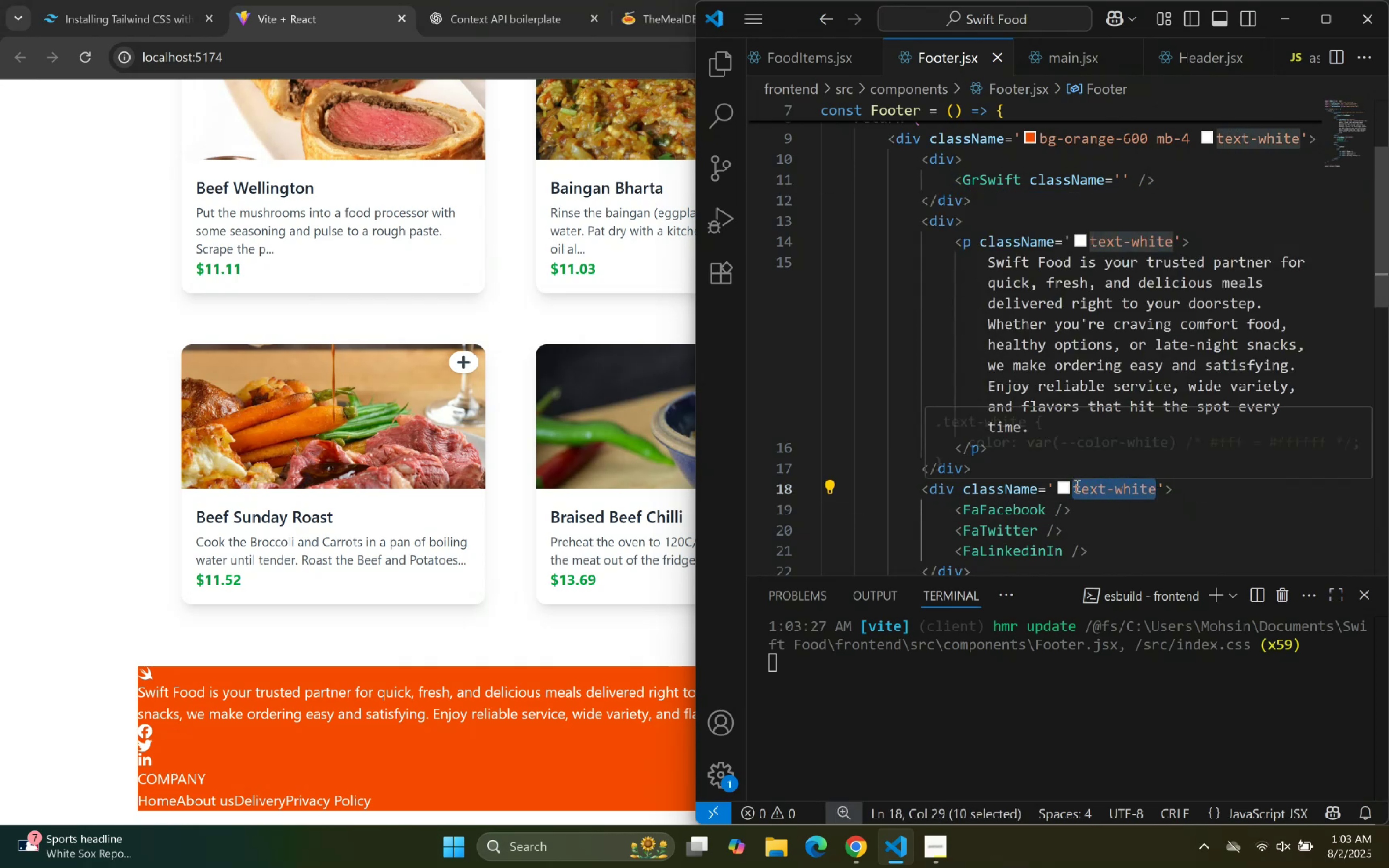 
key(Backspace)
 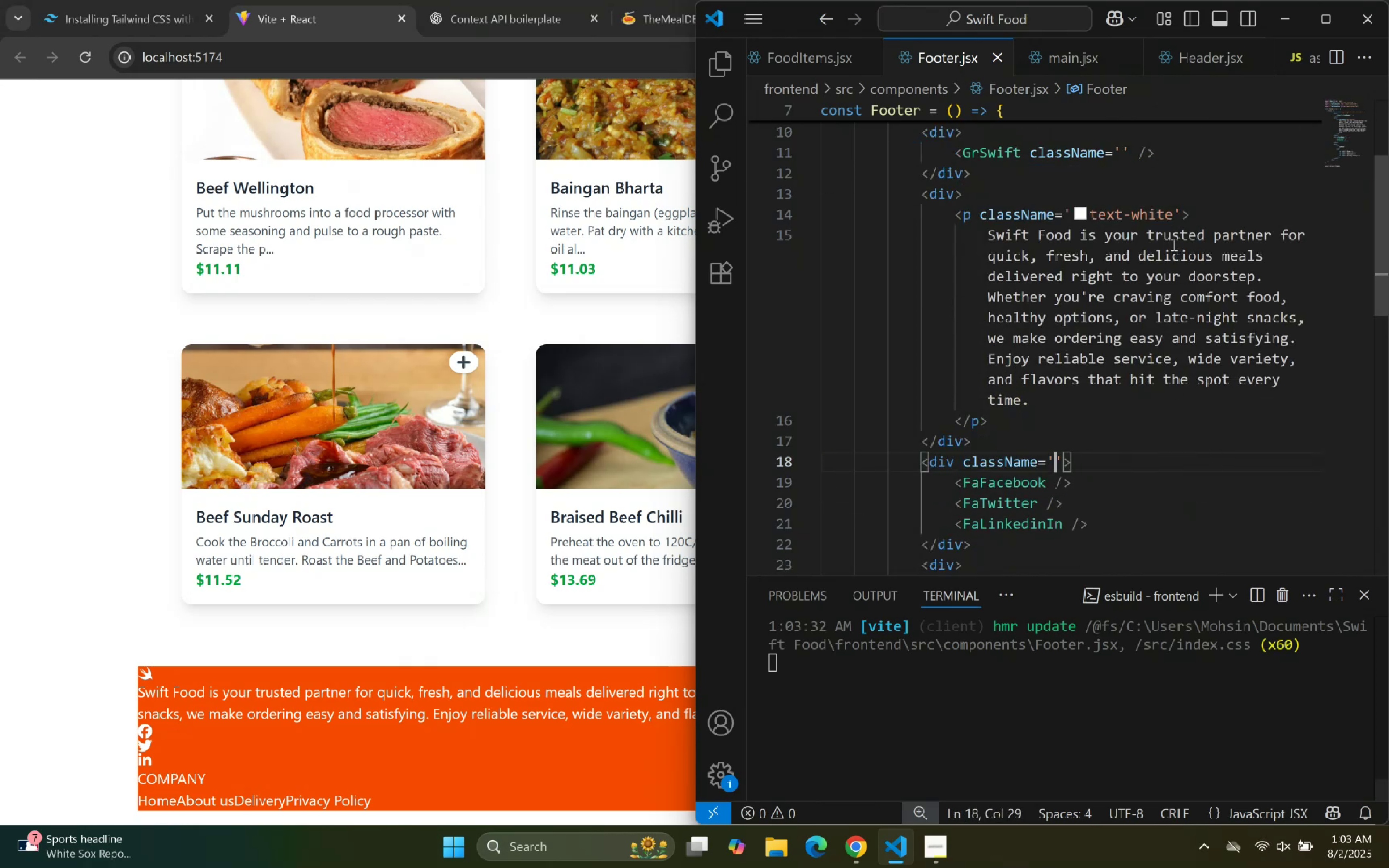 
left_click_drag(start_coordinate=[1171, 212], to_coordinate=[1086, 210])
 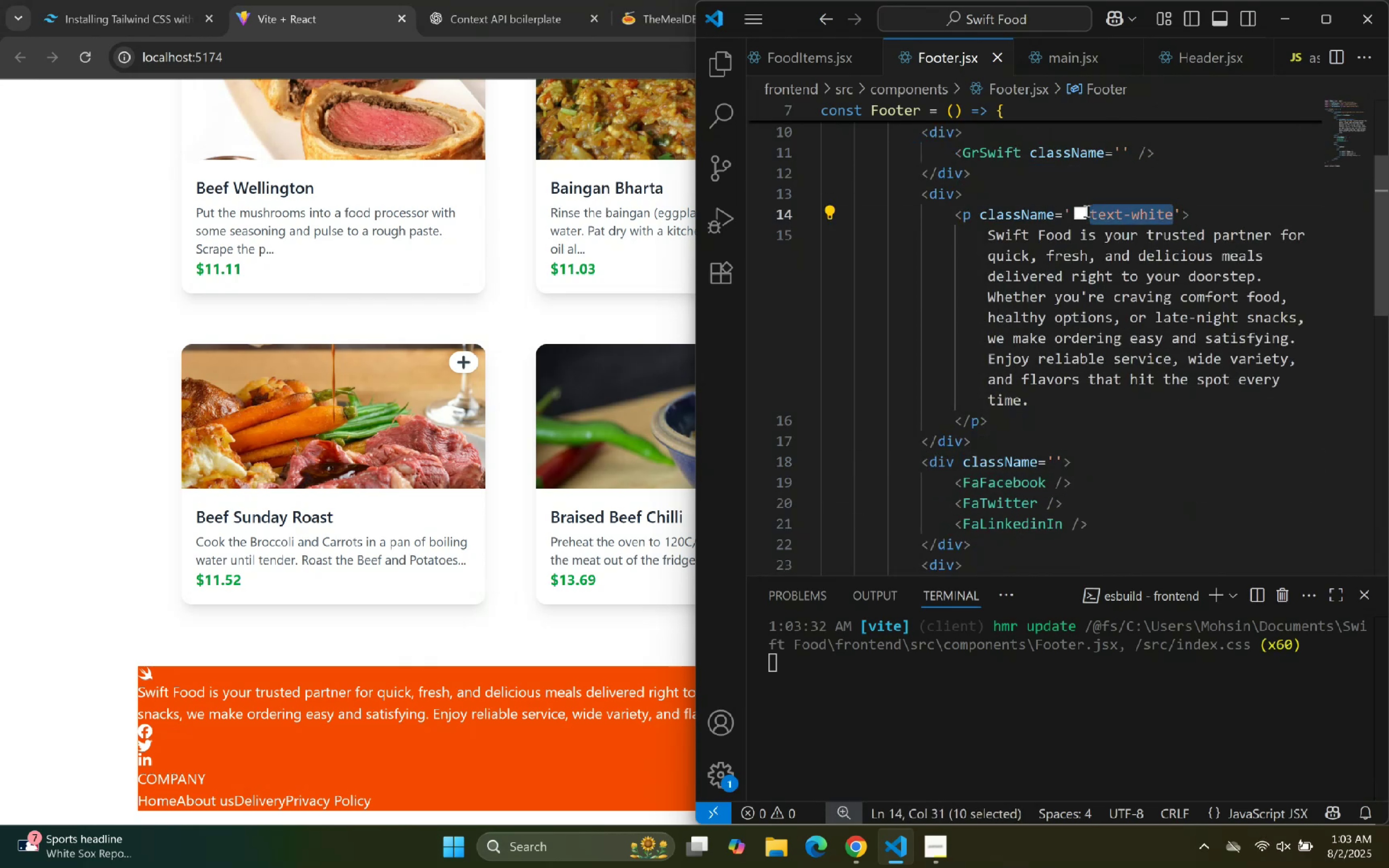 
key(Backspace)
 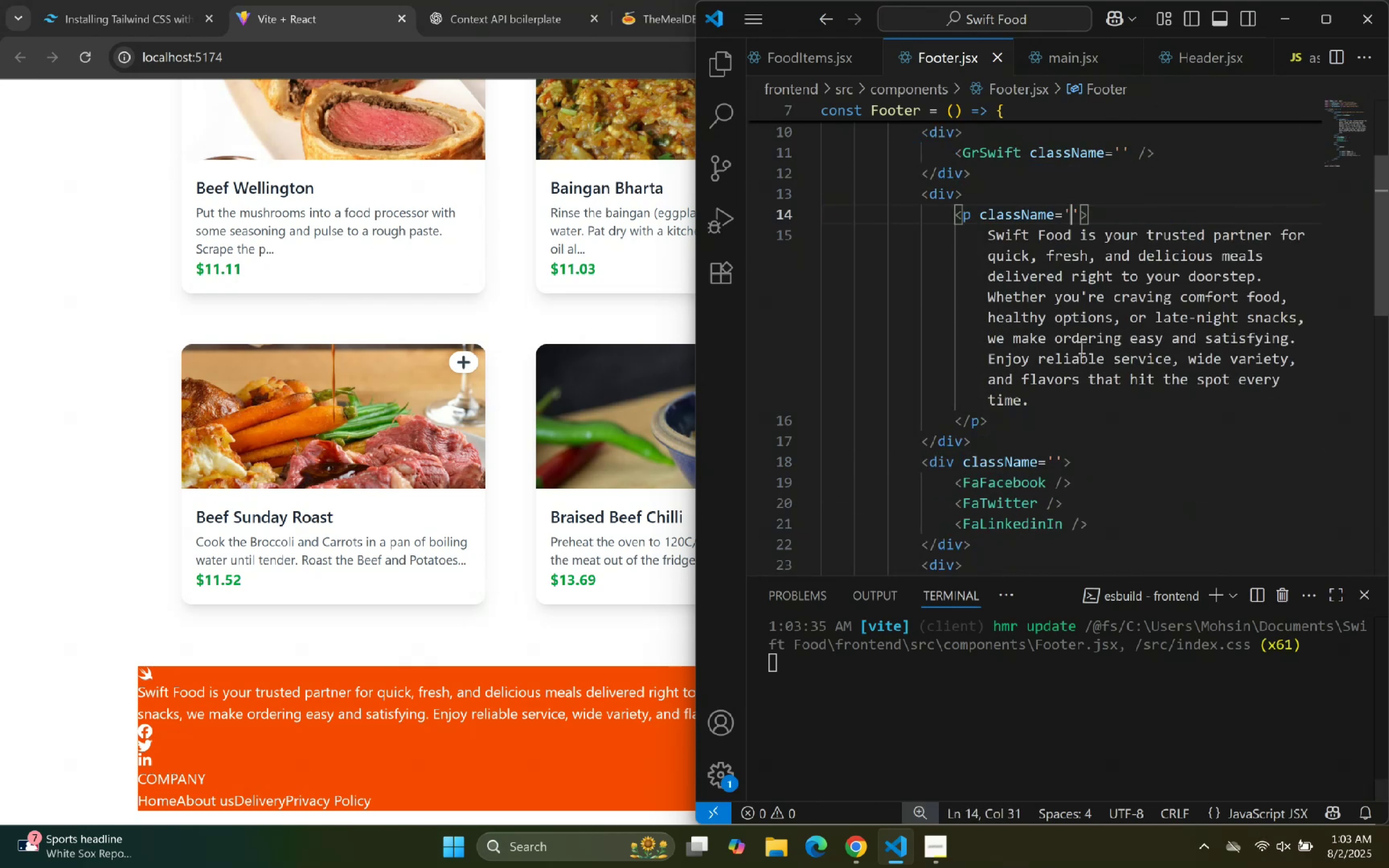 
scroll: coordinate [471, 530], scroll_direction: down, amount: 14.0
 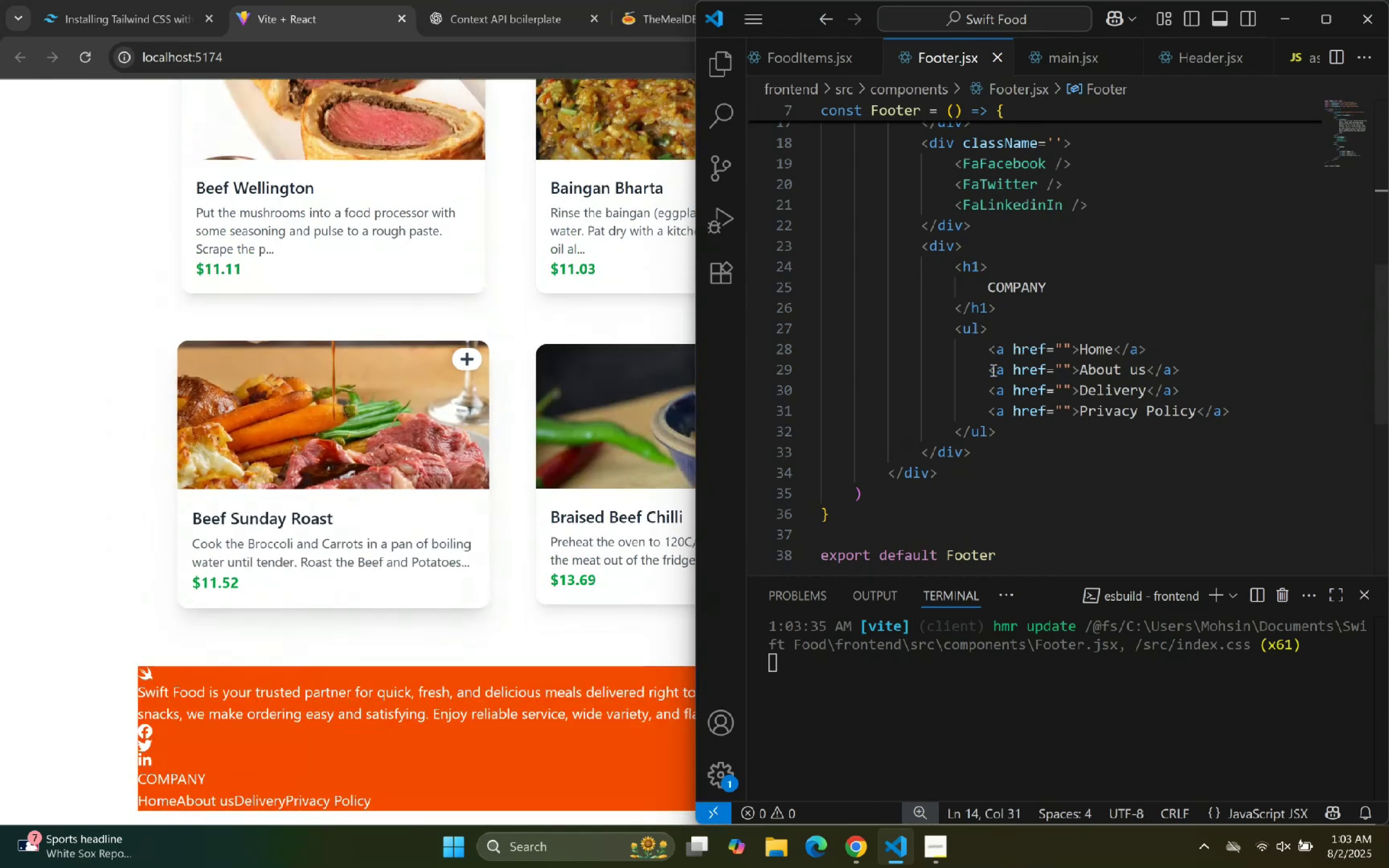 
scroll: coordinate [1038, 383], scroll_direction: up, amount: 7.0
 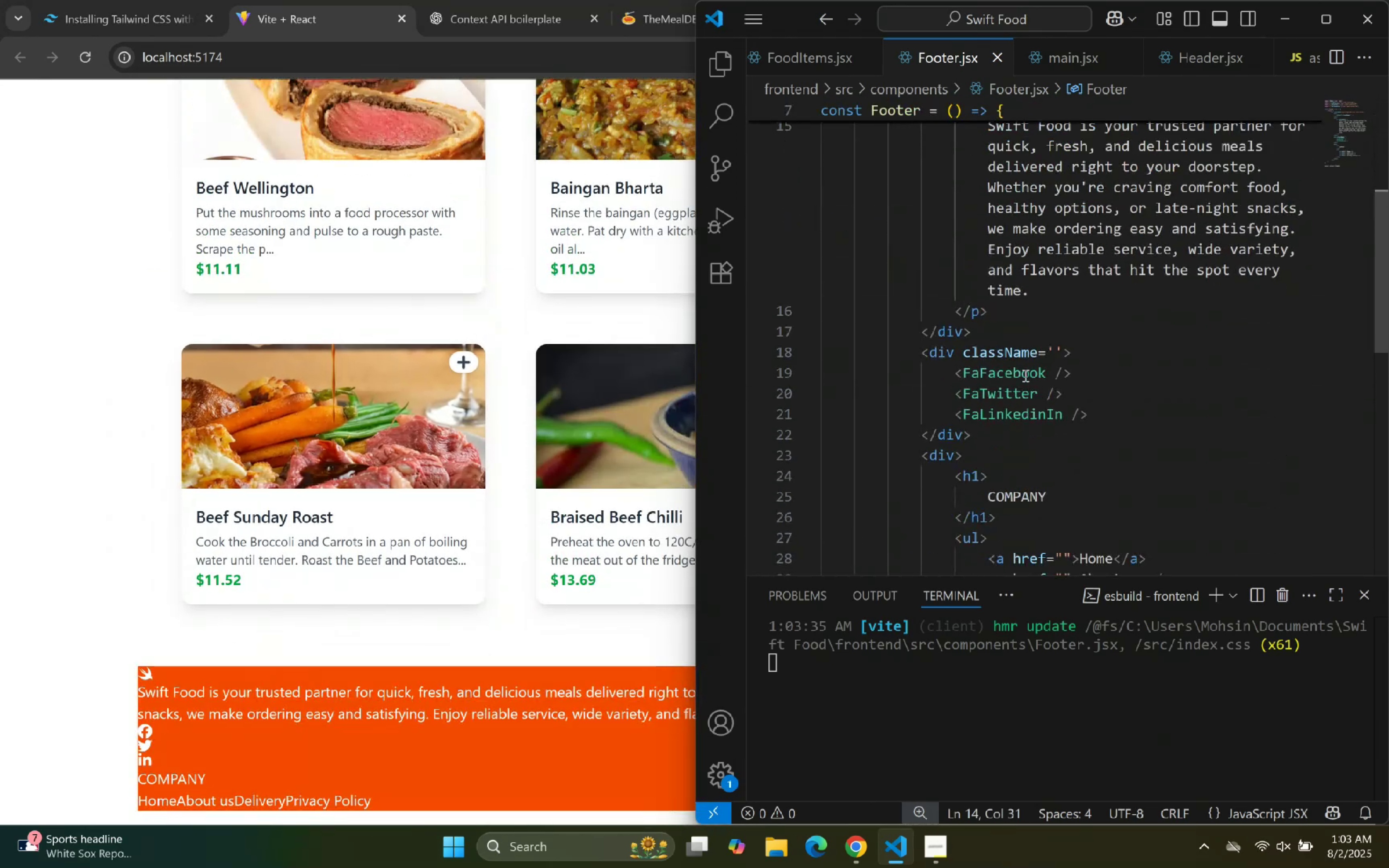 
scroll: coordinate [1023, 375], scroll_direction: down, amount: 7.0
 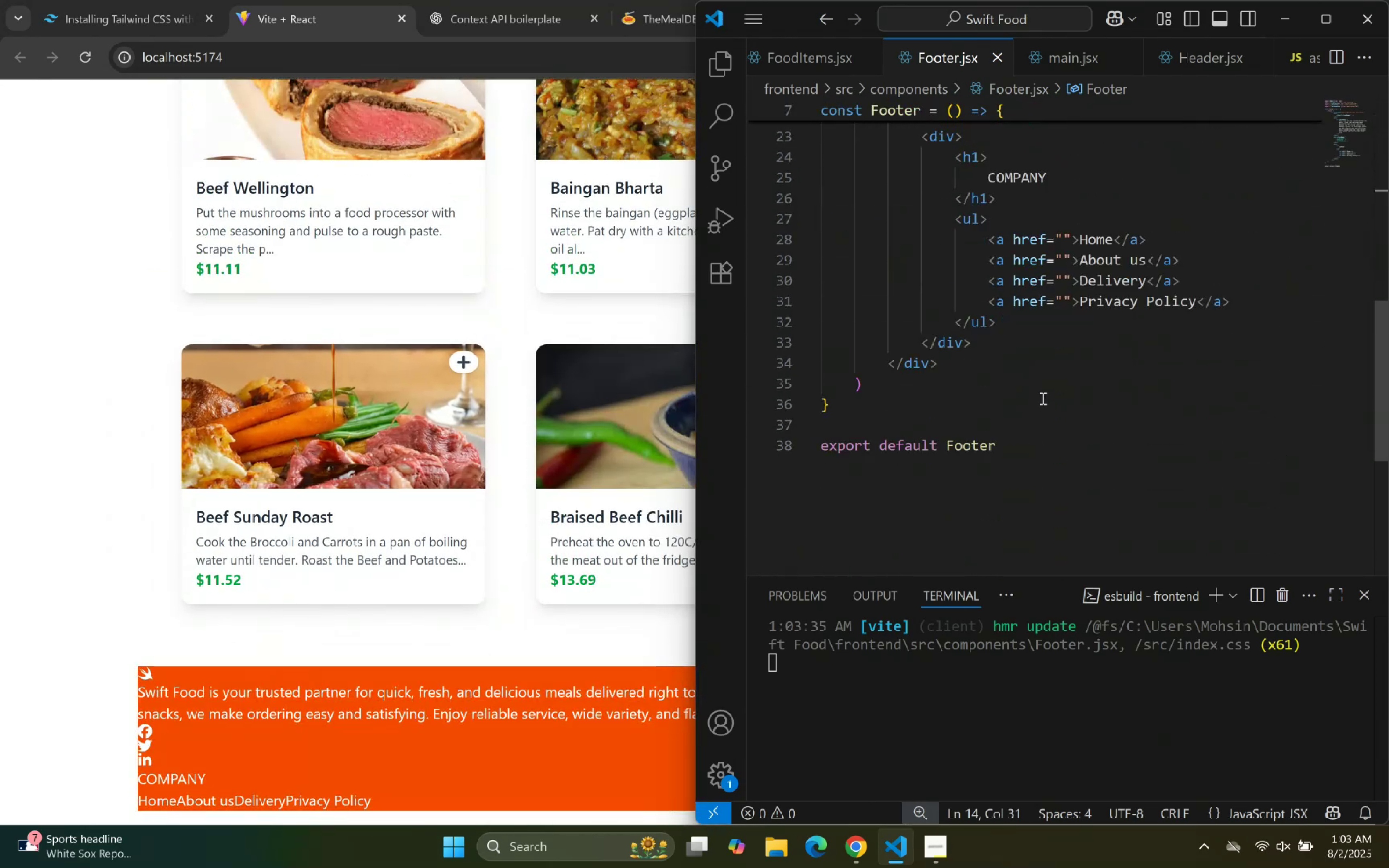 
scroll: coordinate [1027, 383], scroll_direction: up, amount: 2.0
 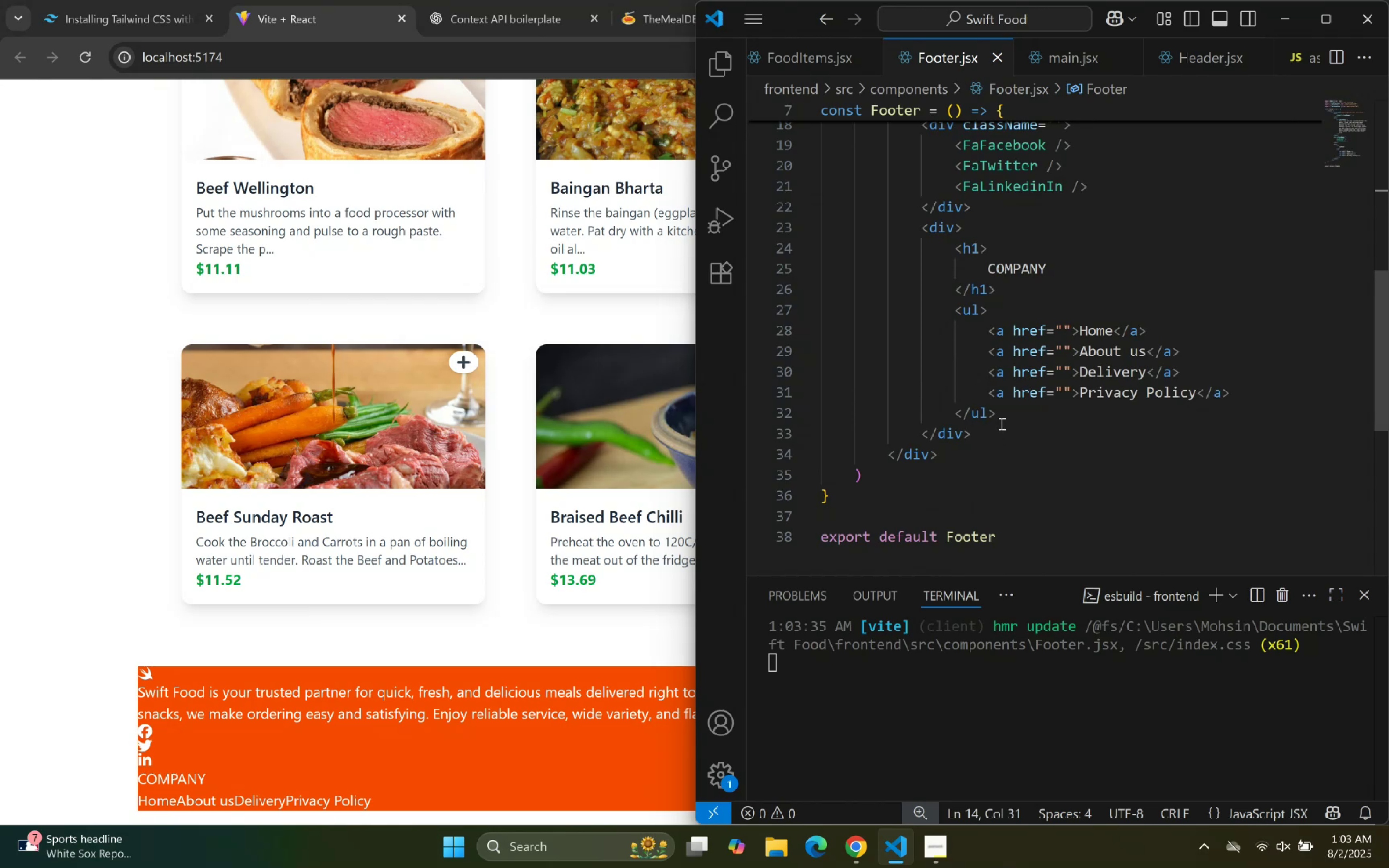 
left_click([995, 429])
 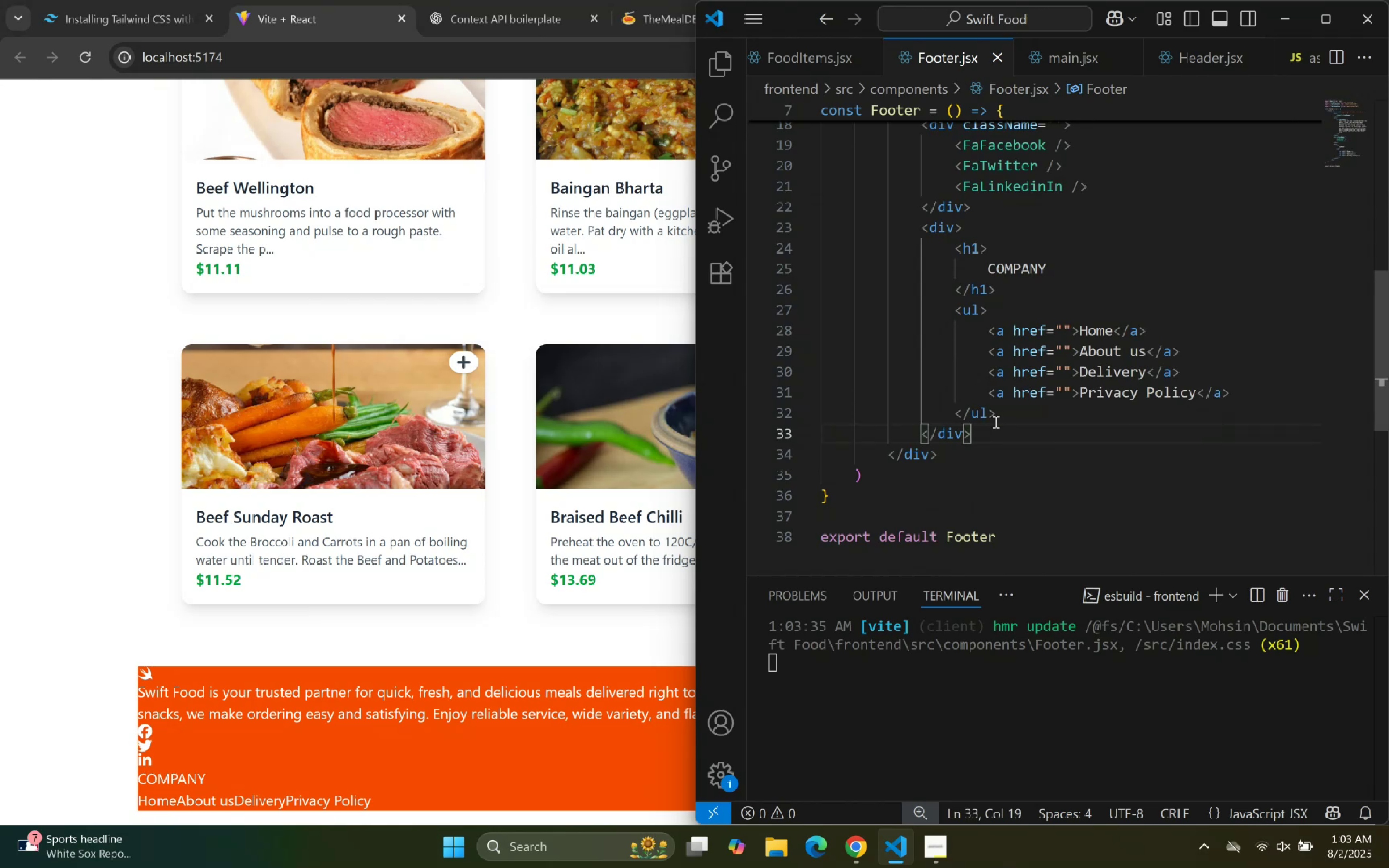 
key(Enter)
 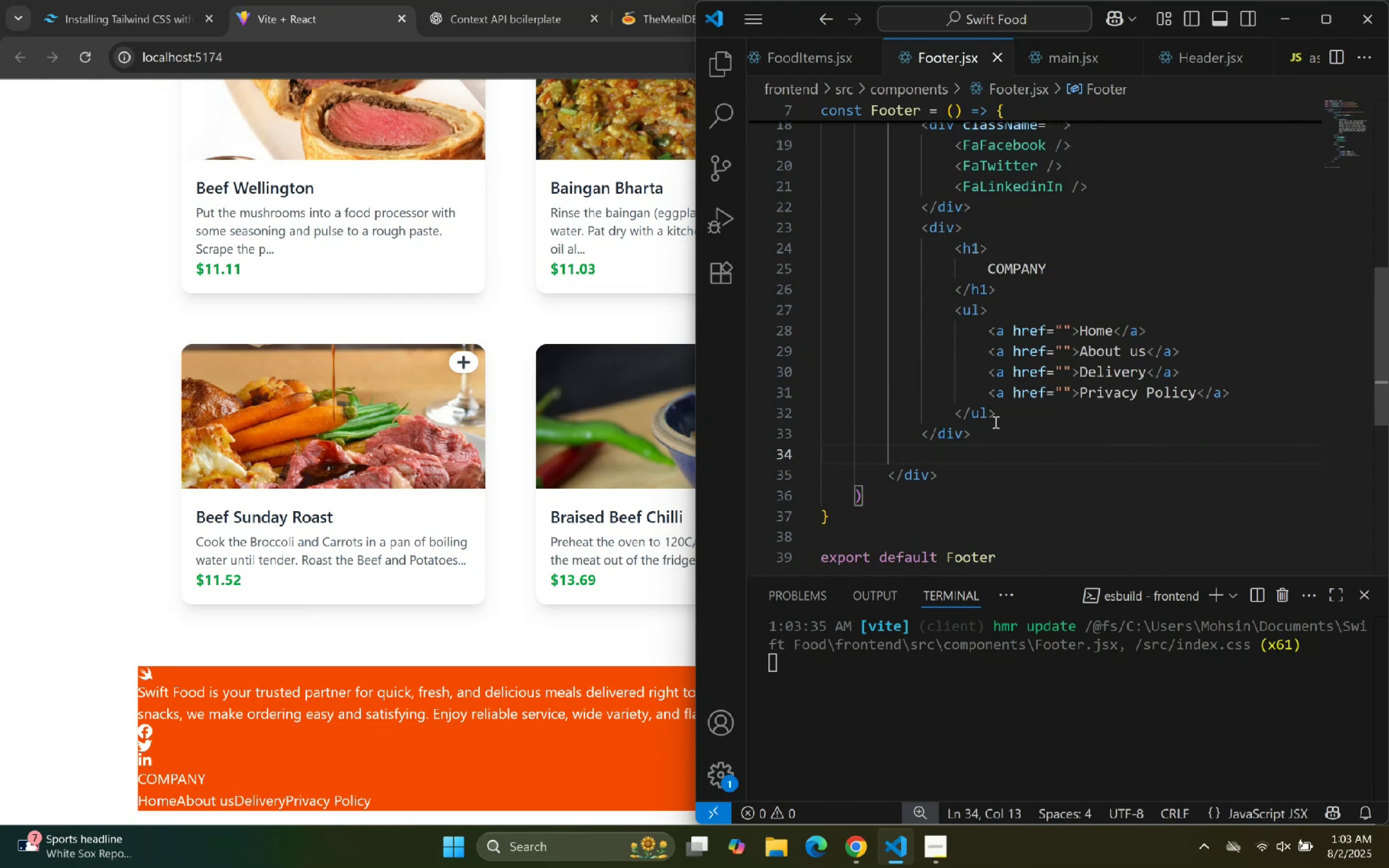 
key(Enter)
 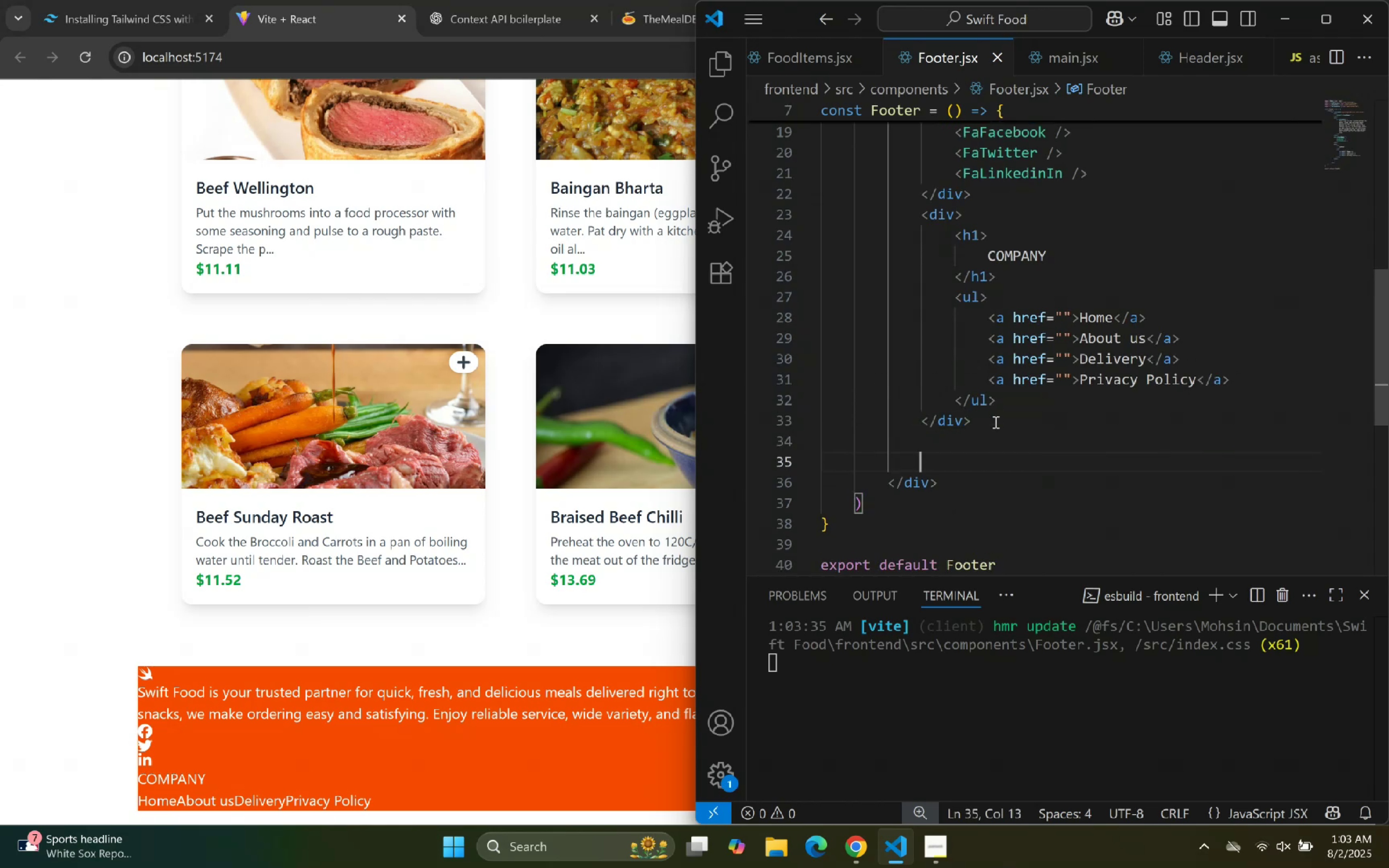 
type(div)
 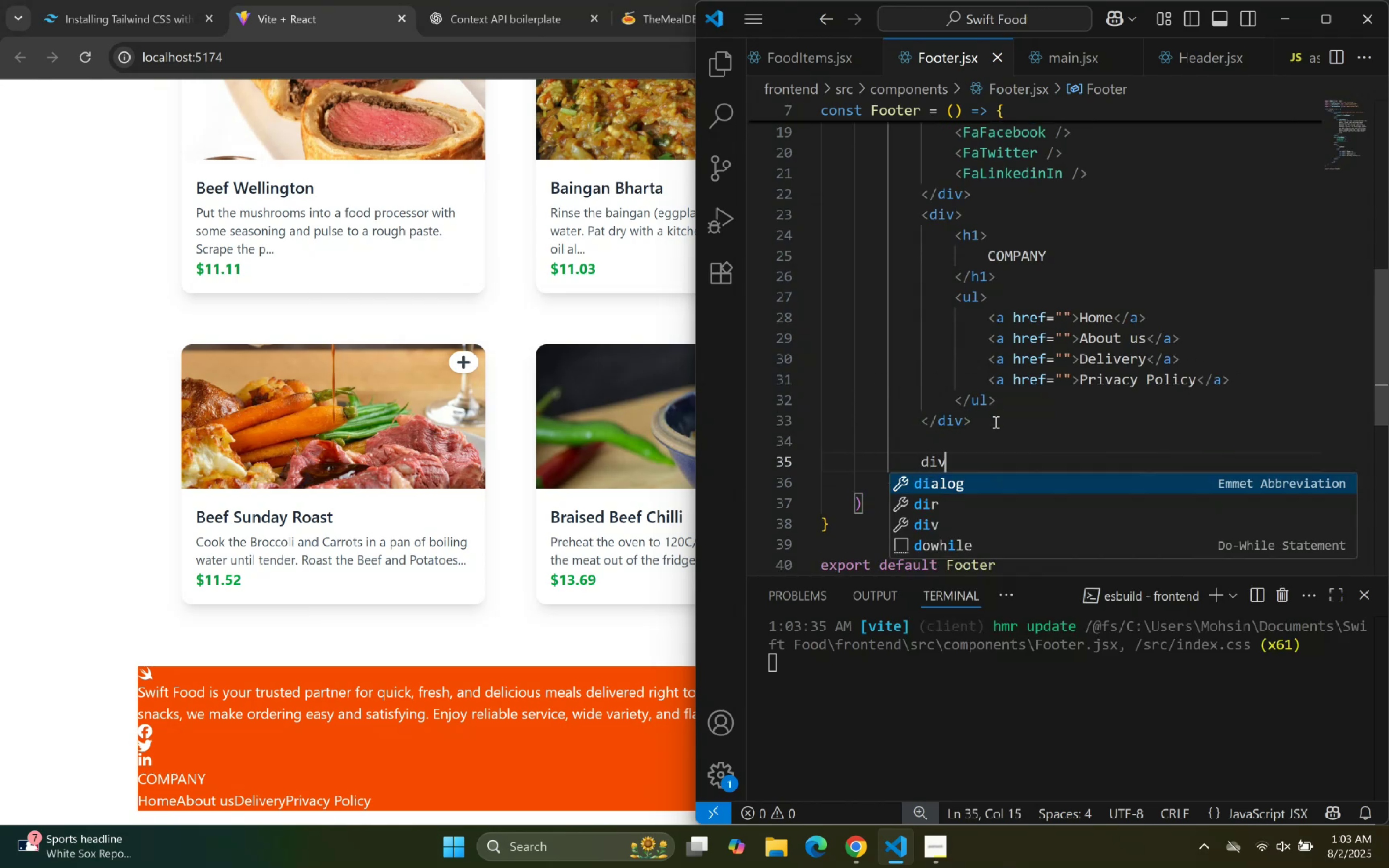 
key(Enter)
 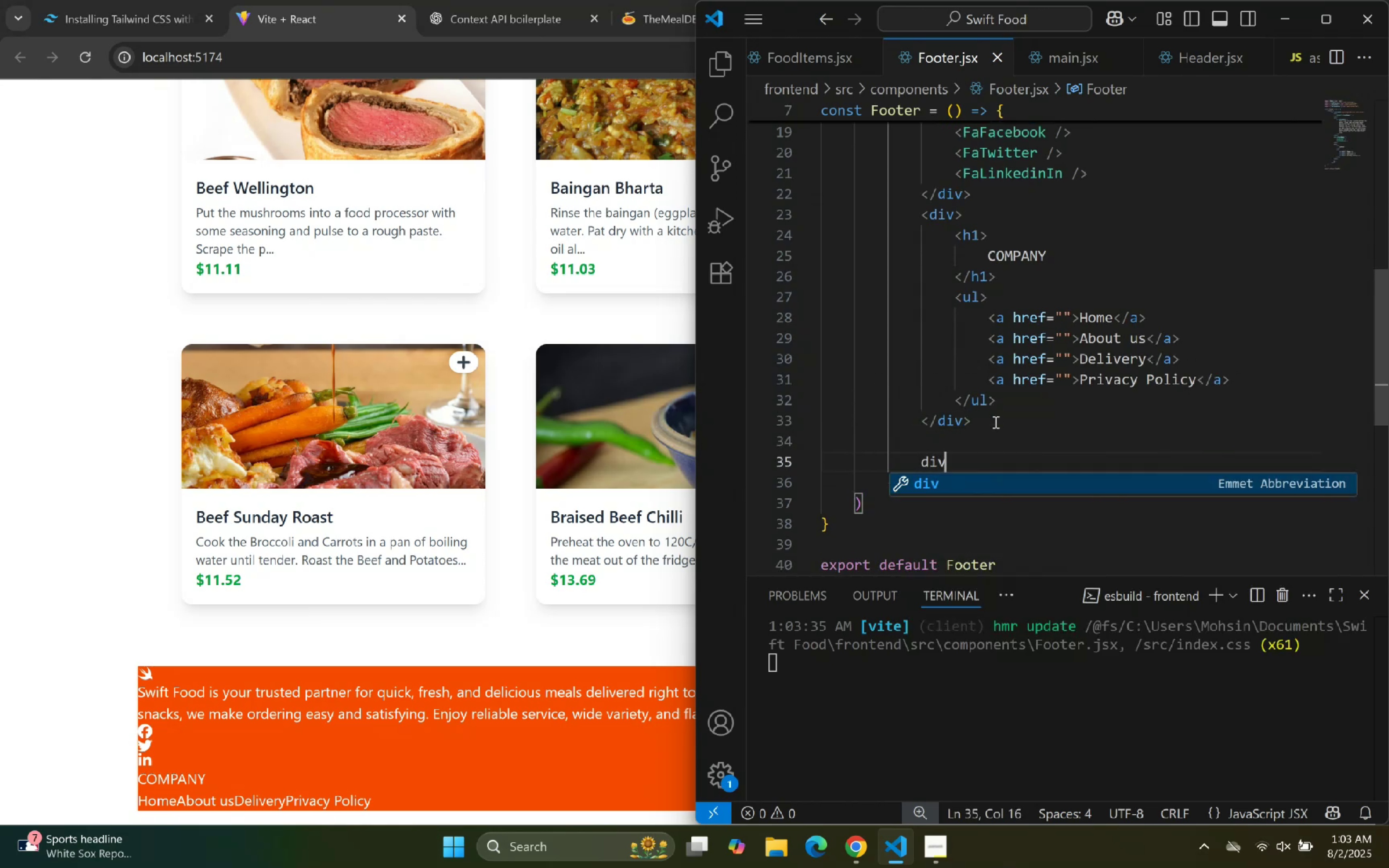 
key(Enter)
 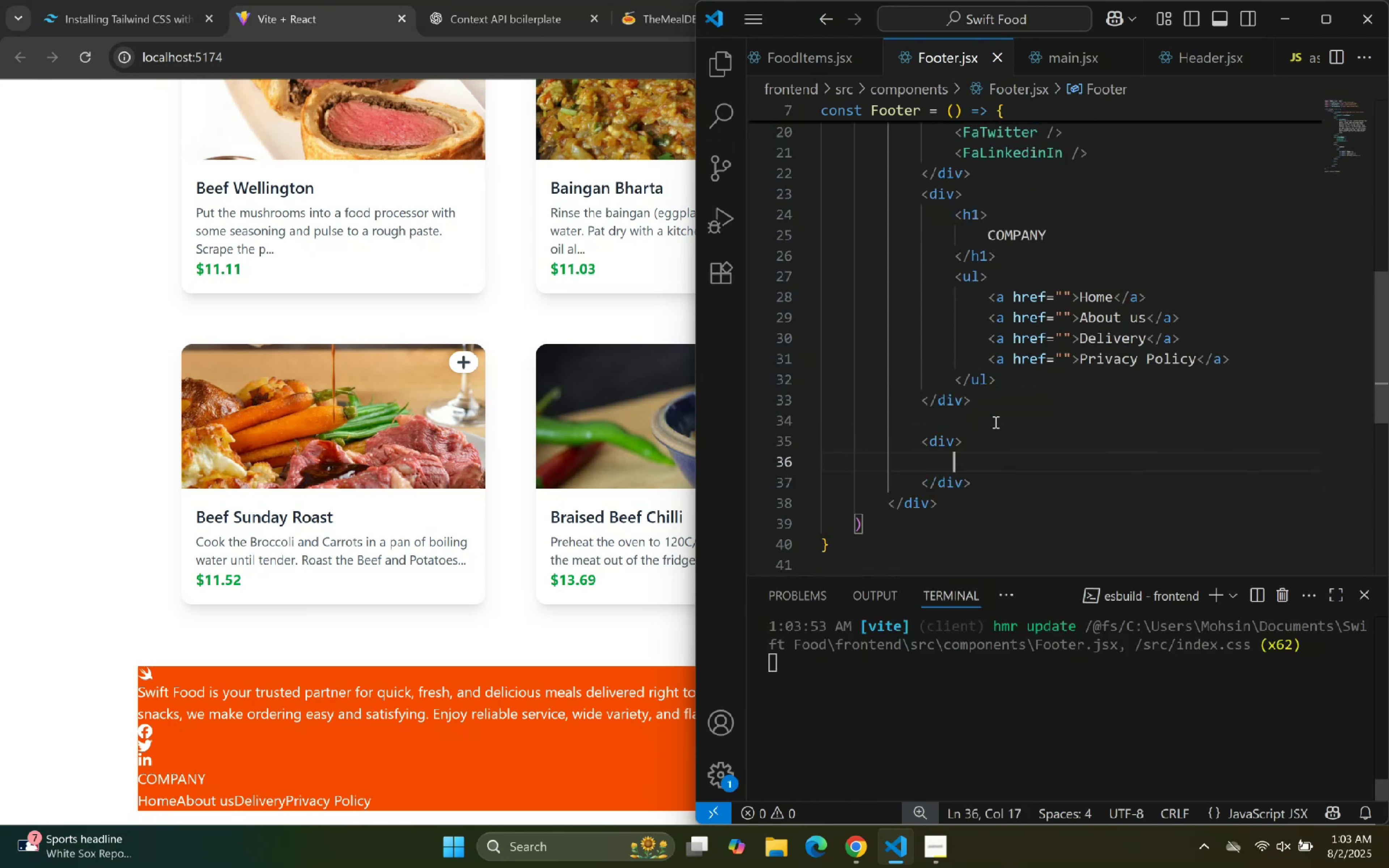 
type(h1)
 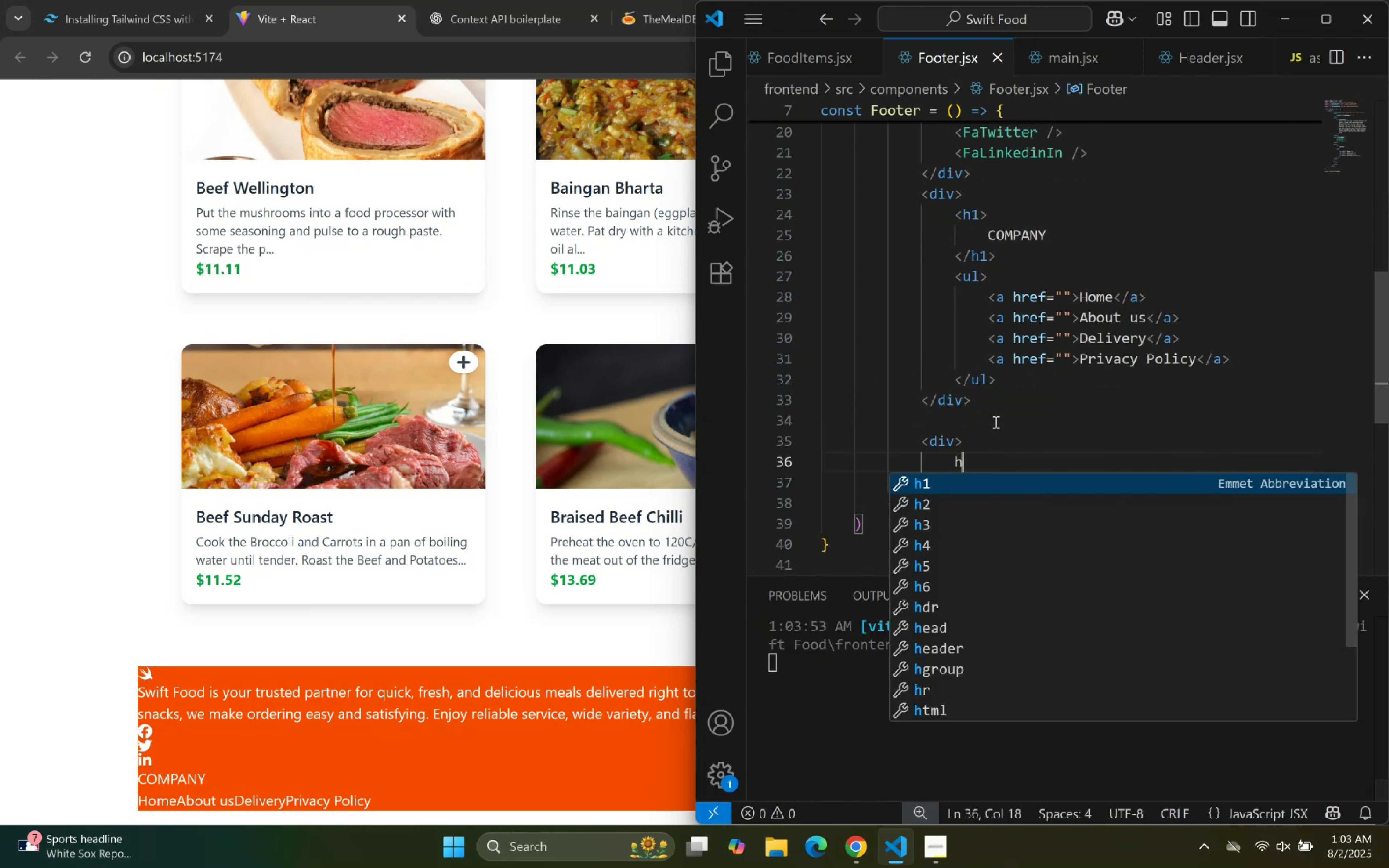 
key(Enter)
 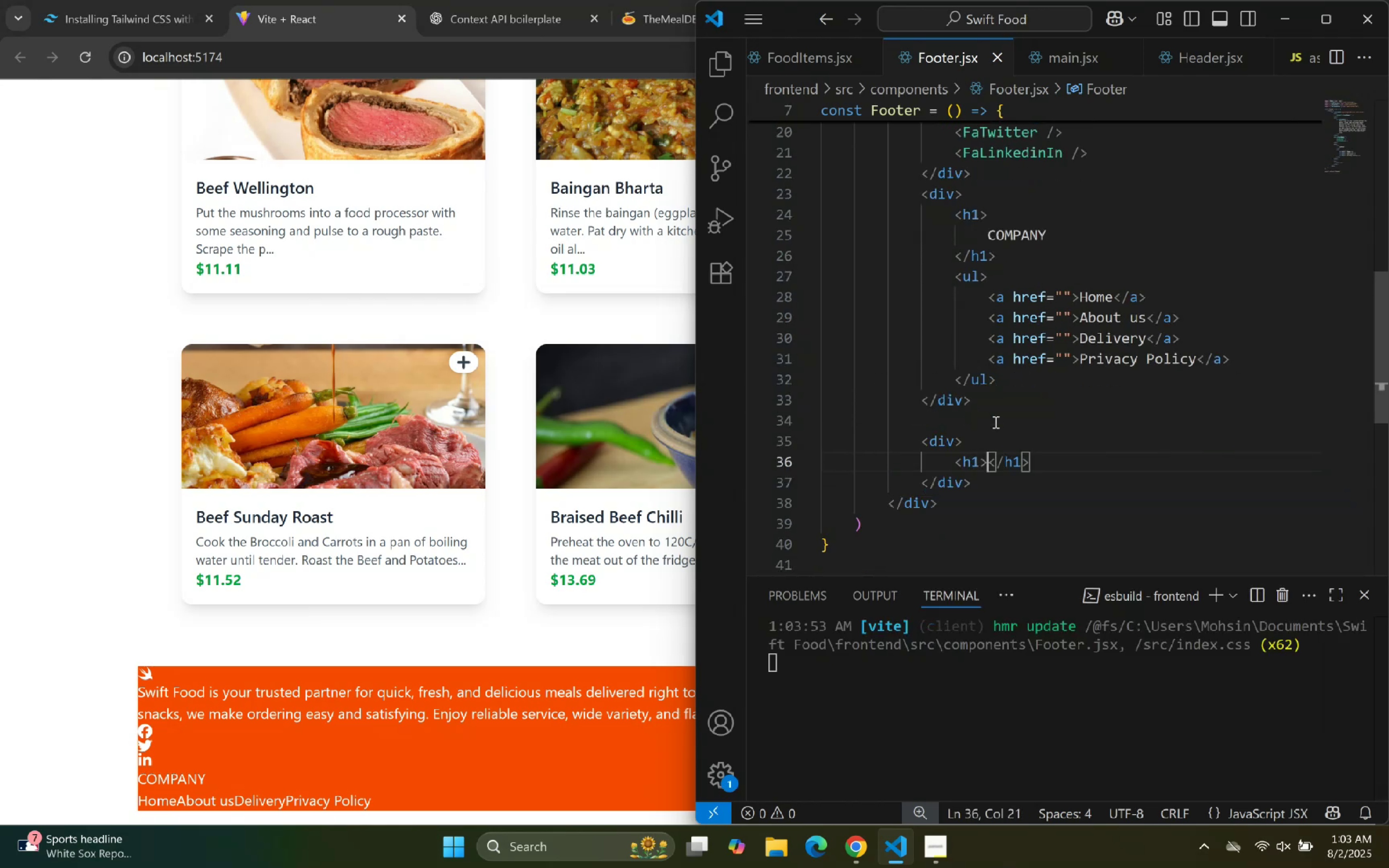 
type(GET UN TOUCH)
 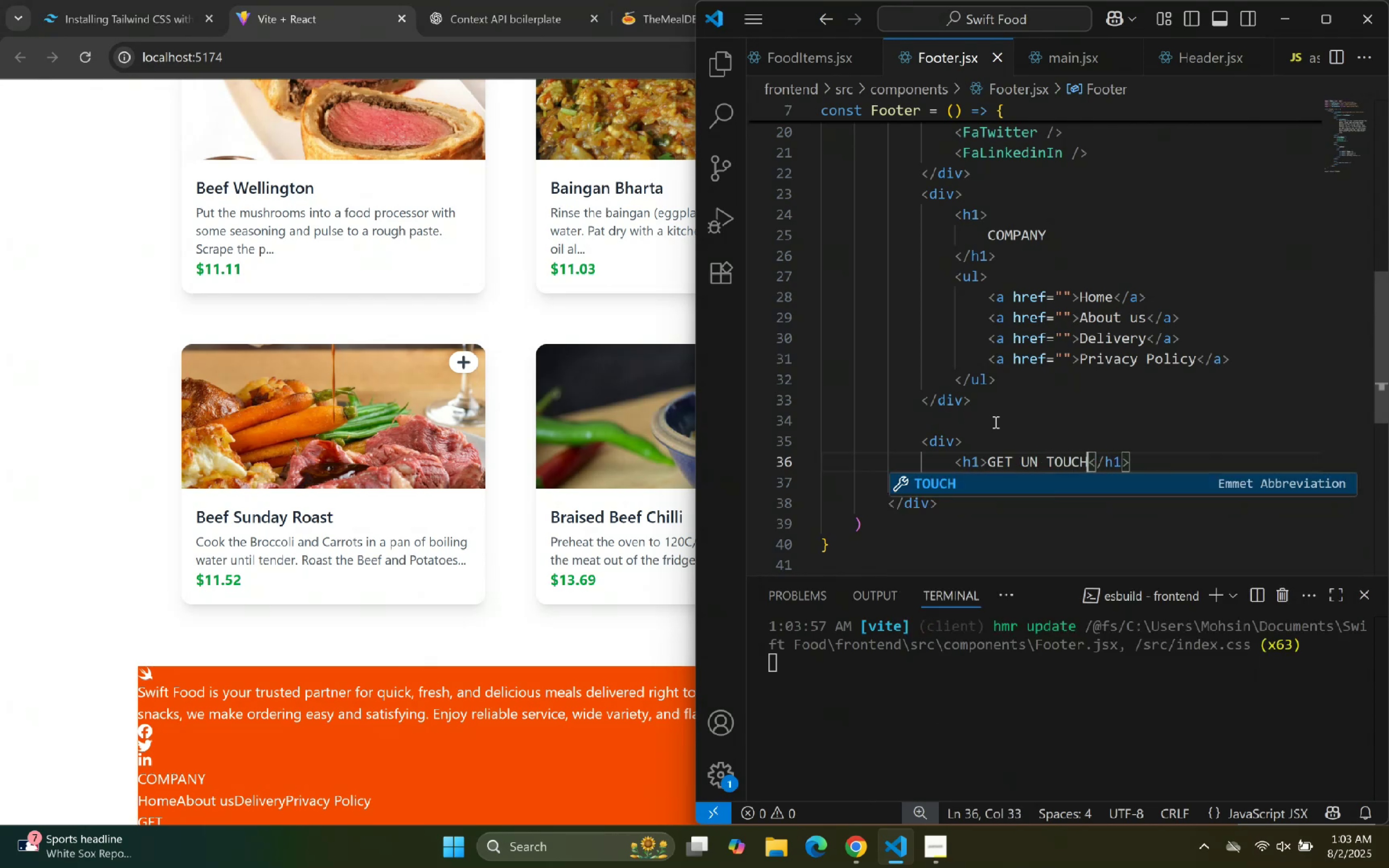 
key(ArrowRight)
 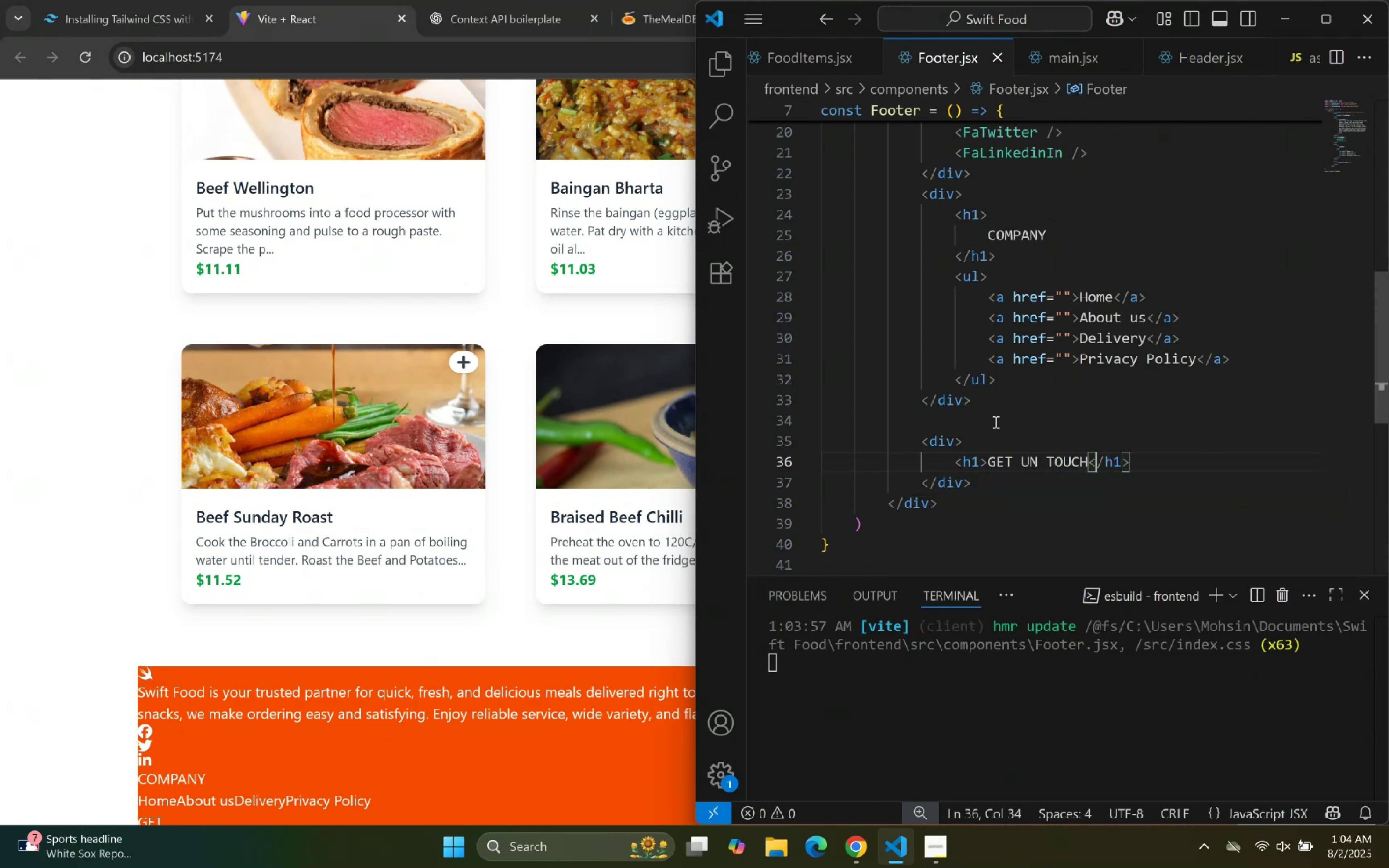 
key(ArrowRight)
 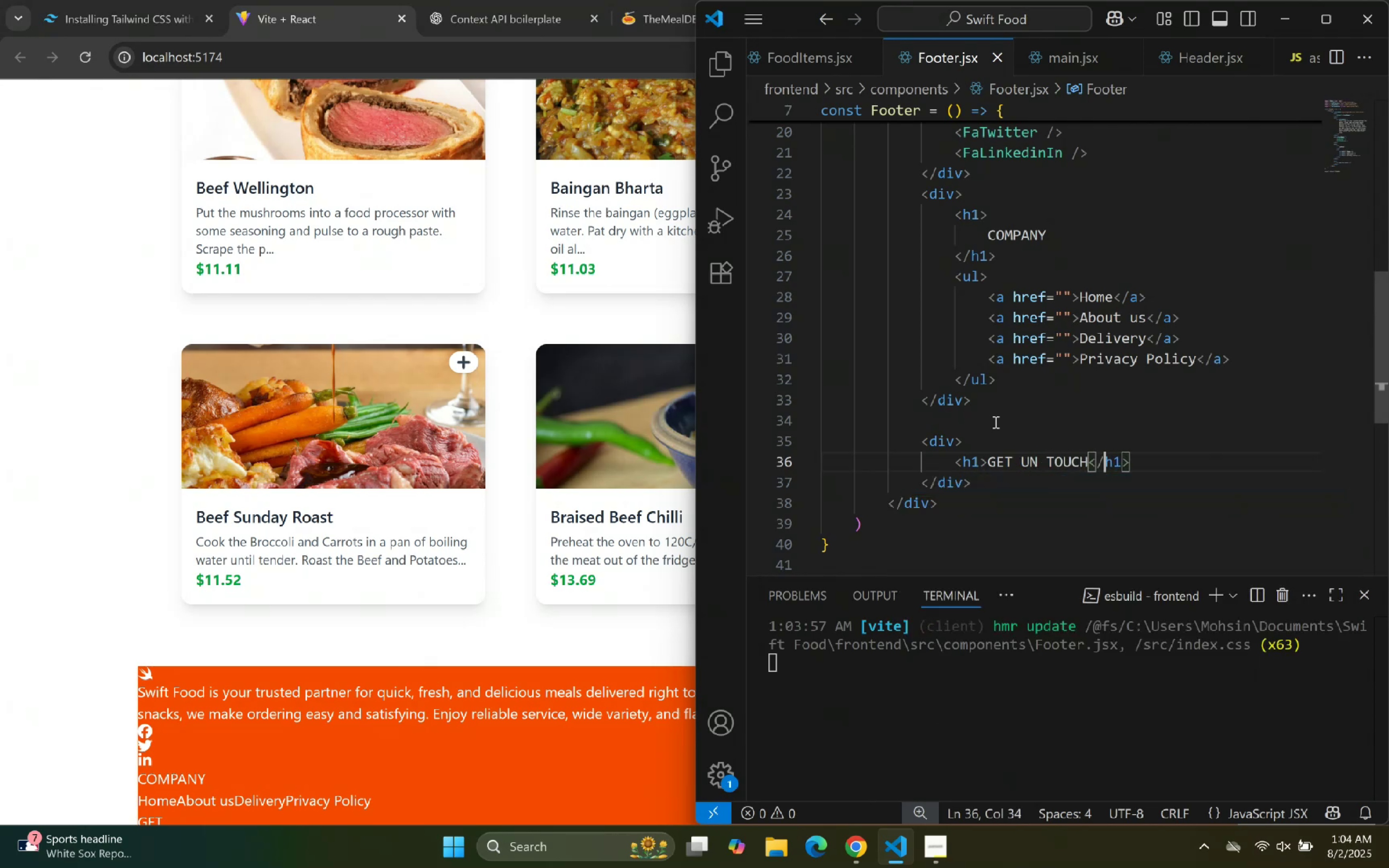 
key(ArrowRight)
 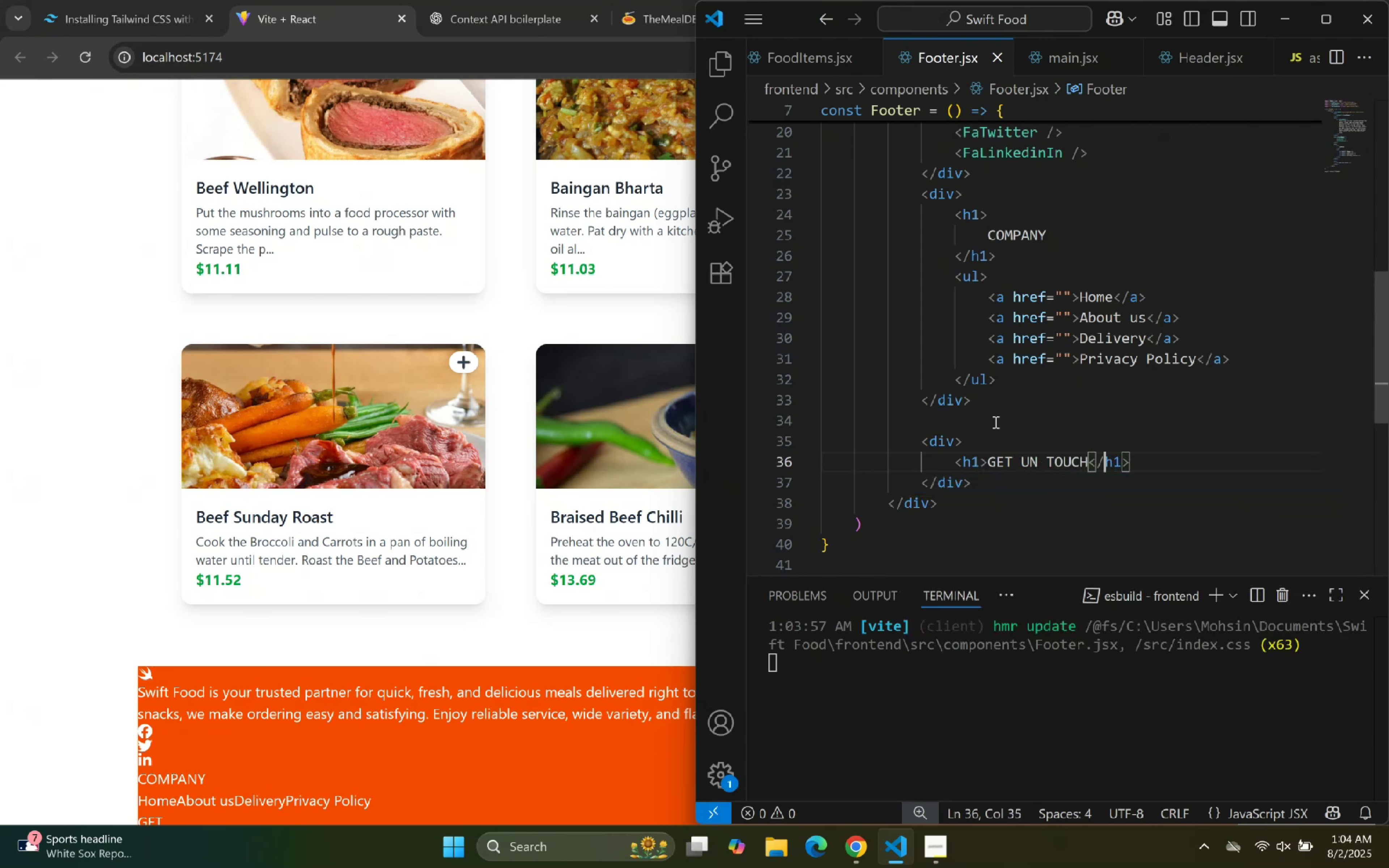 
key(ArrowRight)
 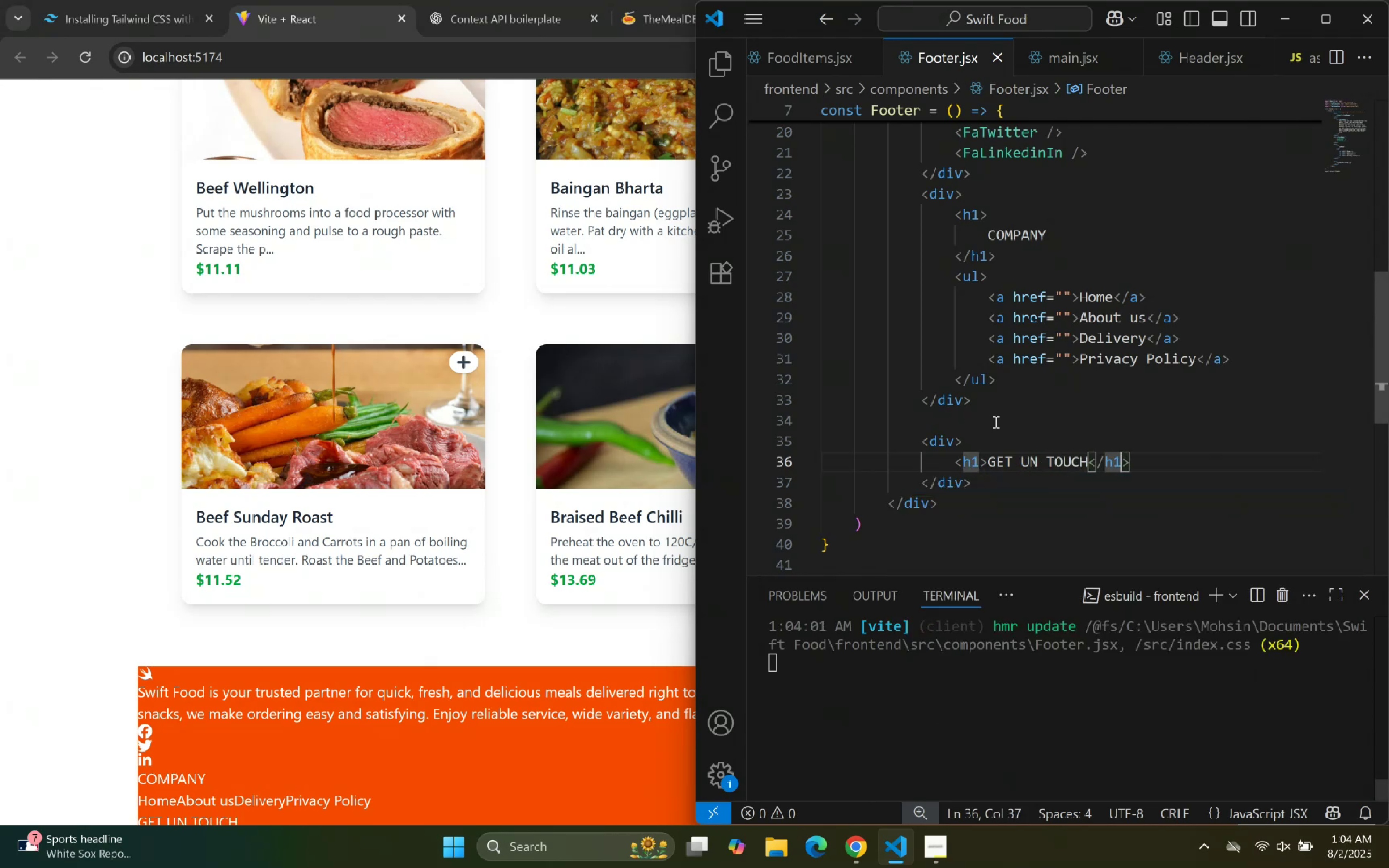 
key(ArrowRight)
 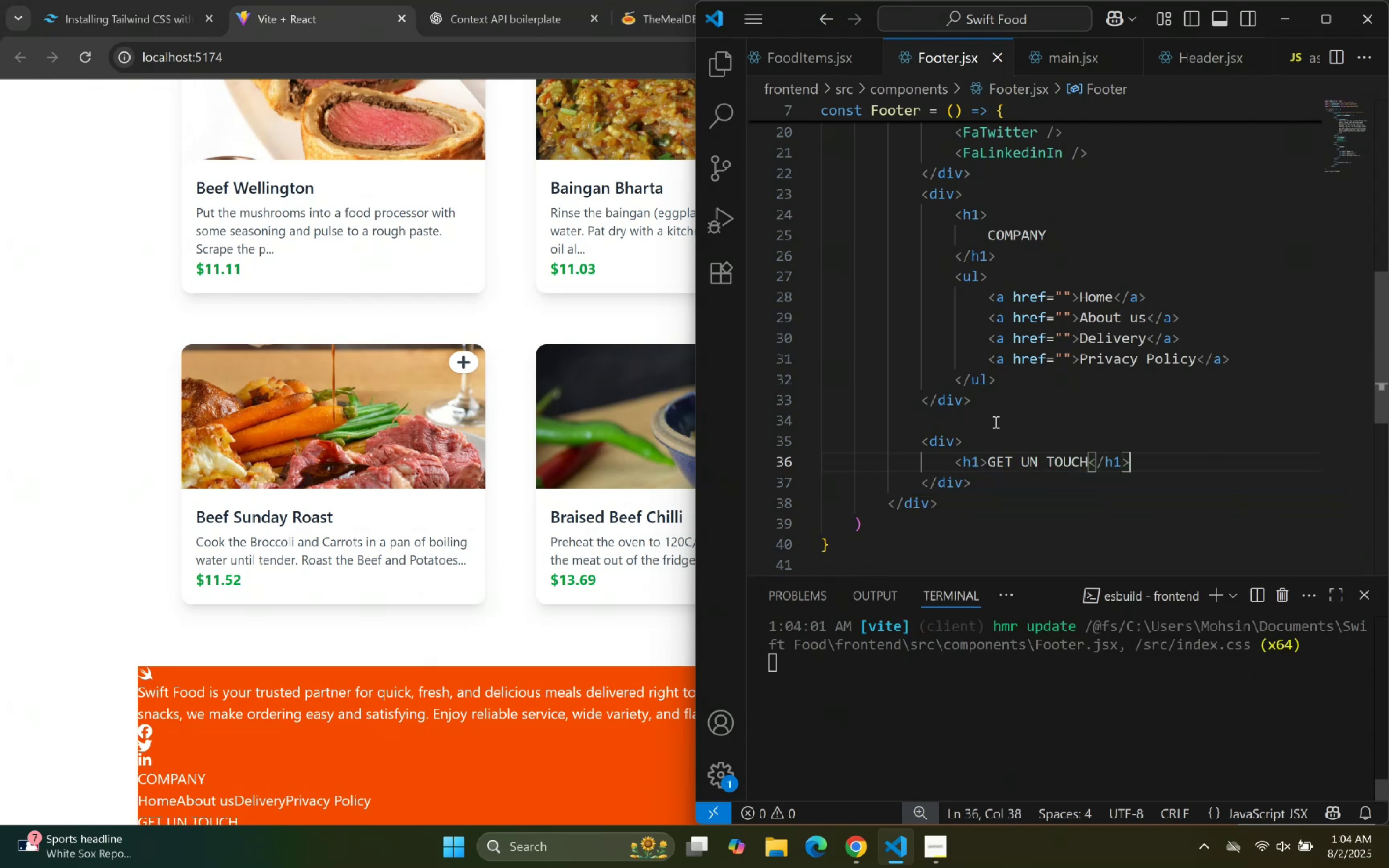 
key(Enter)
 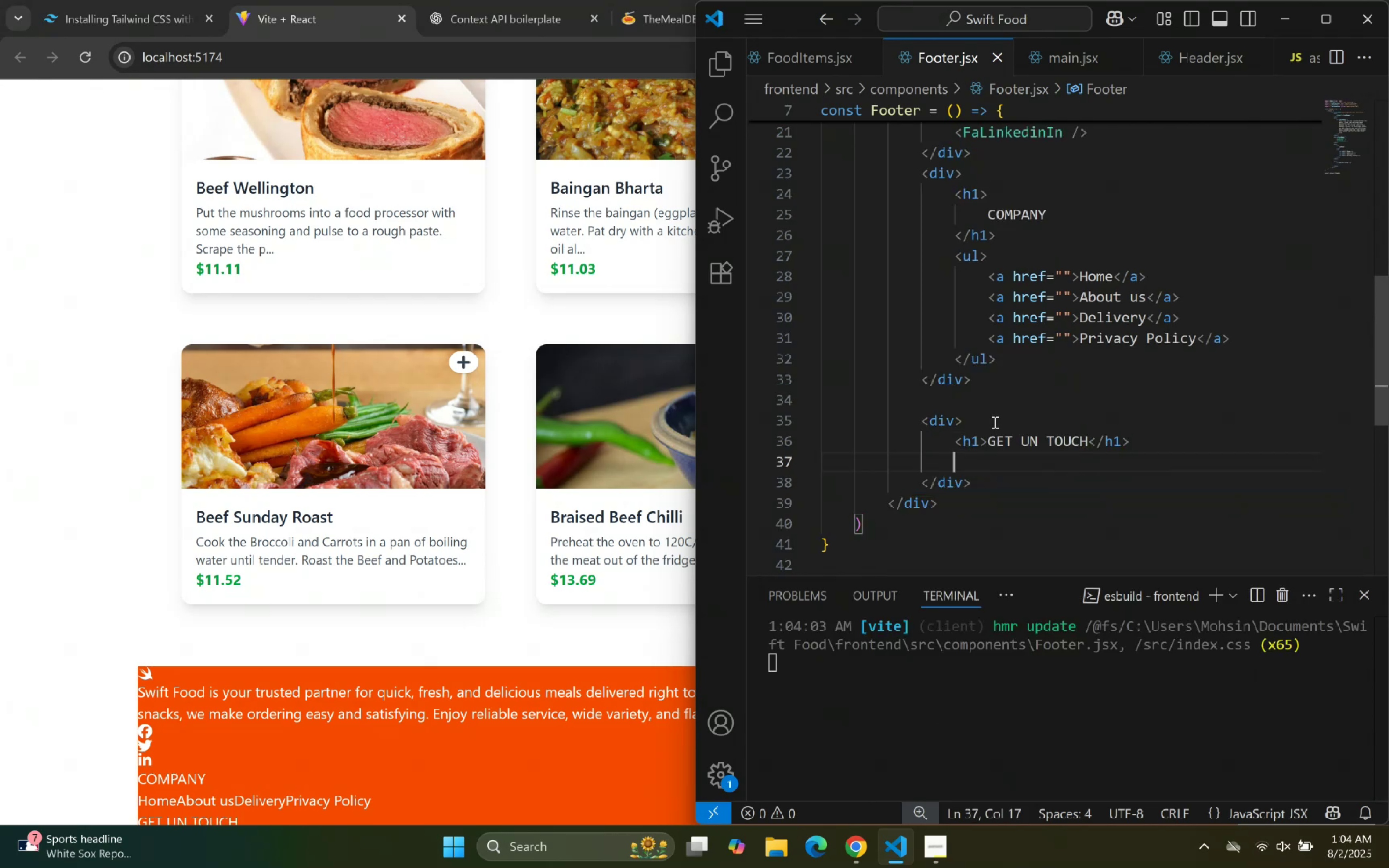 
type(ul)
 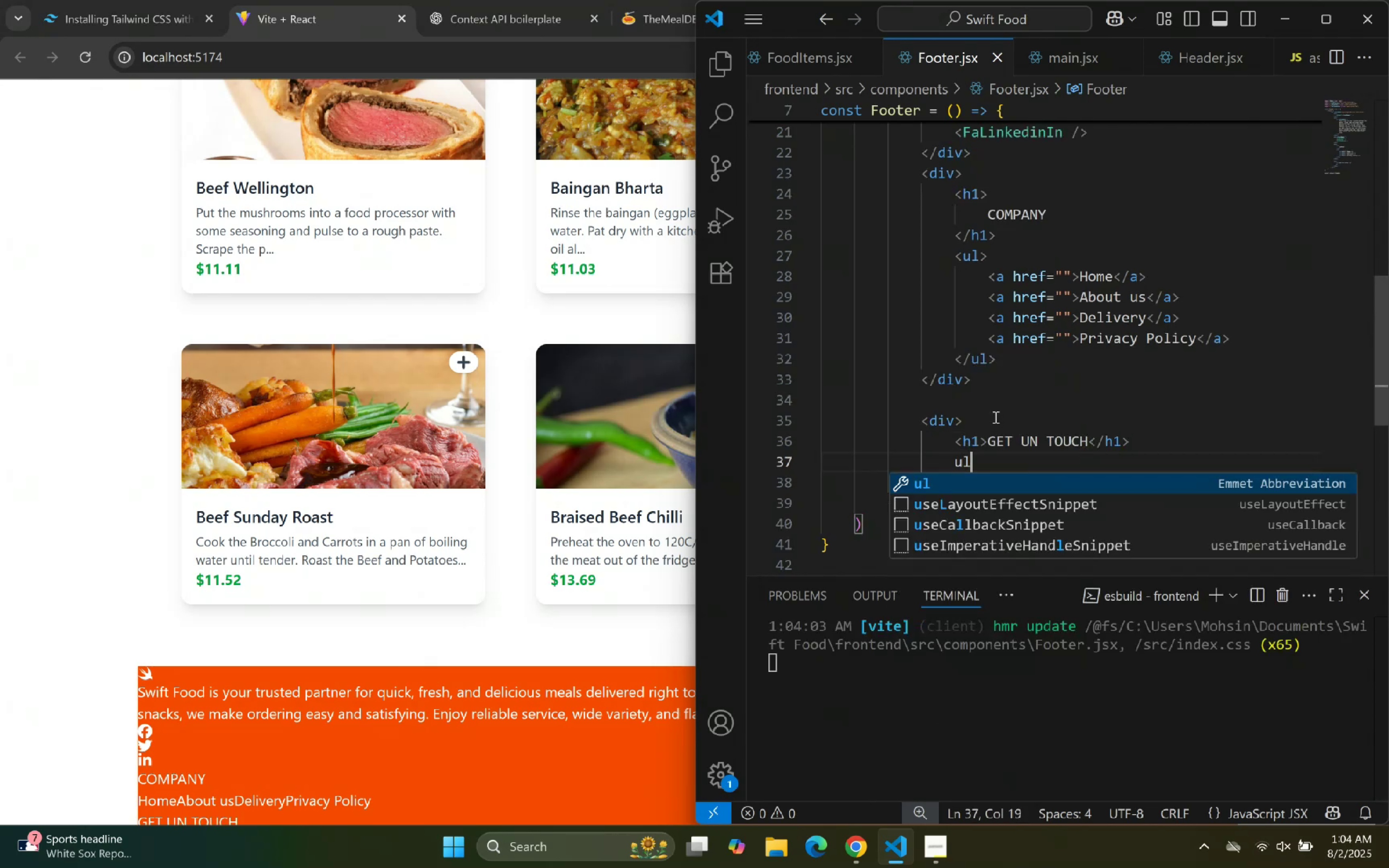 
key(Enter)
 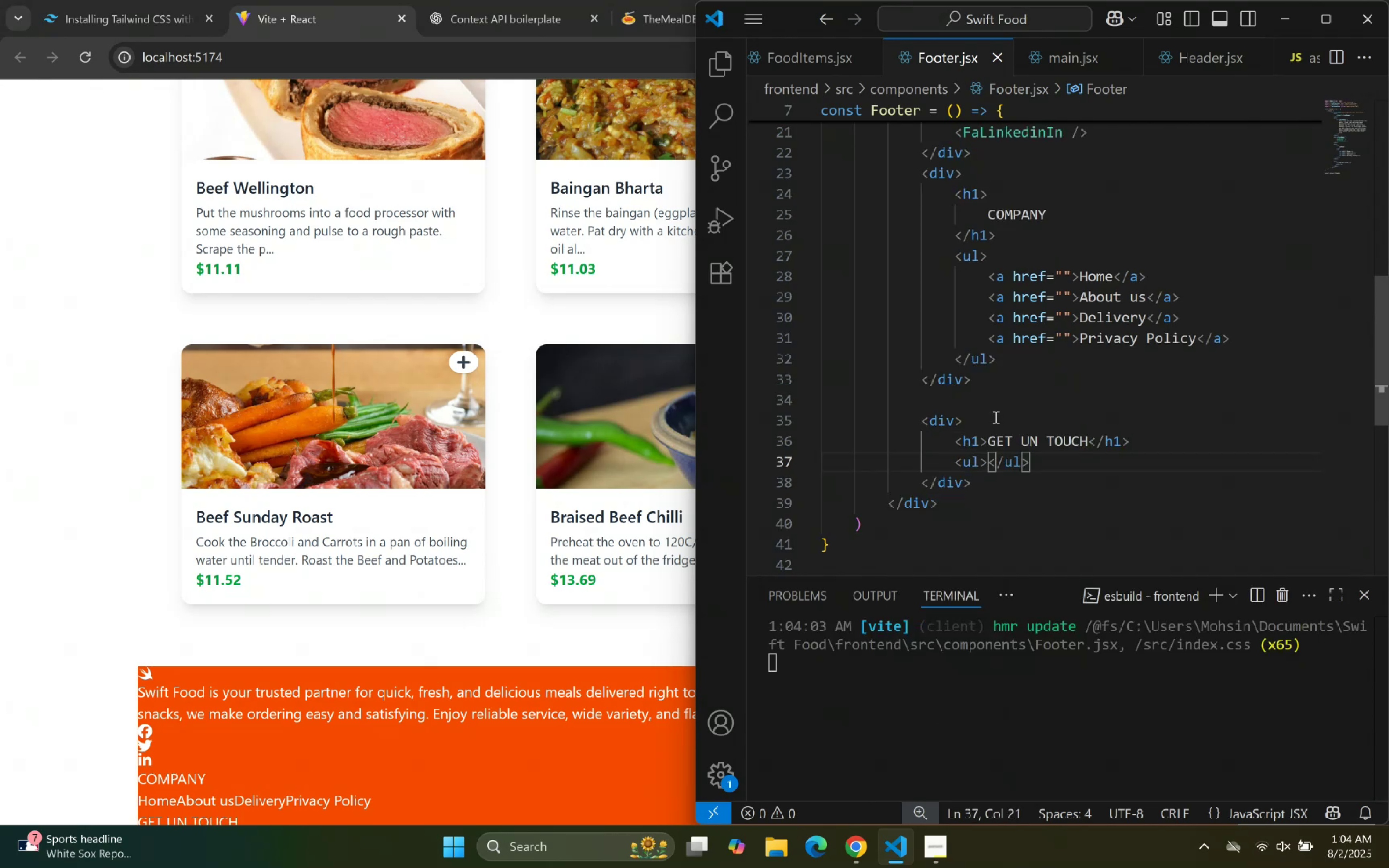 
key(Enter)
 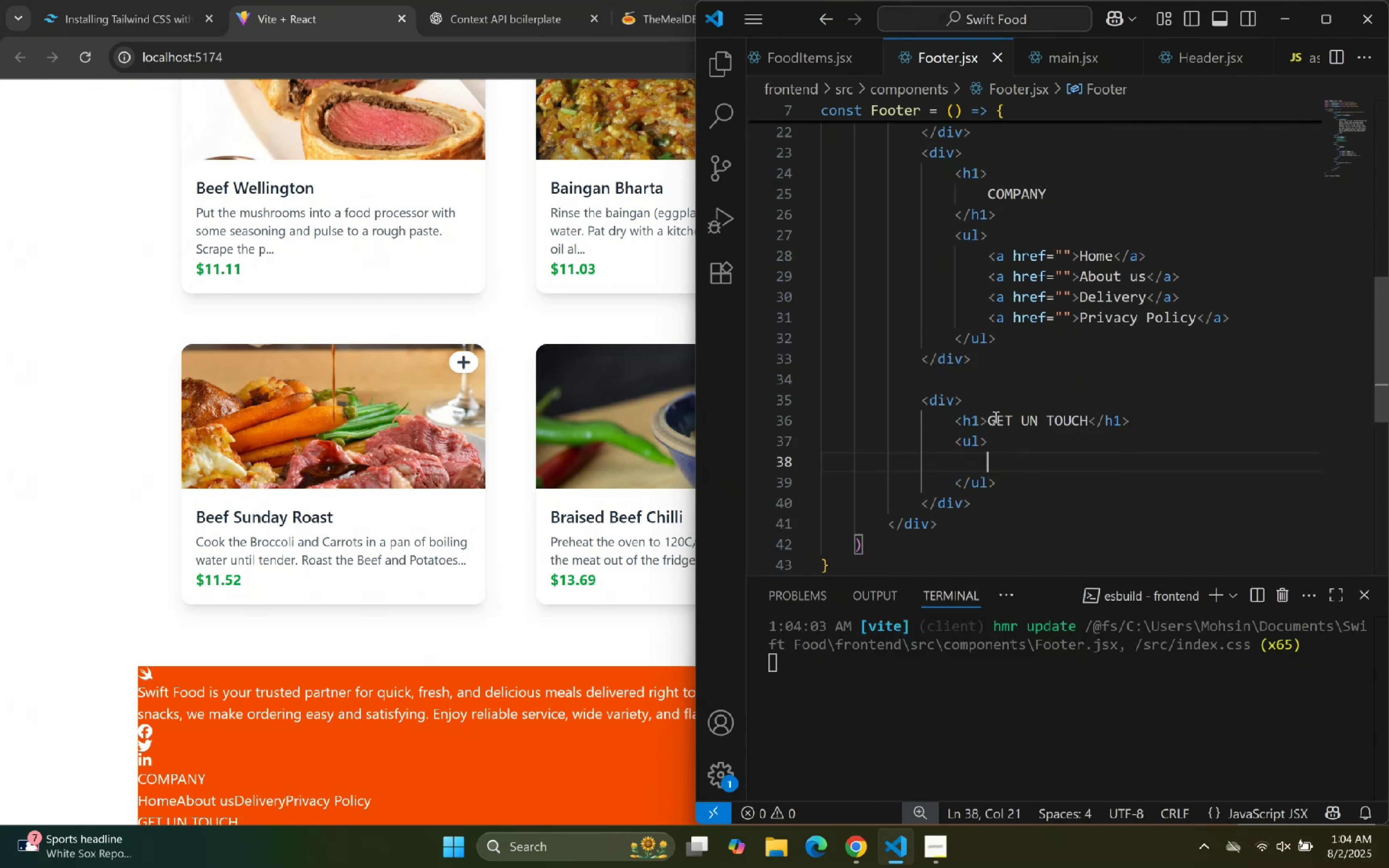 
type(li*2)
 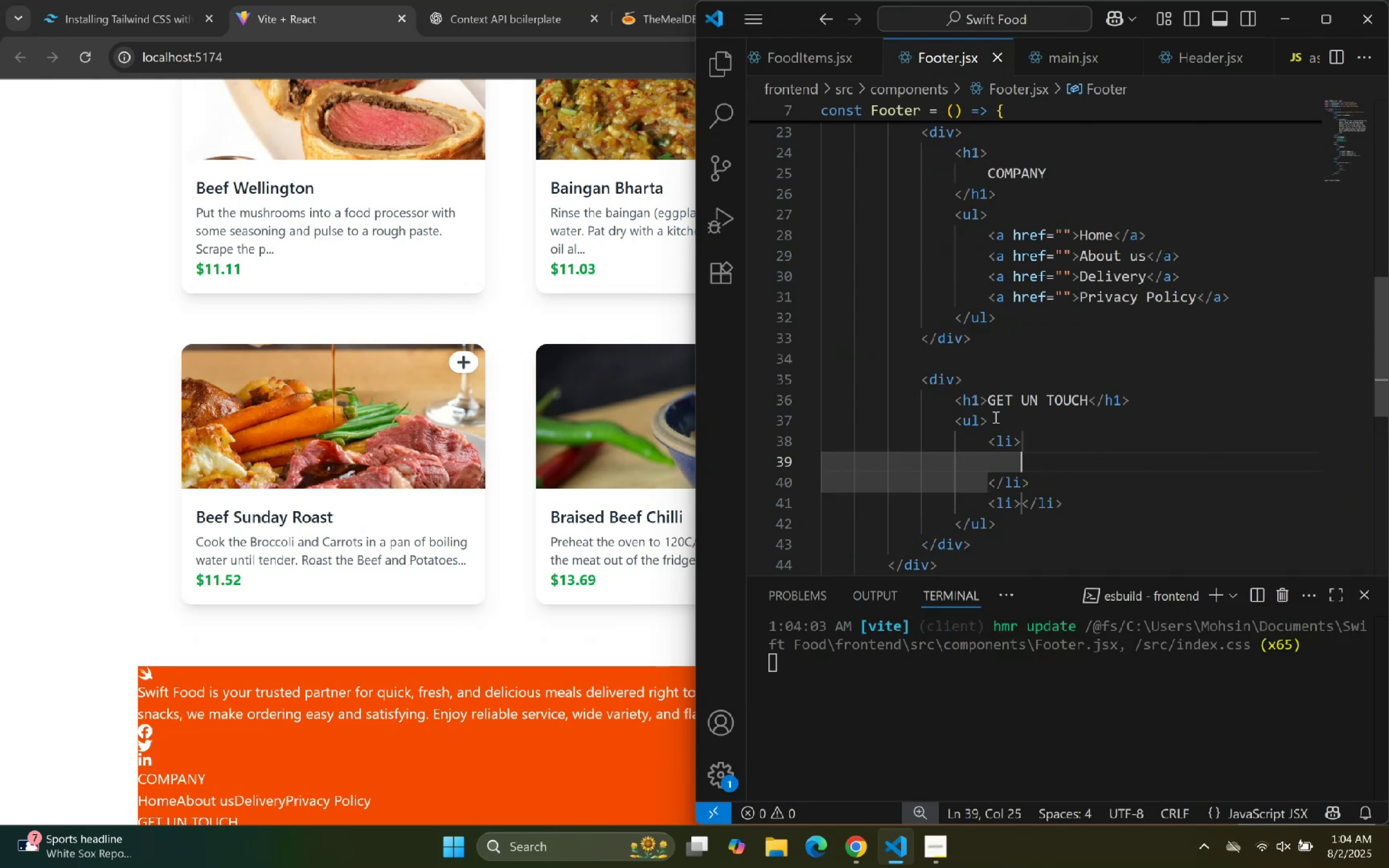 
 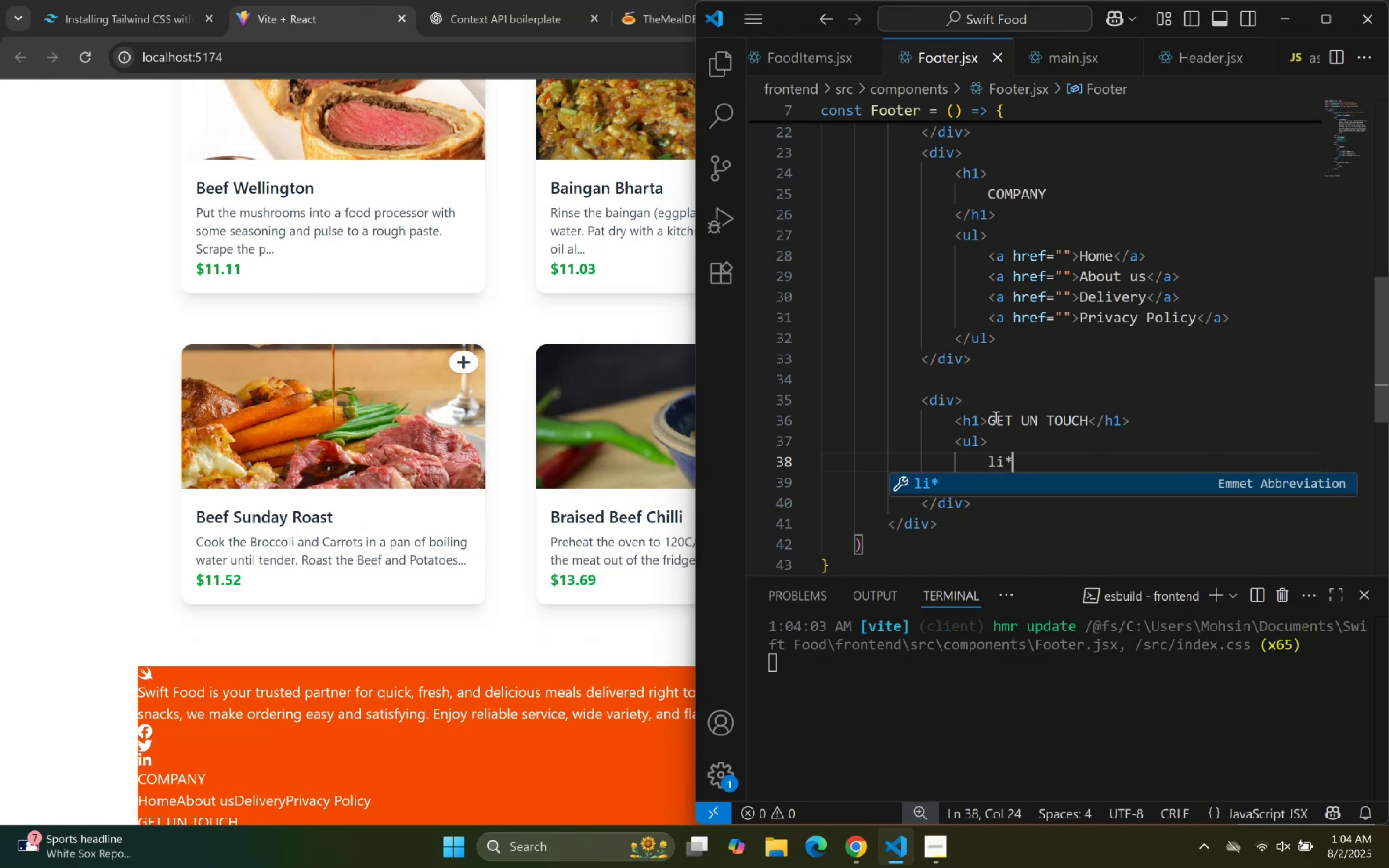 
key(Enter)
 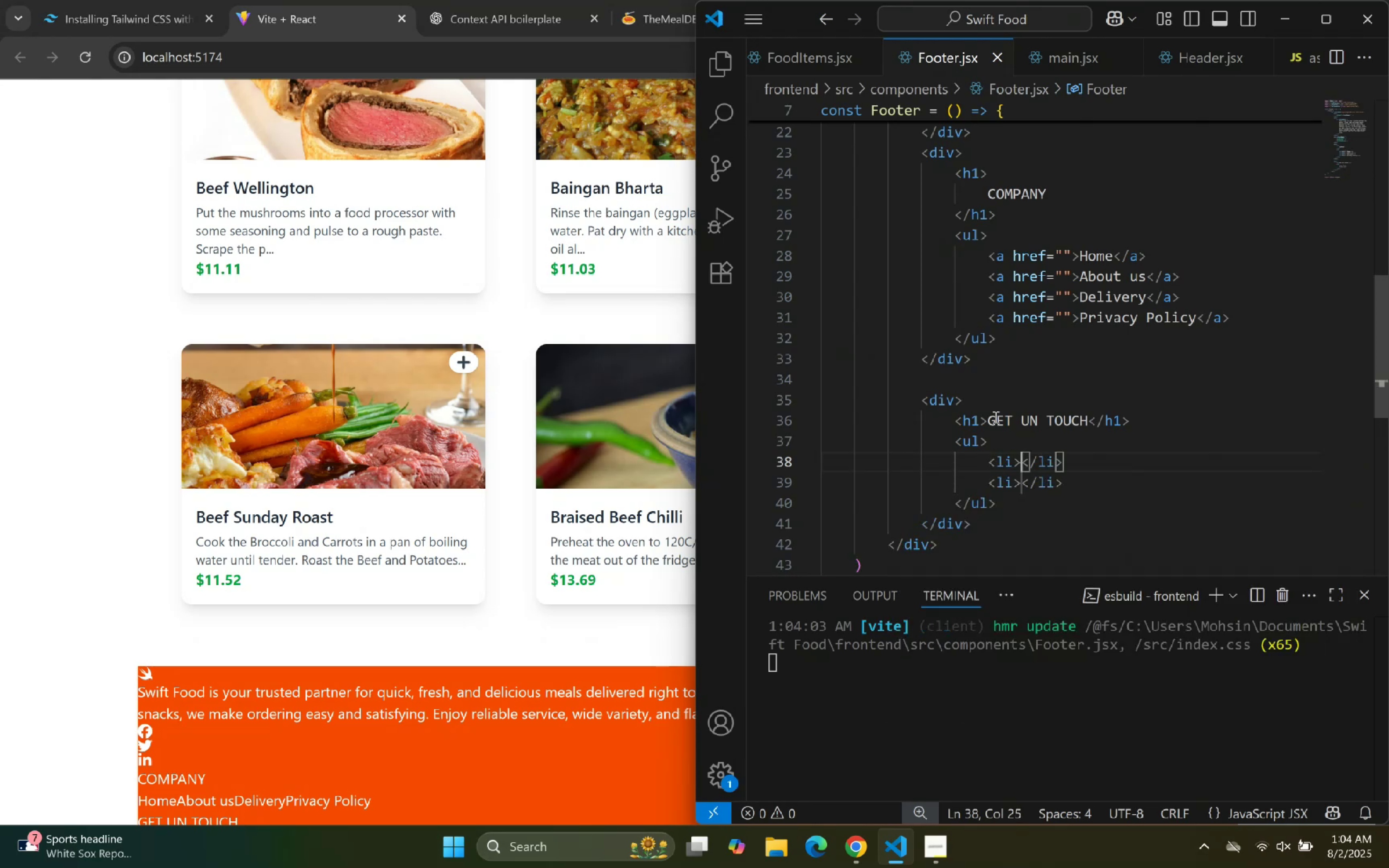 
key(Enter)
 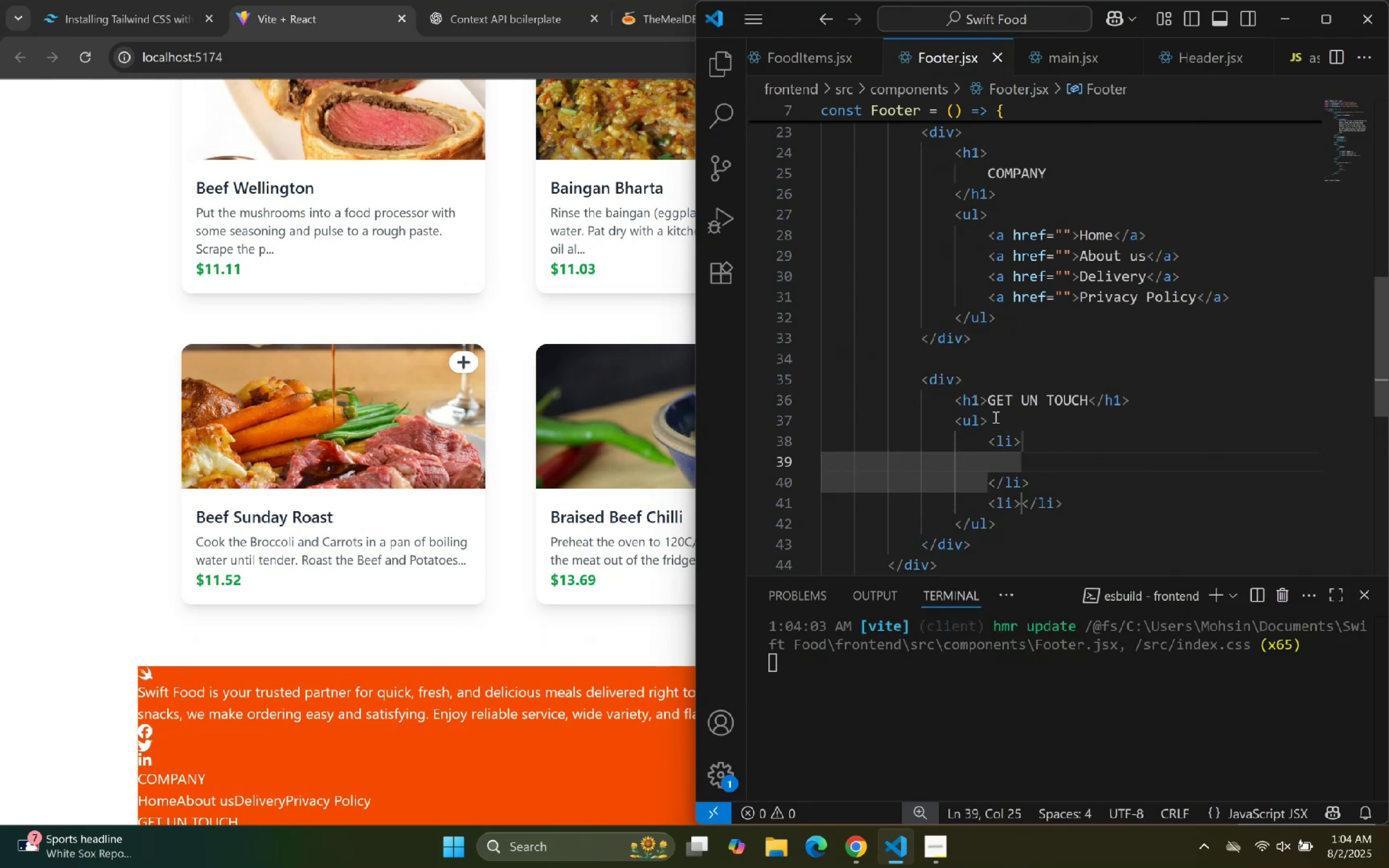 
key(Control+Z)
 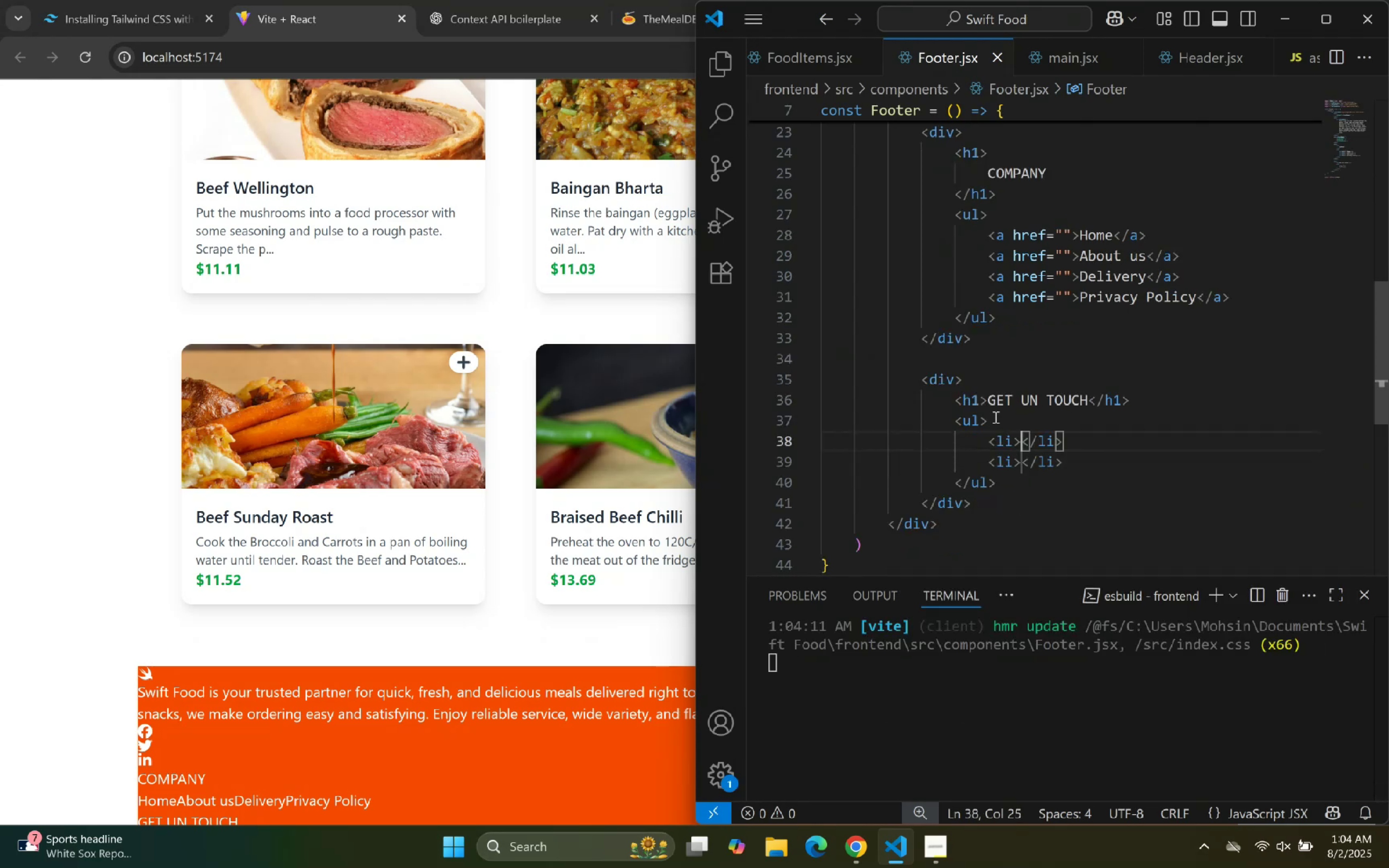 
type(+9212345678)
 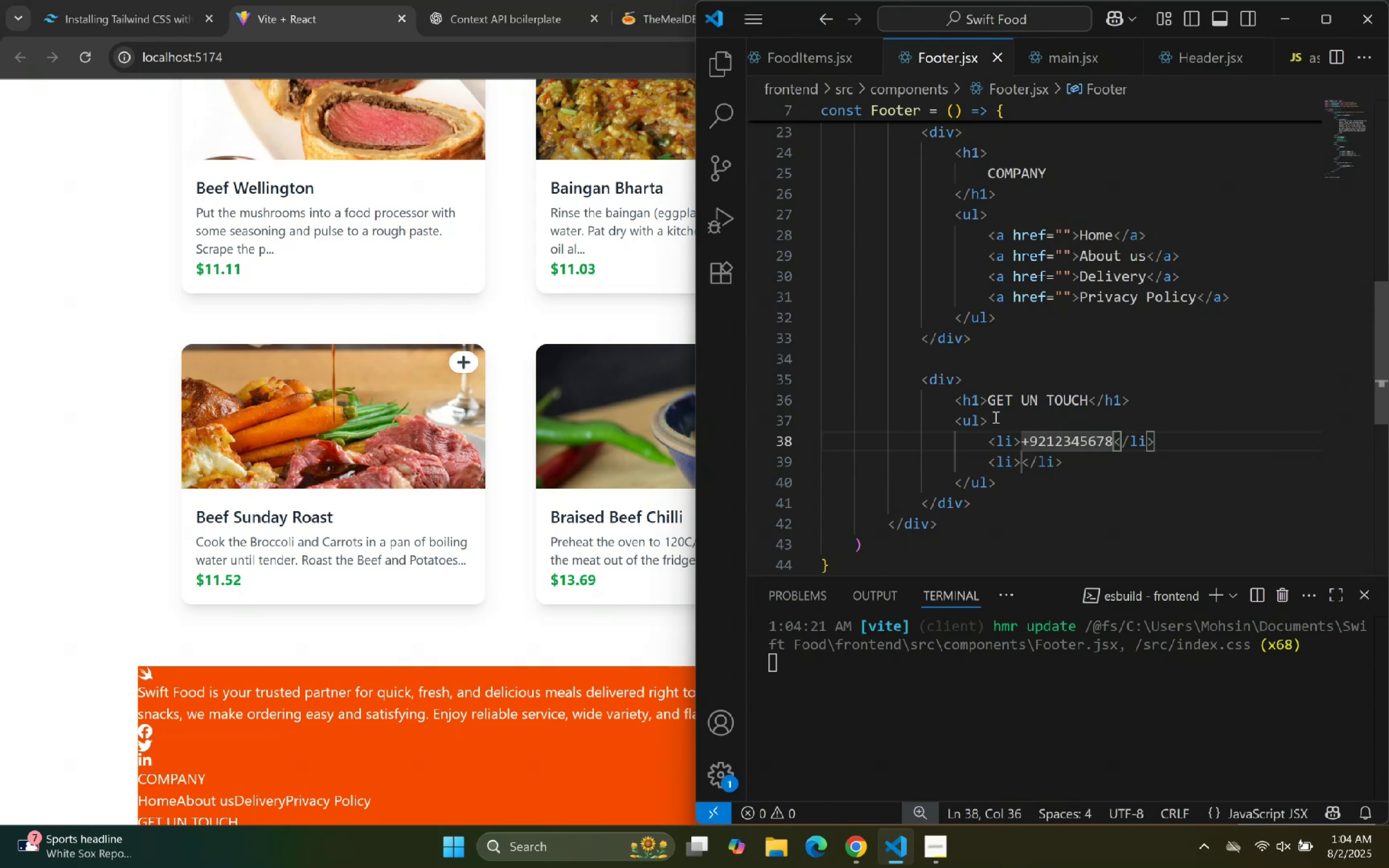 
key(0)
 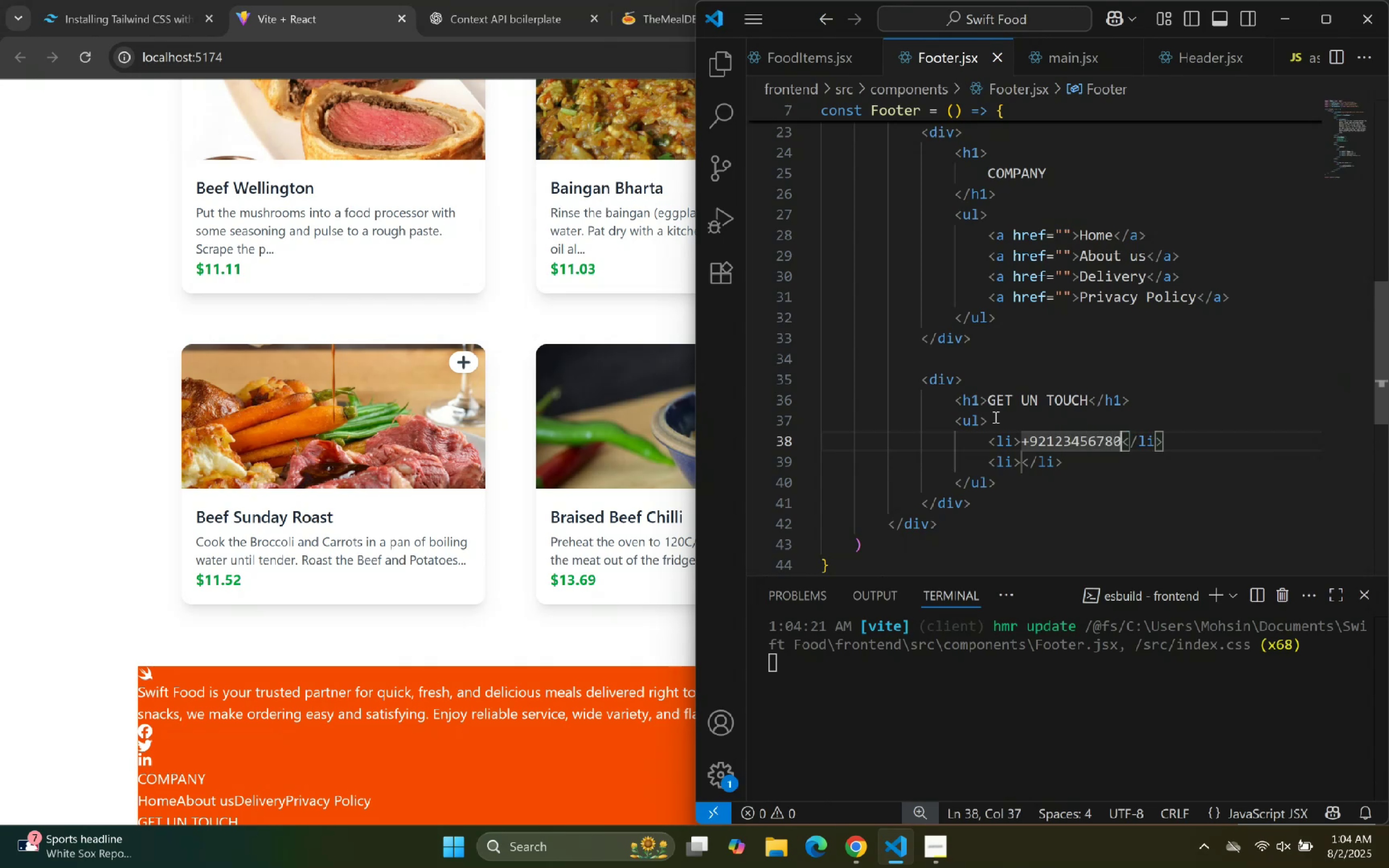 
key(ArrowRight)
 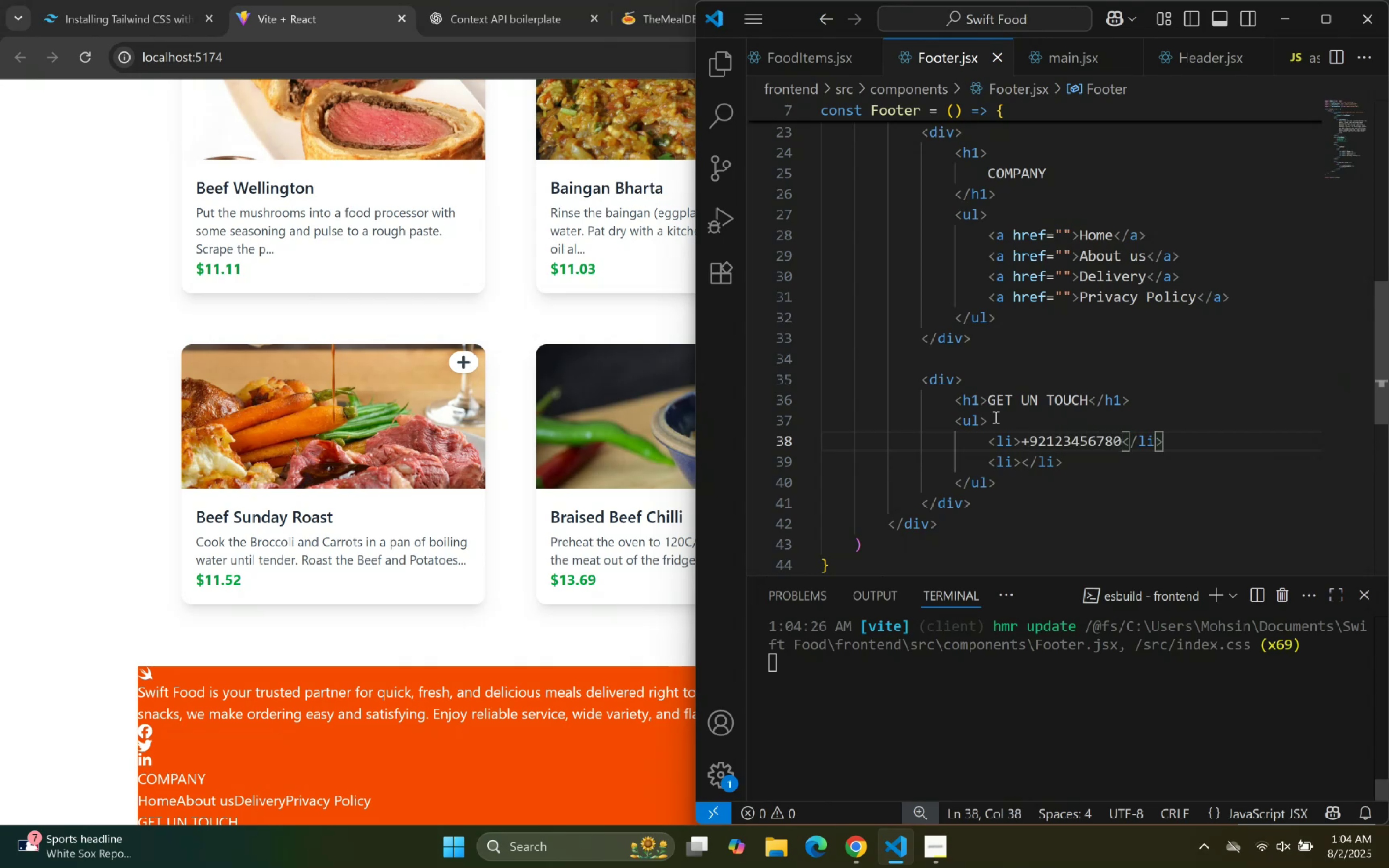 
key(ArrowDown)
 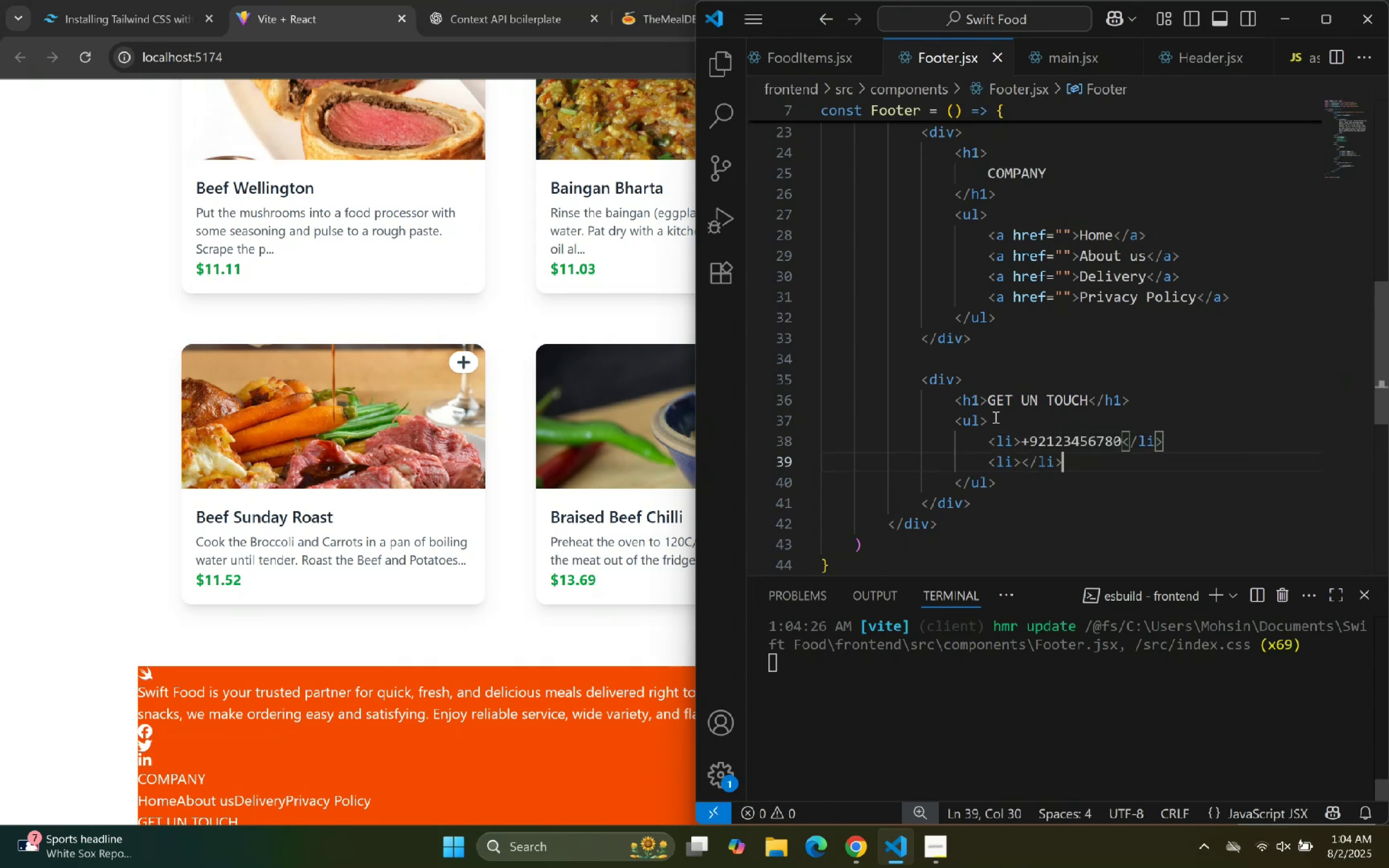 
key(ArrowLeft)
 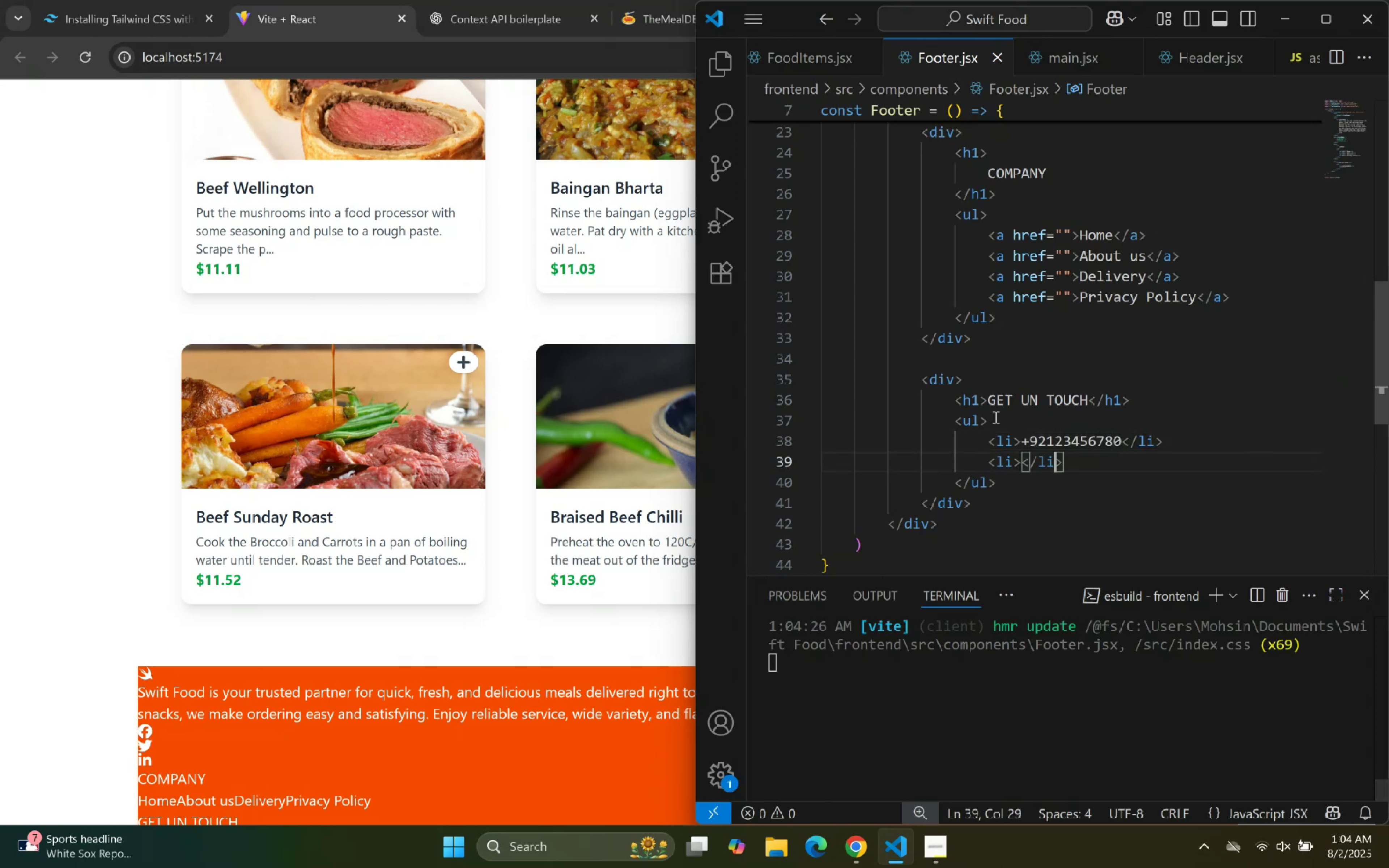 
key(ArrowLeft)
 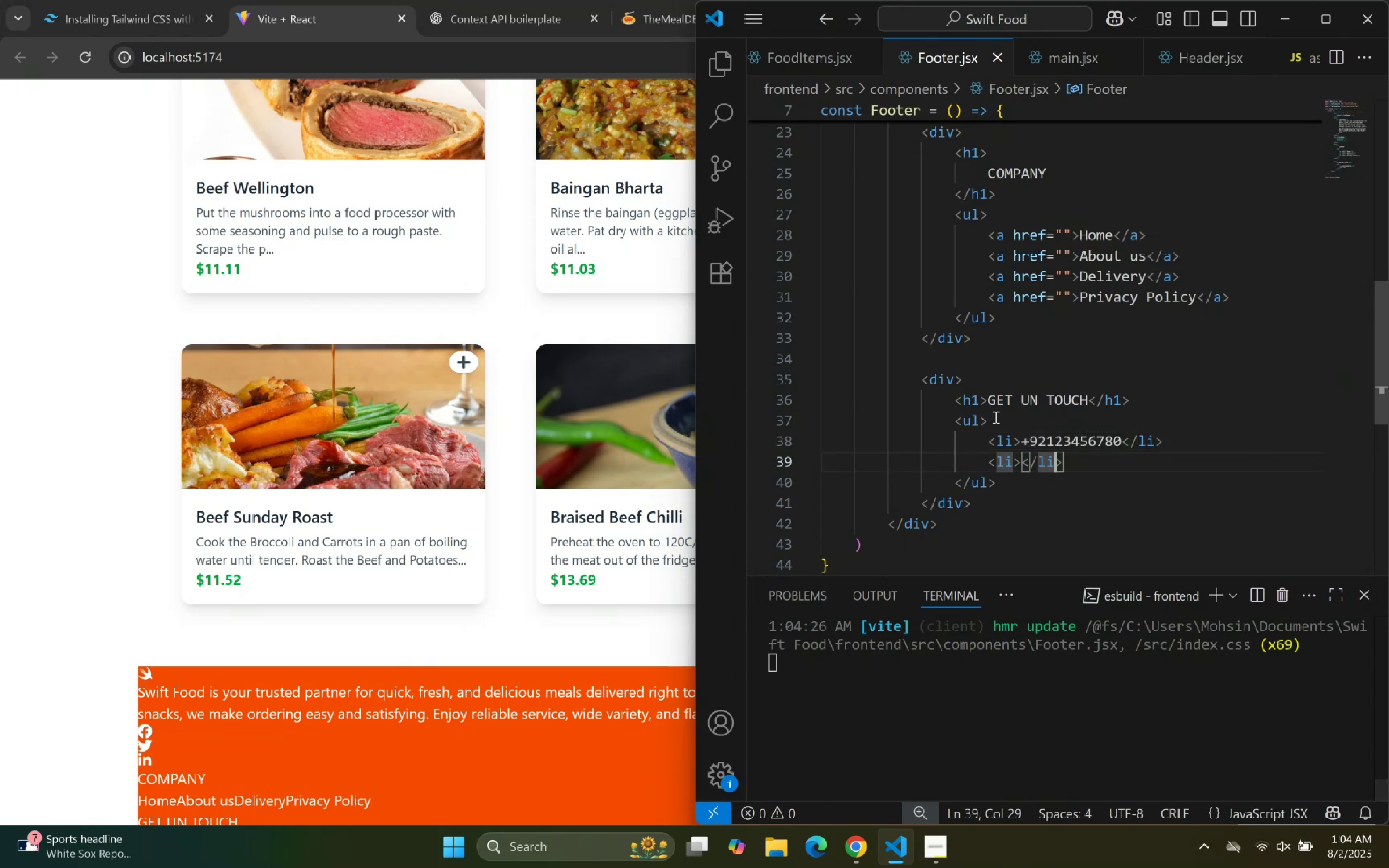 
key(ArrowLeft)
 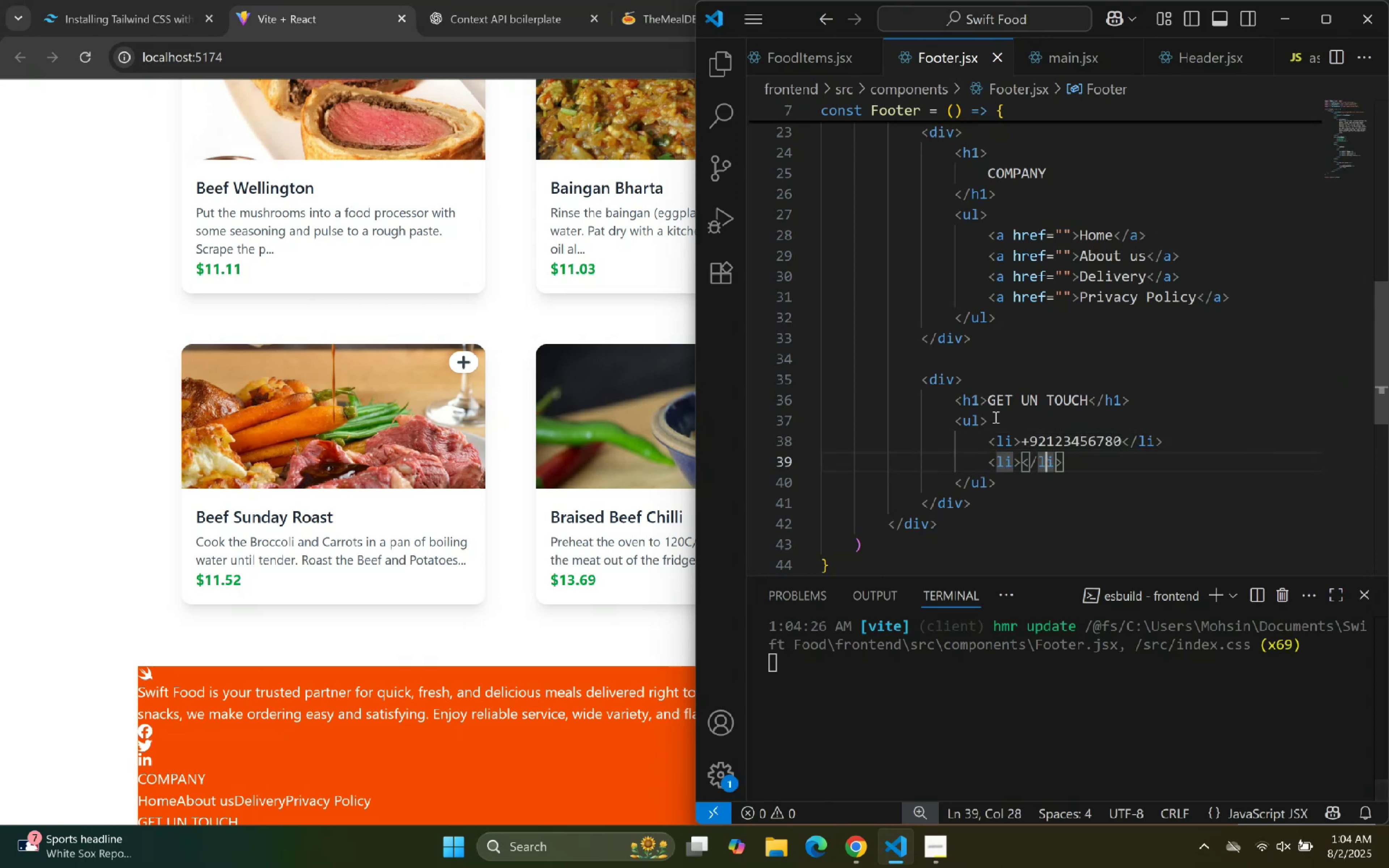 
key(ArrowLeft)
 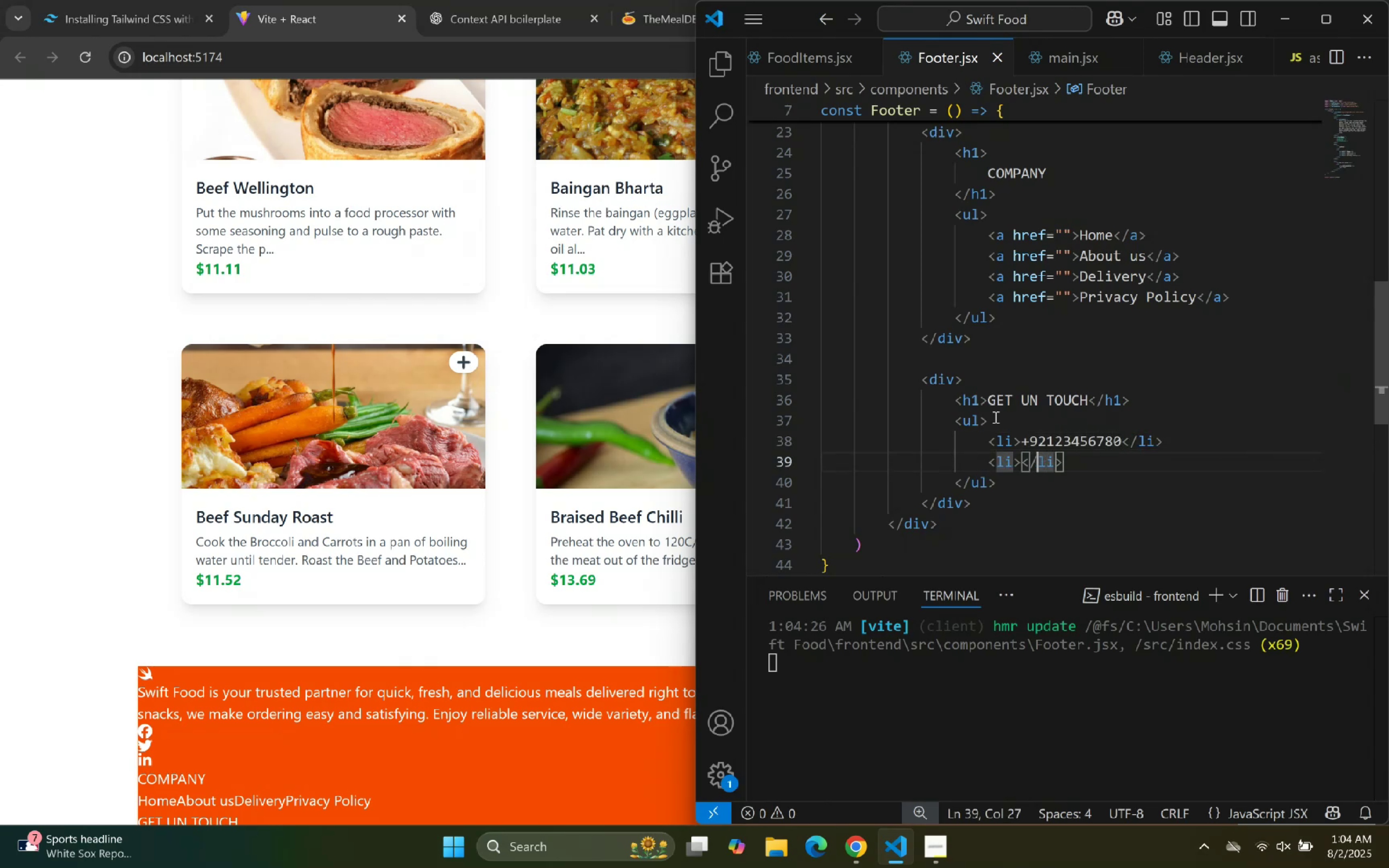 
key(ArrowLeft)
 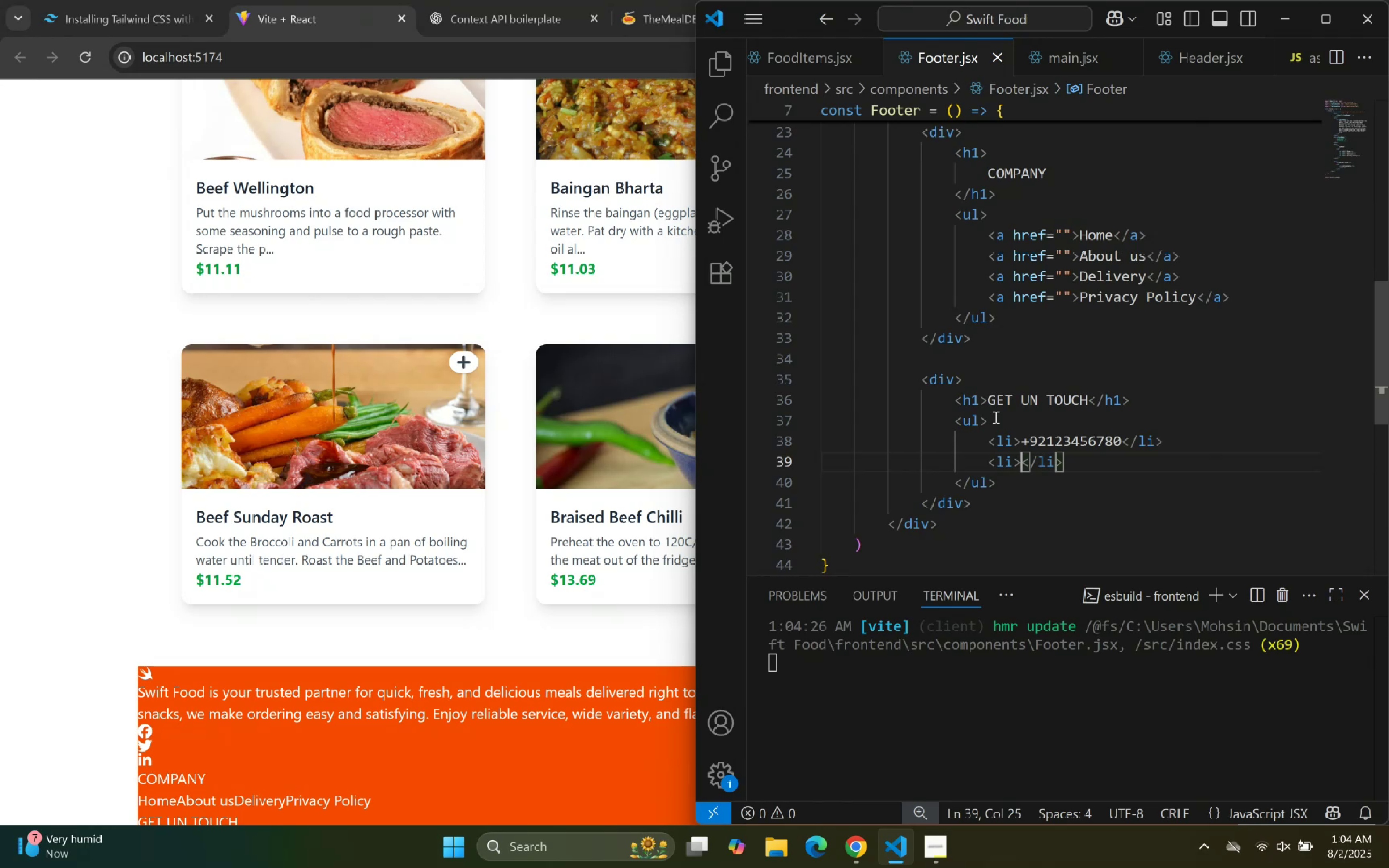 
type(mohsindev)
 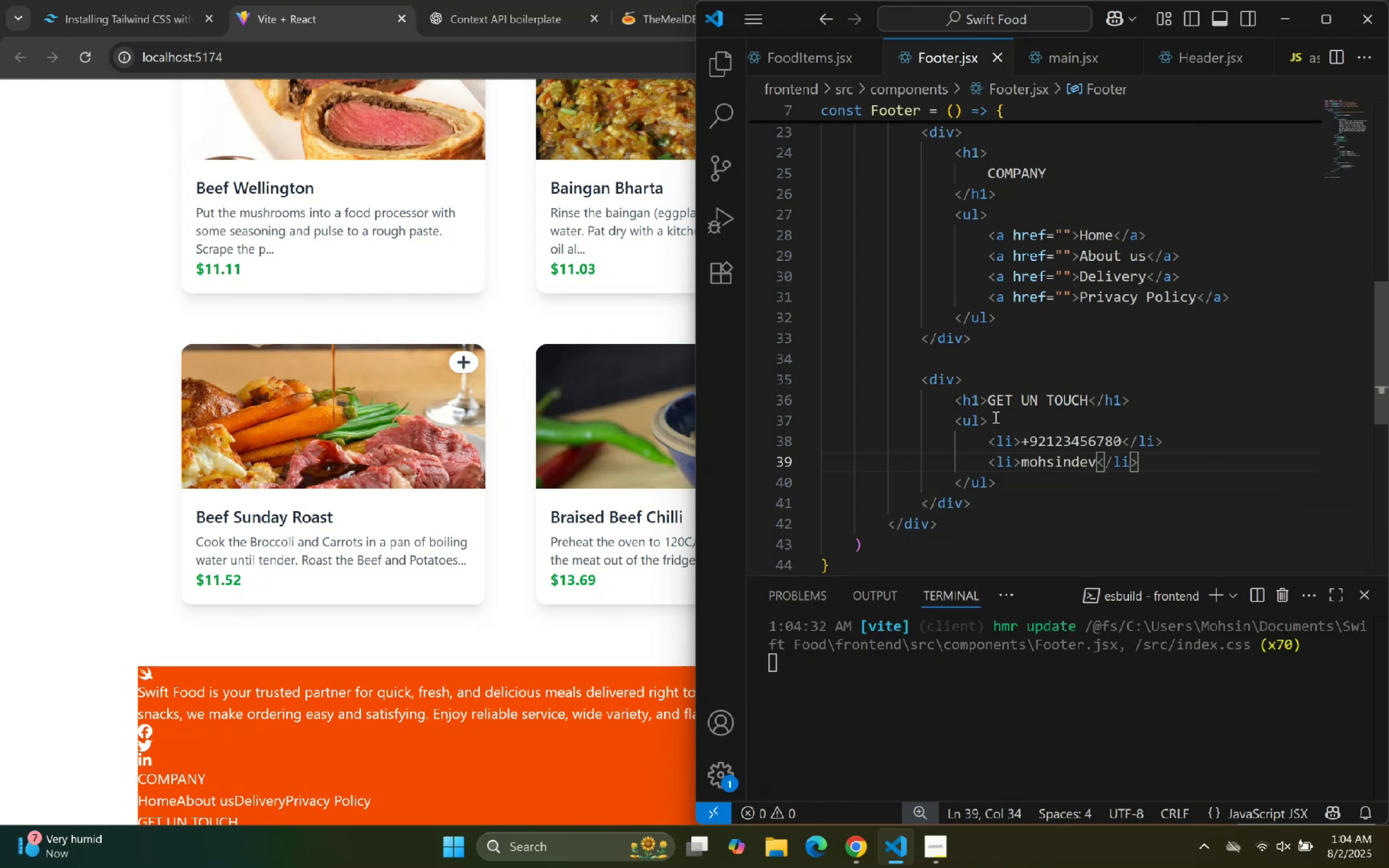 
hold_key(key=ArrowLeft, duration=0.55)
 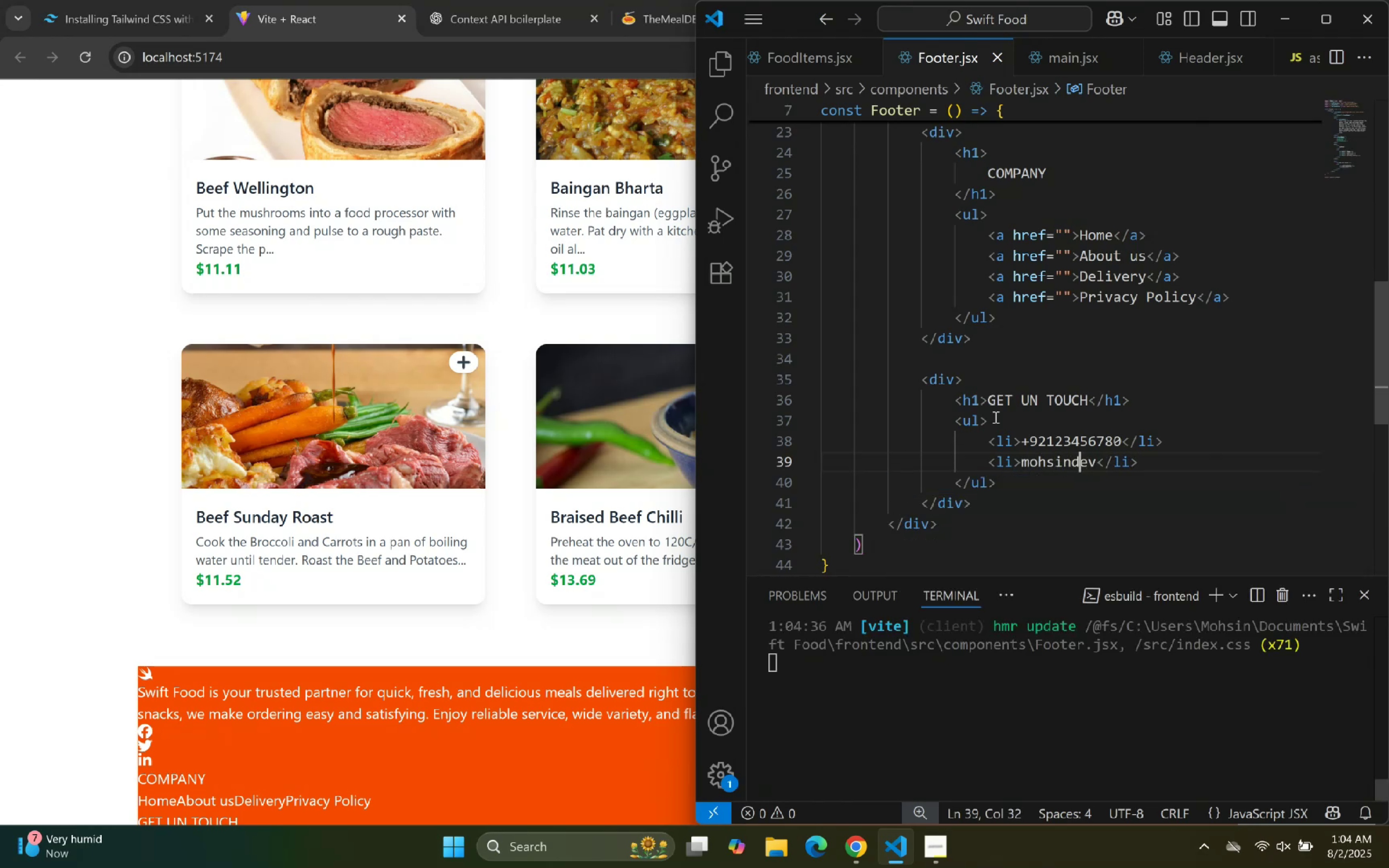 
key(ArrowLeft)
 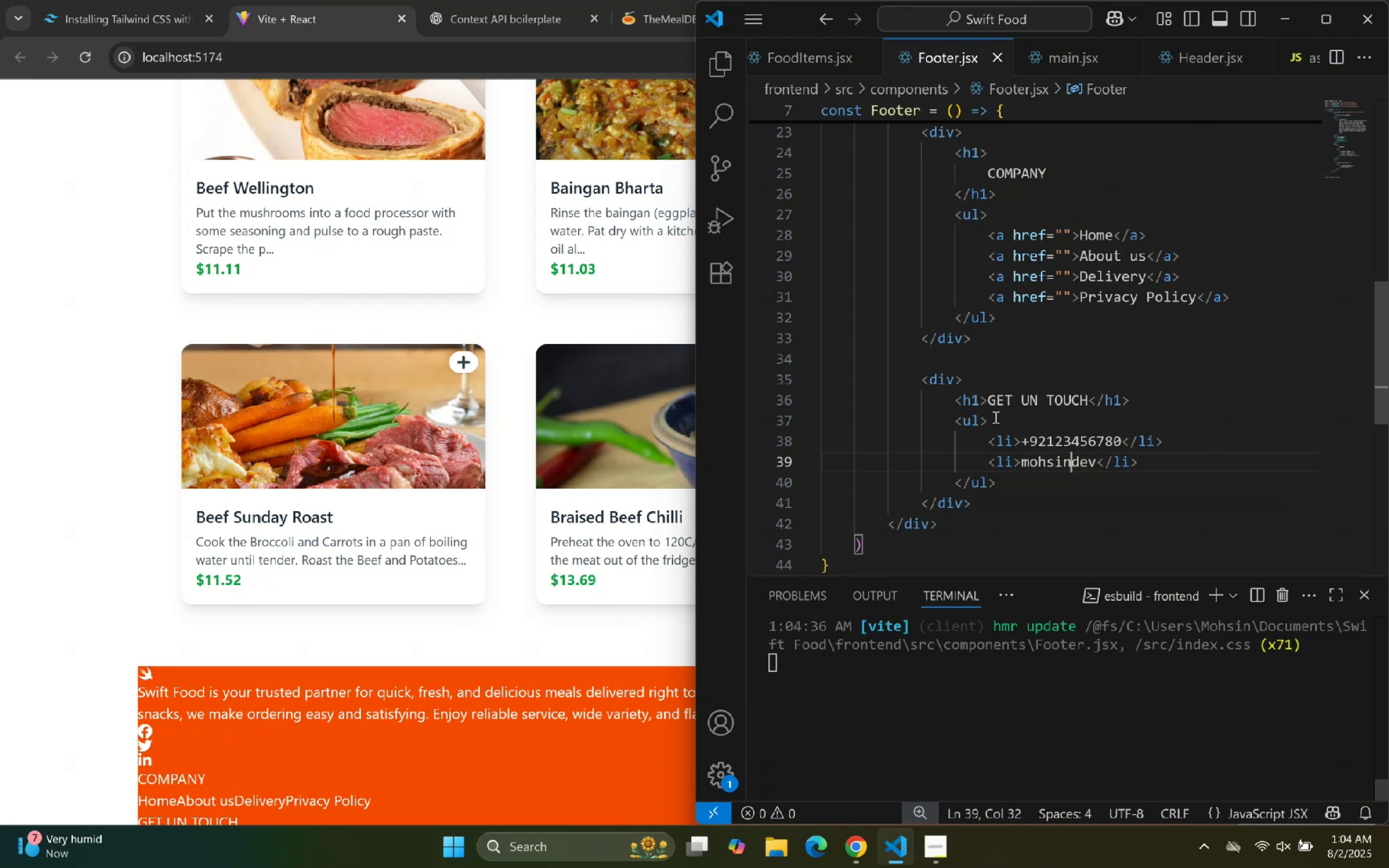 
key(ArrowLeft)
 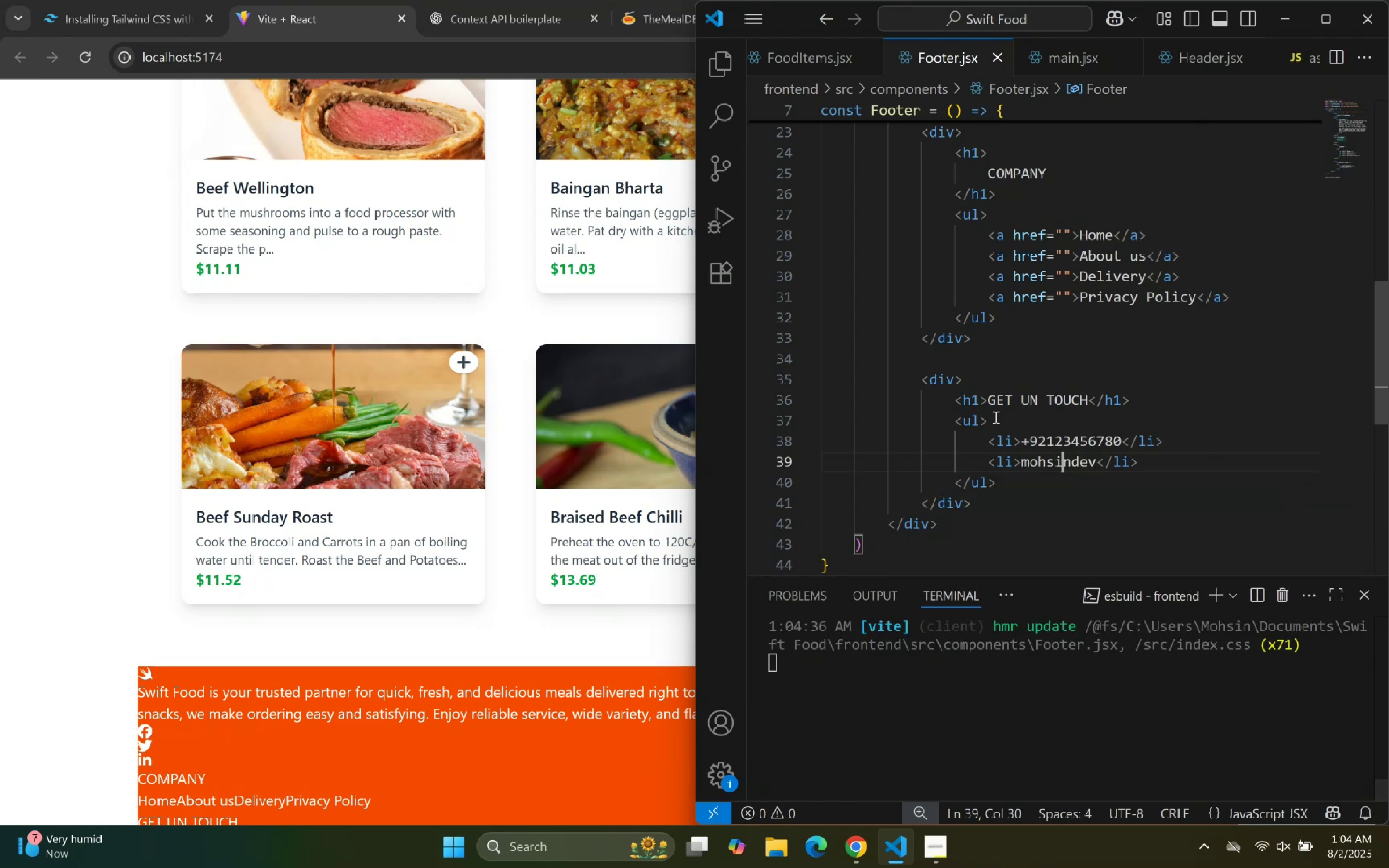 
key(Backslash)
 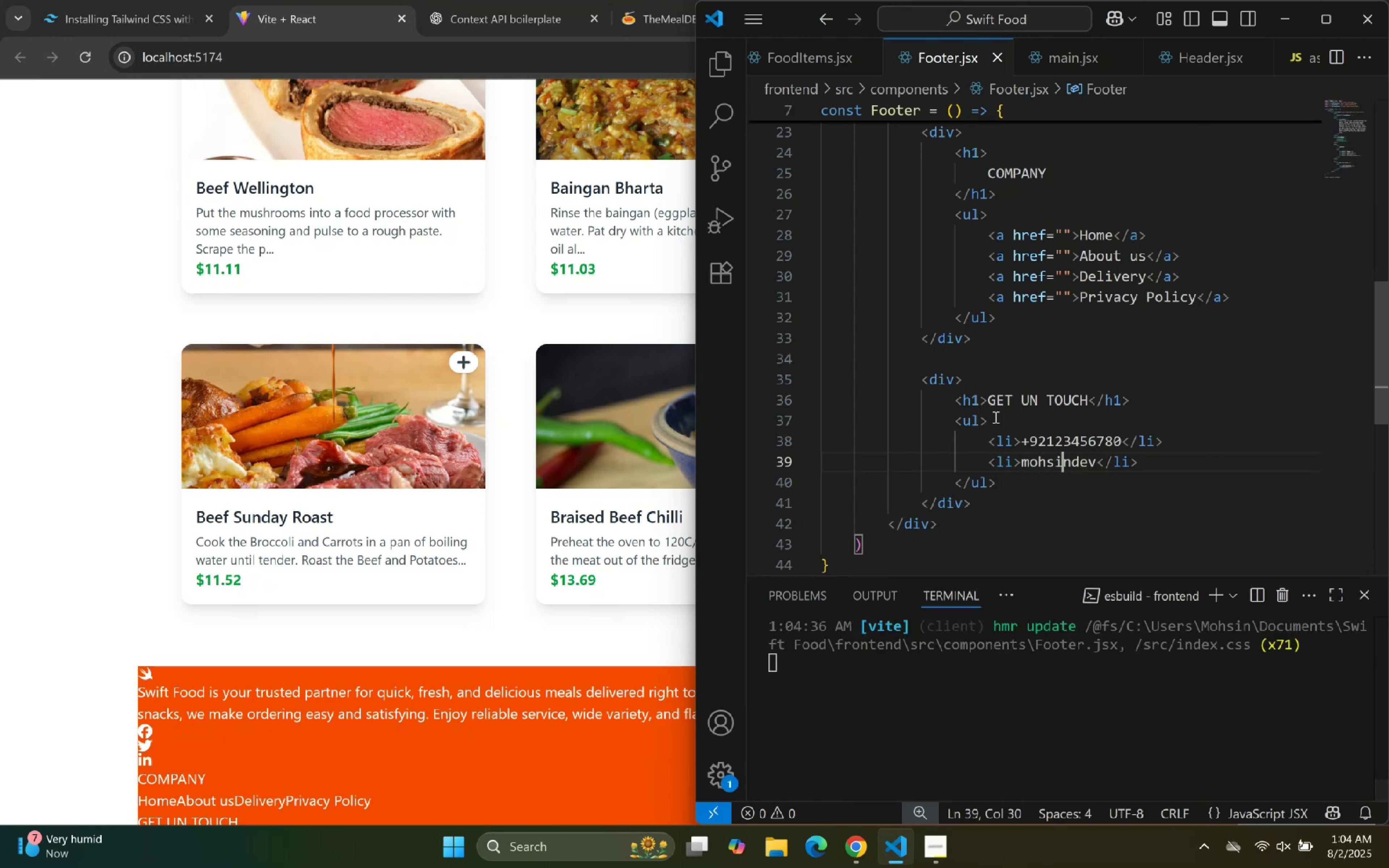 
key(E)
 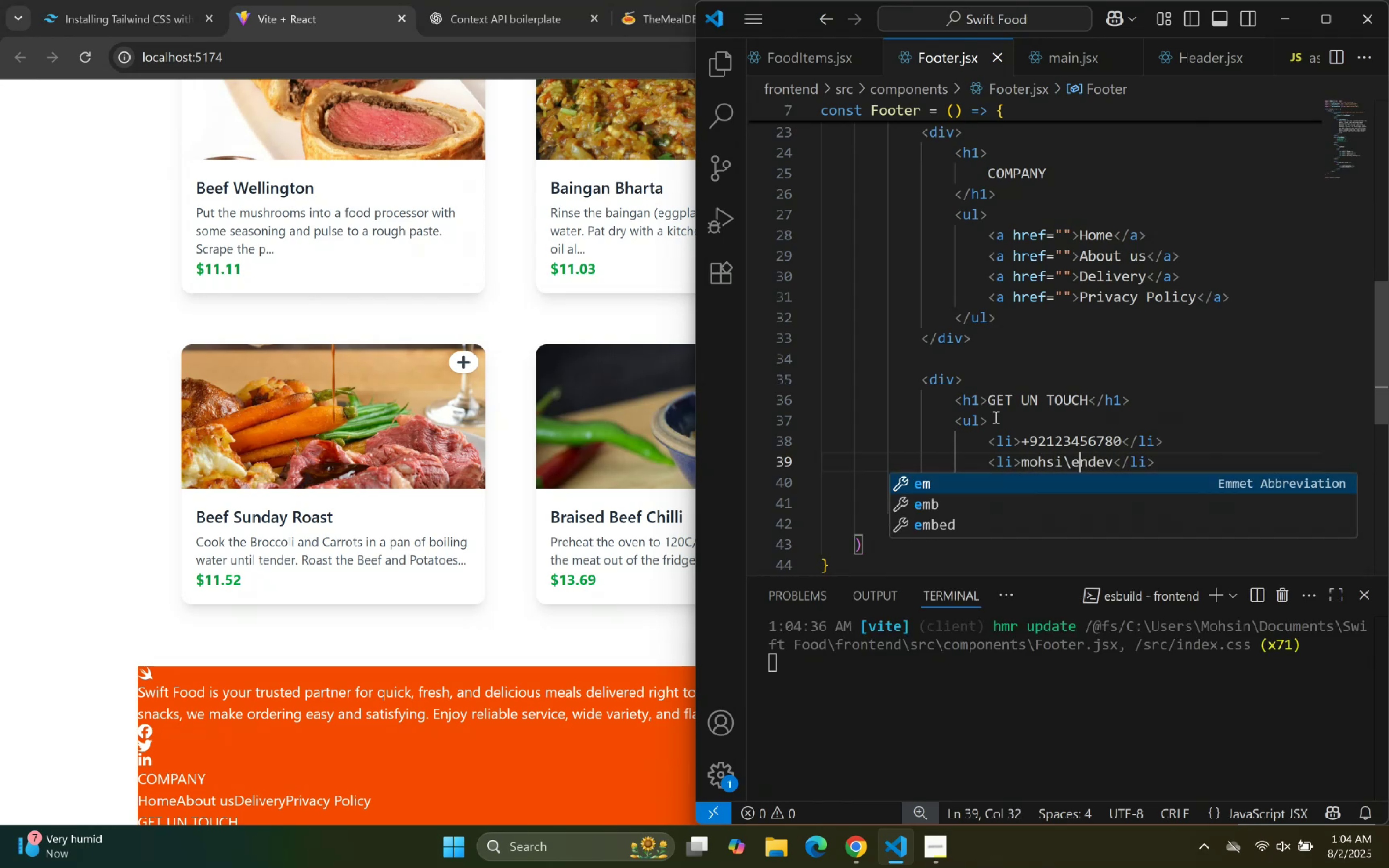 
key(Backspace)
 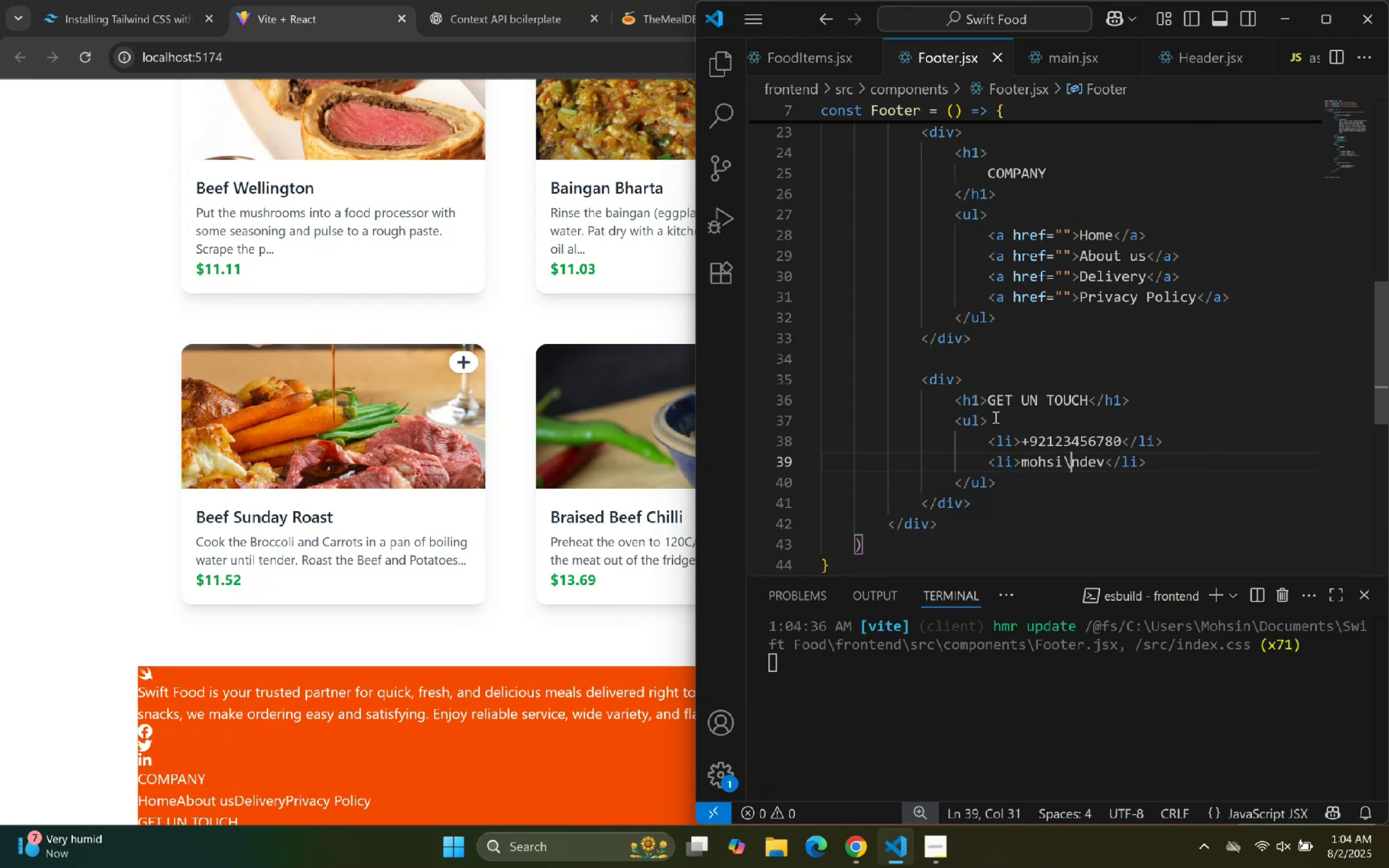 
key(Backspace)
 